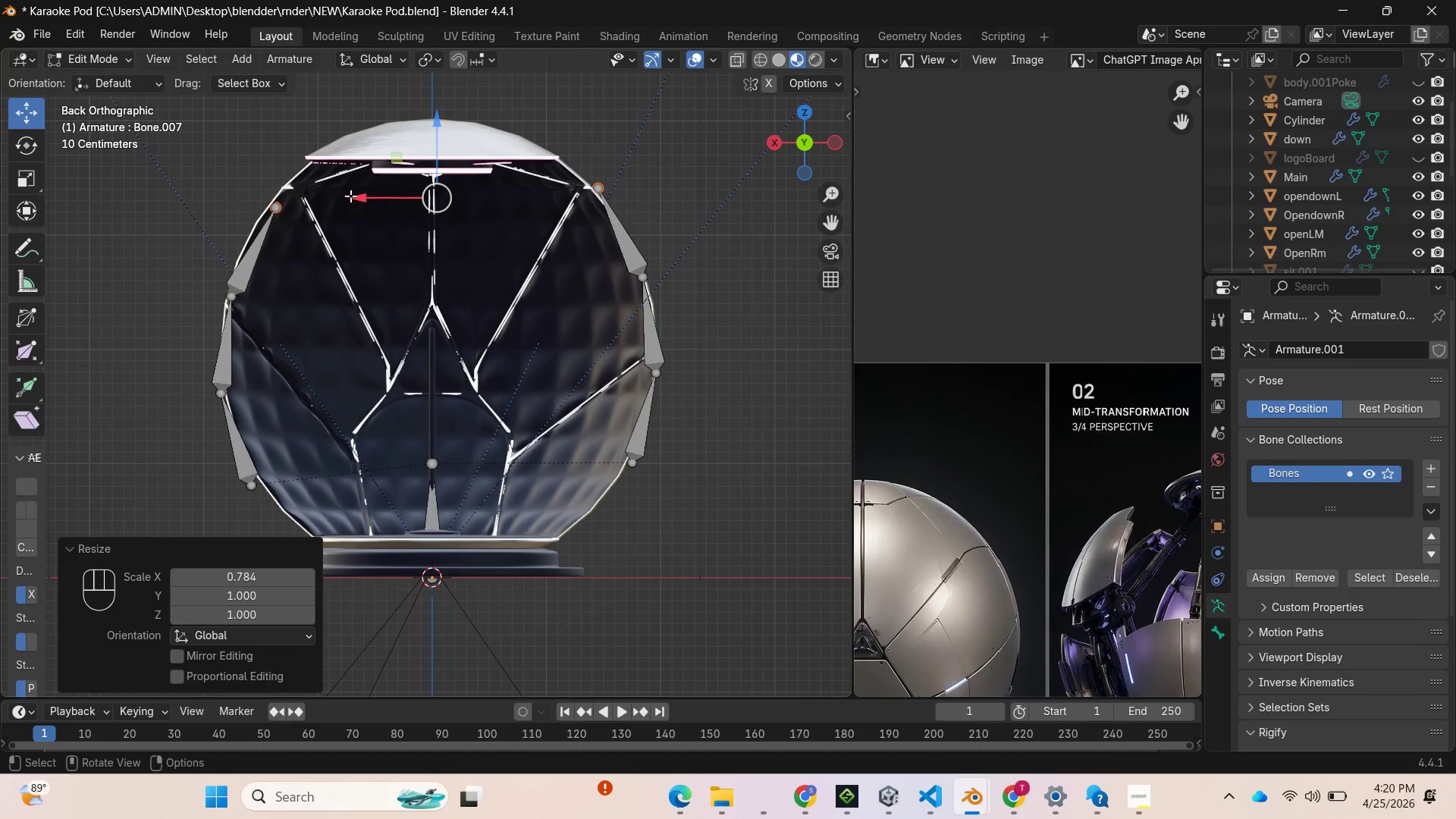 
left_click_drag(start_coordinate=[356, 198], to_coordinate=[350, 197])
 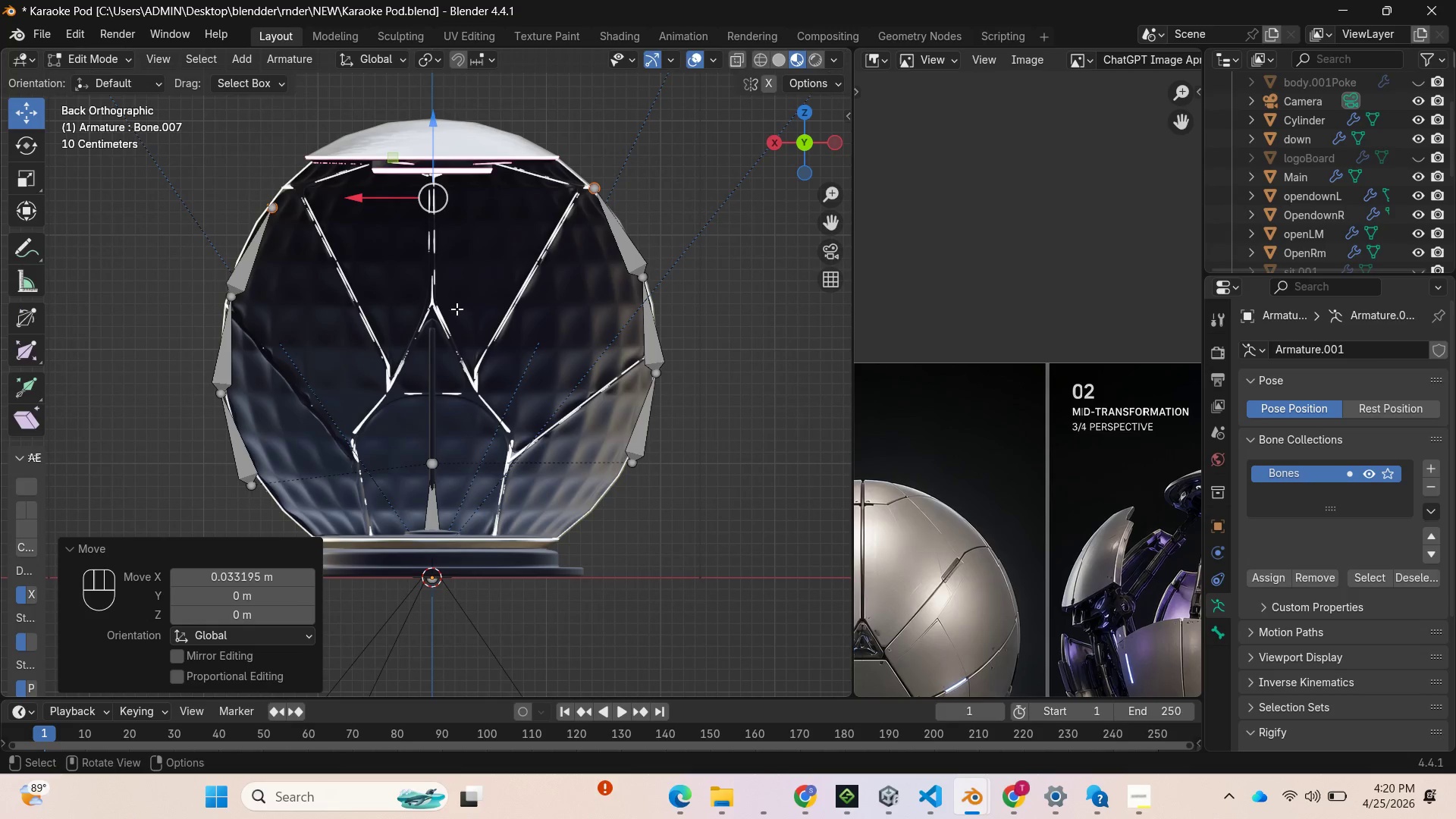 
key(E)
 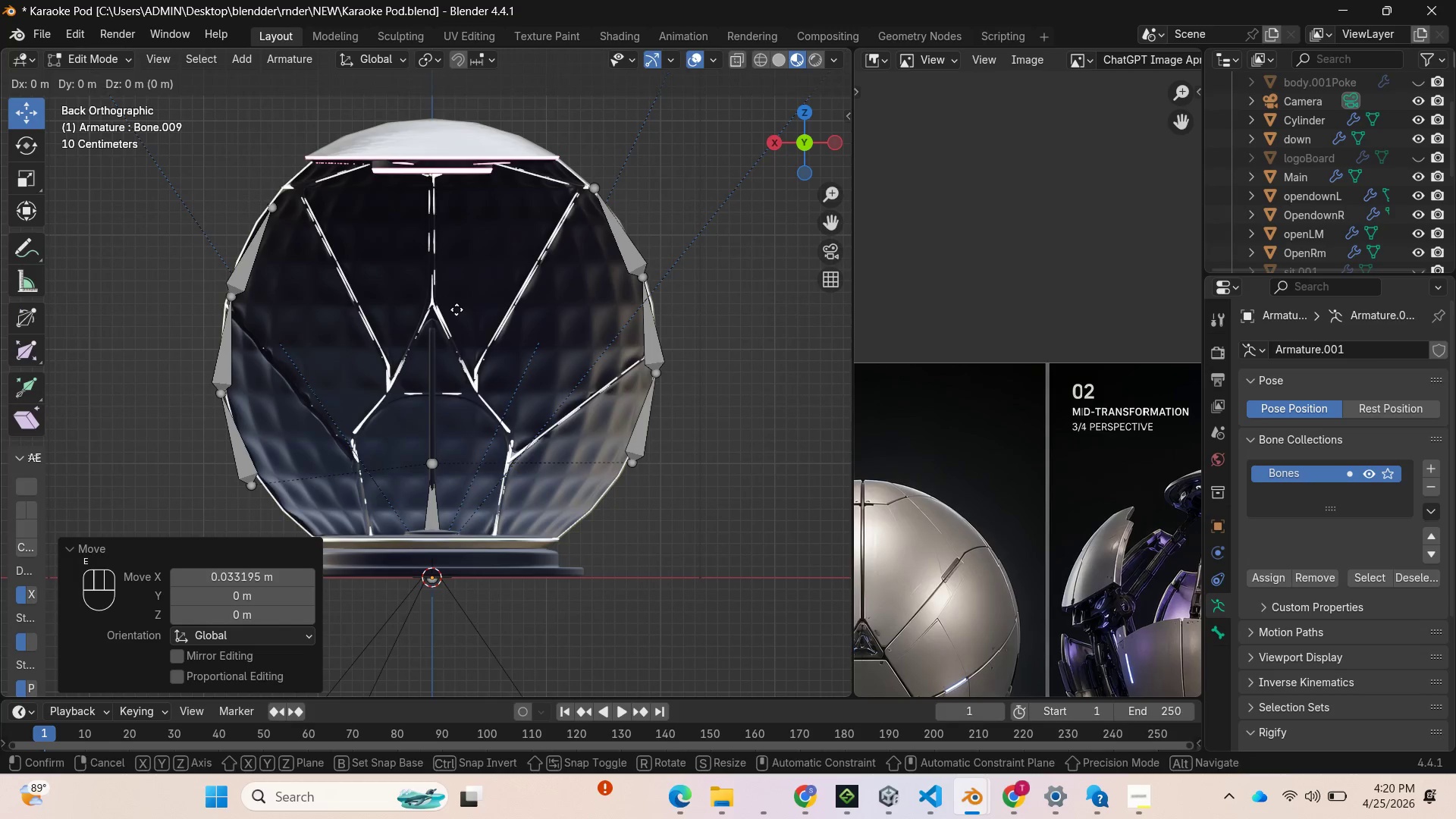 
left_click([457, 309])
 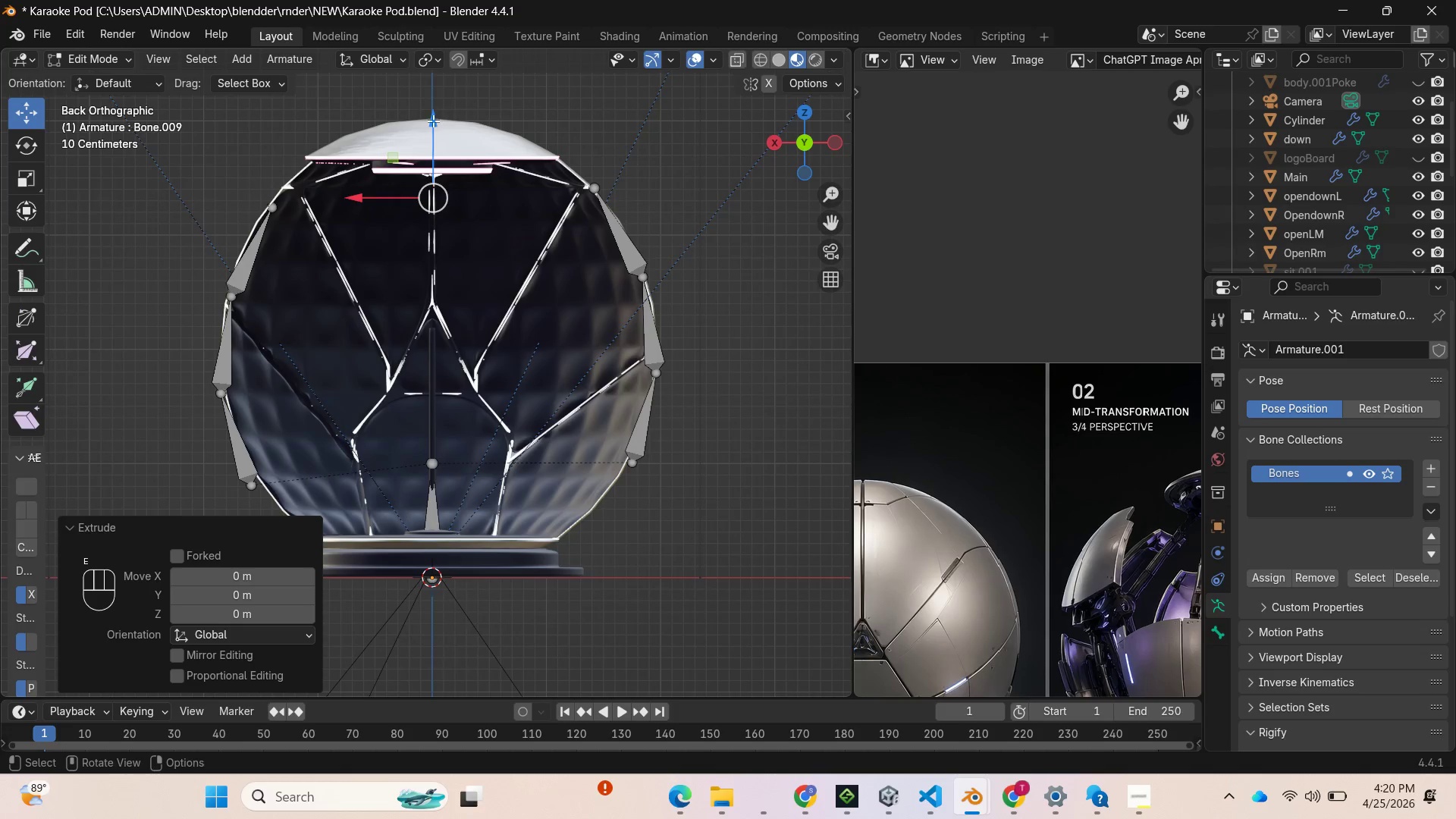 
left_click_drag(start_coordinate=[432, 121], to_coordinate=[438, 54])
 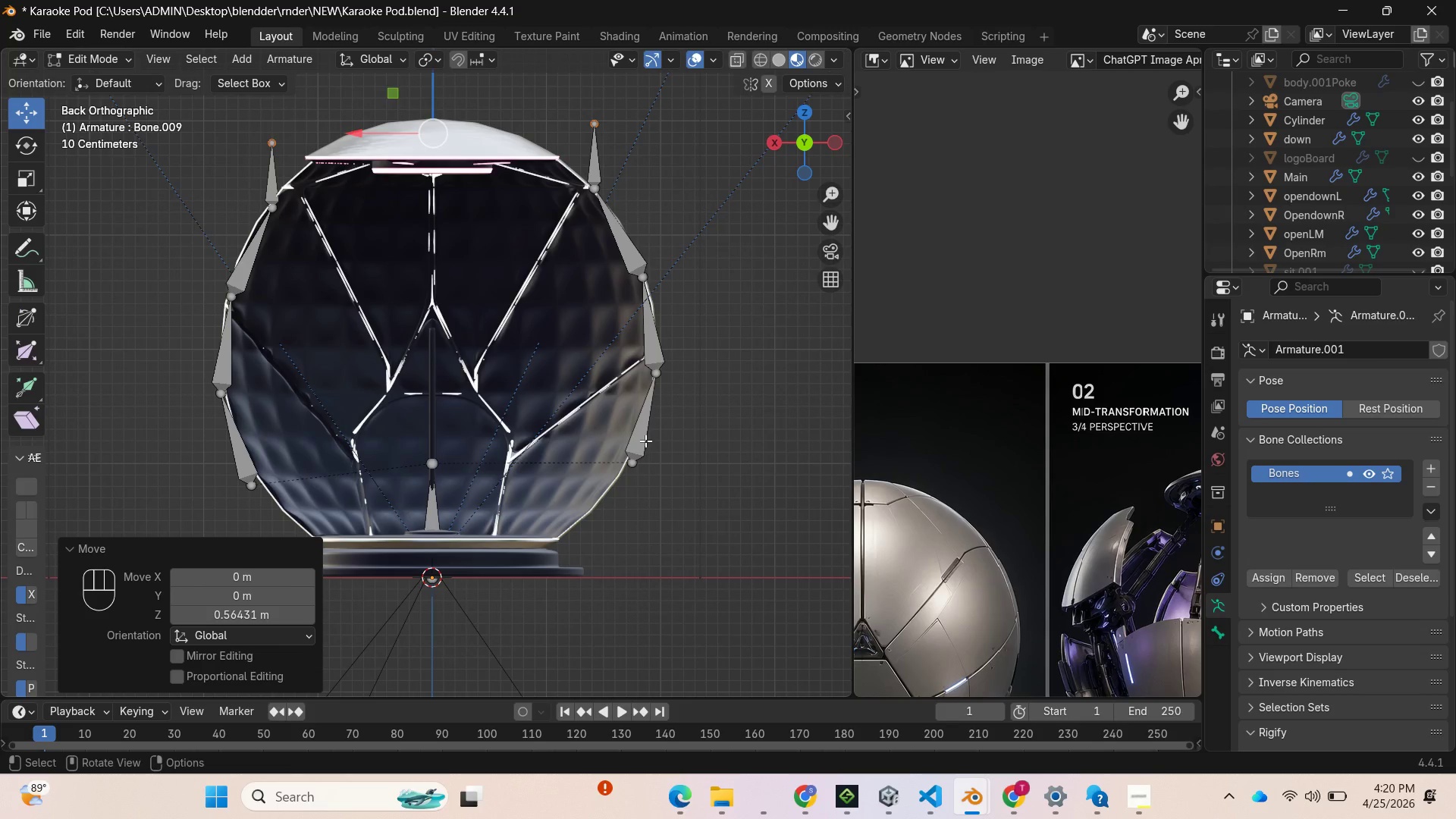 
key(S)
 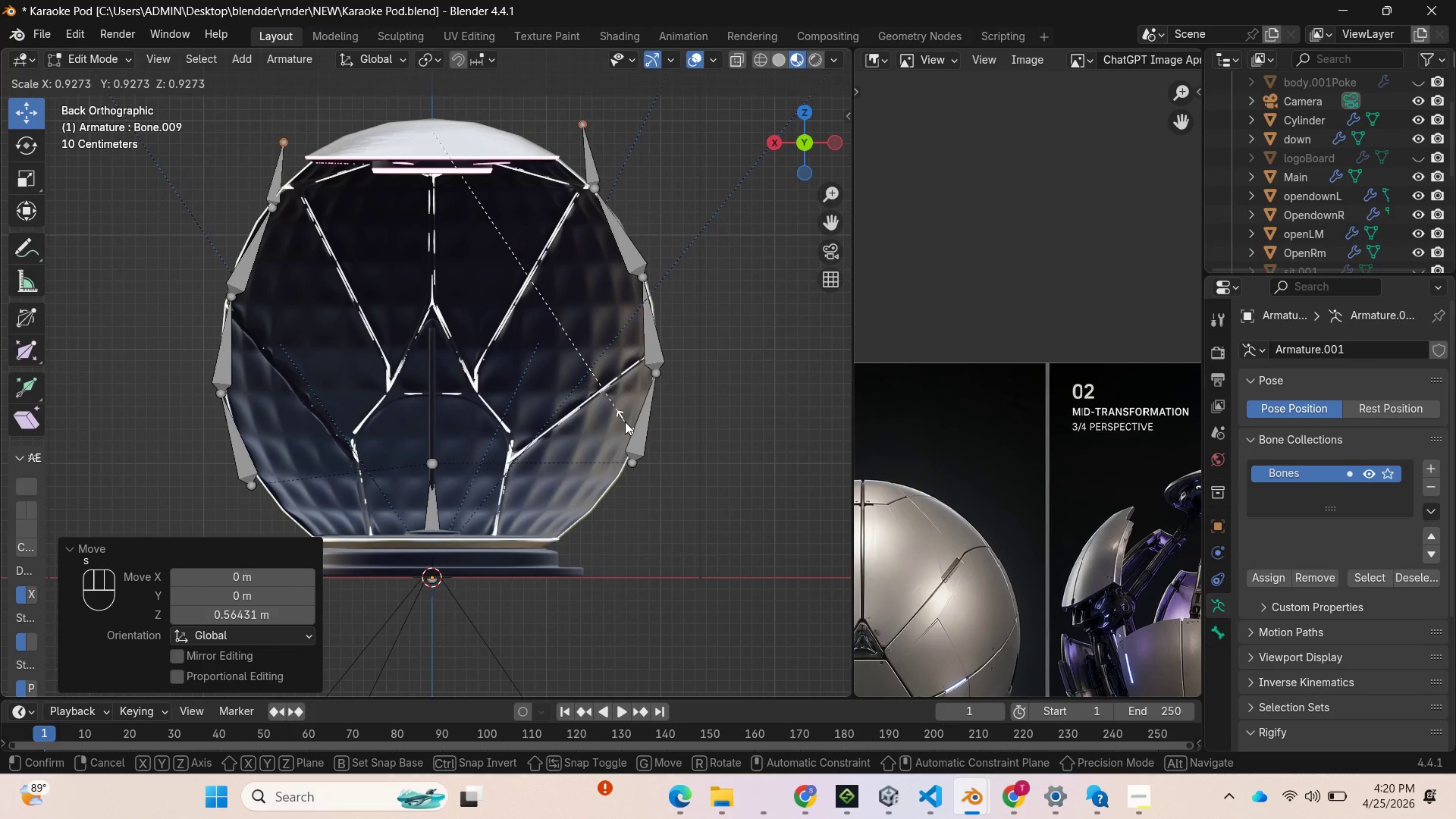 
key(X)
 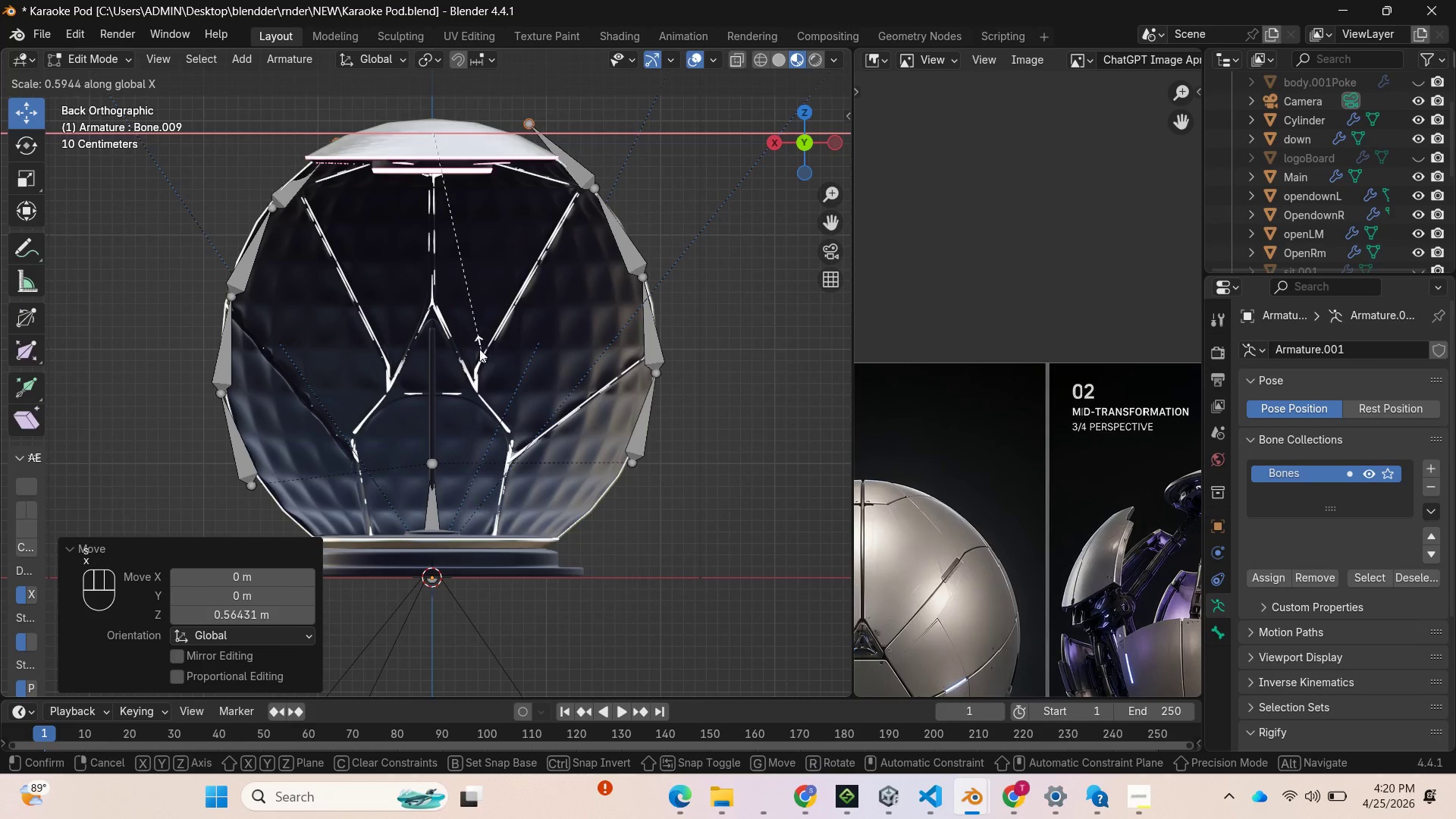 
left_click([474, 347])
 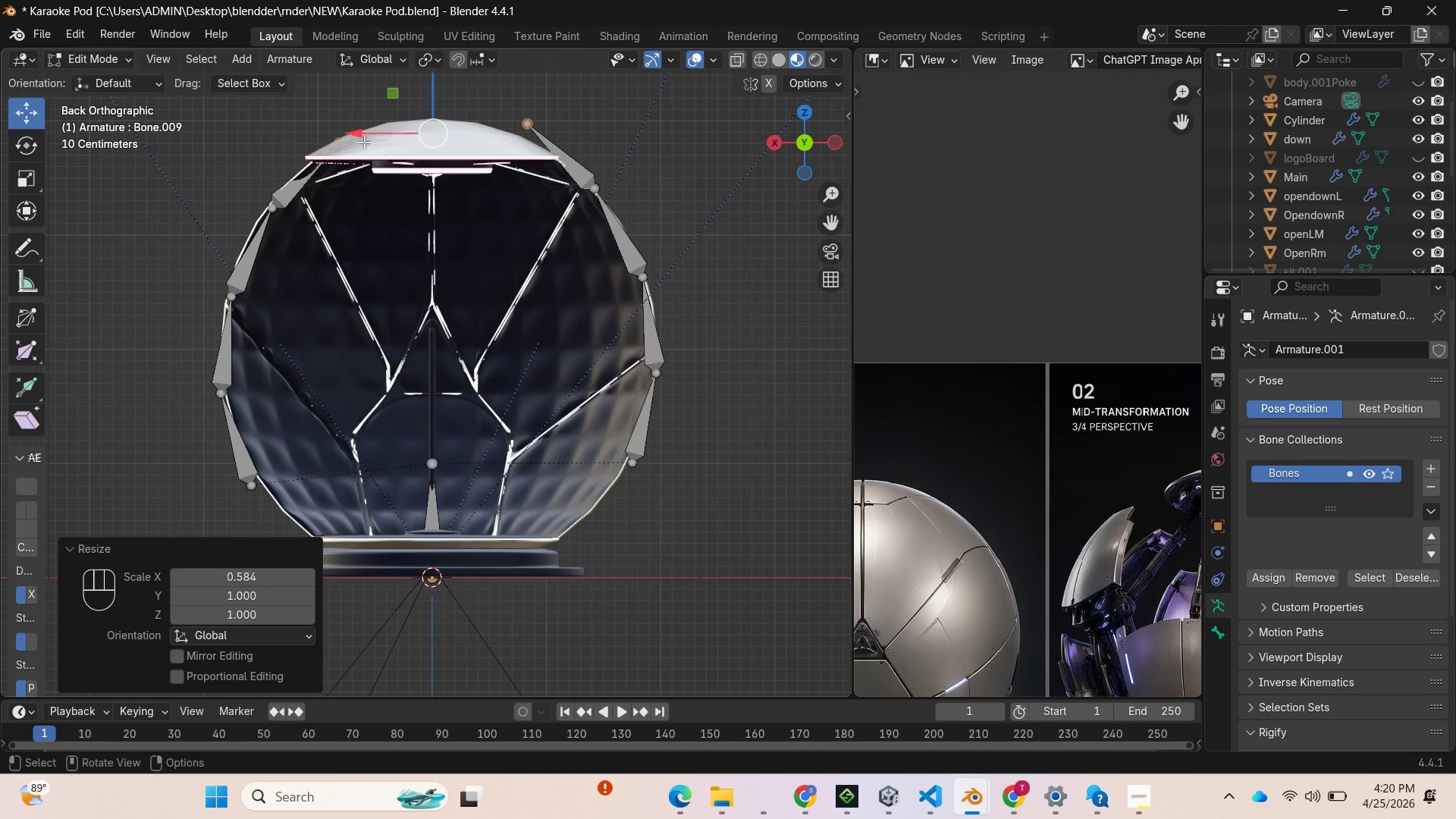 
left_click_drag(start_coordinate=[363, 141], to_coordinate=[350, 136])
 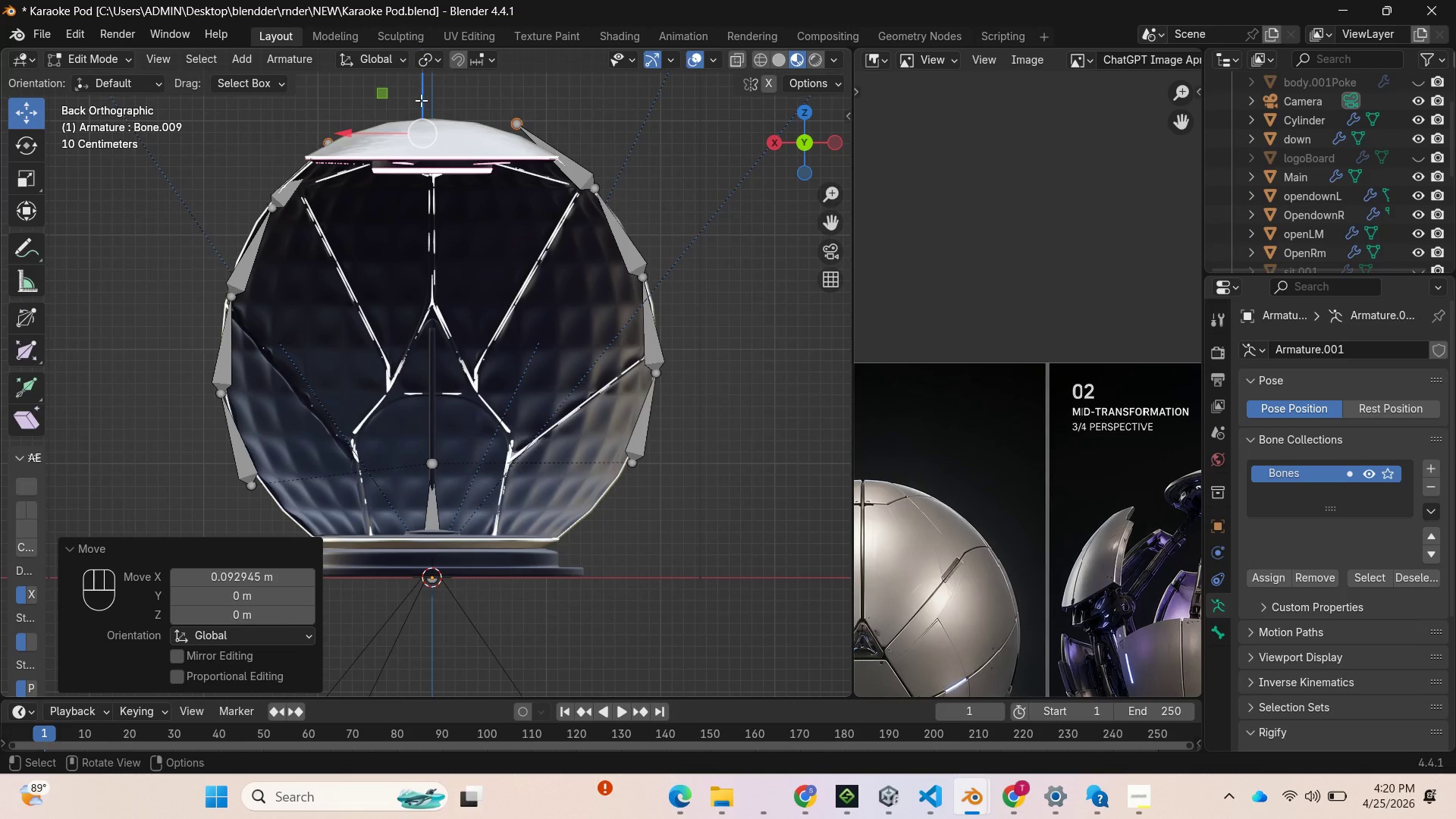 
left_click_drag(start_coordinate=[421, 99], to_coordinate=[422, 121])
 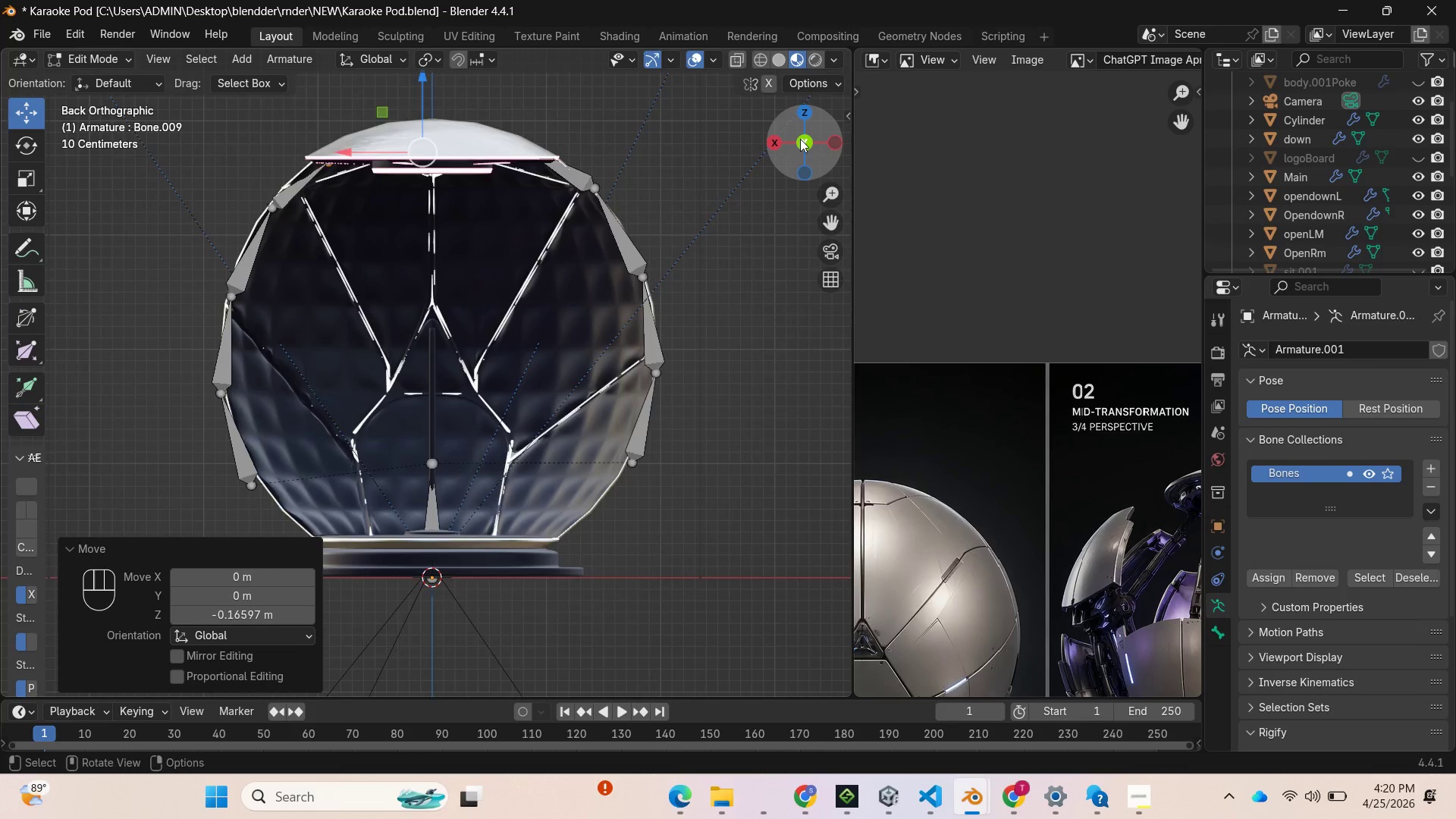 
left_click_drag(start_coordinate=[797, 135], to_coordinate=[153, 180])
 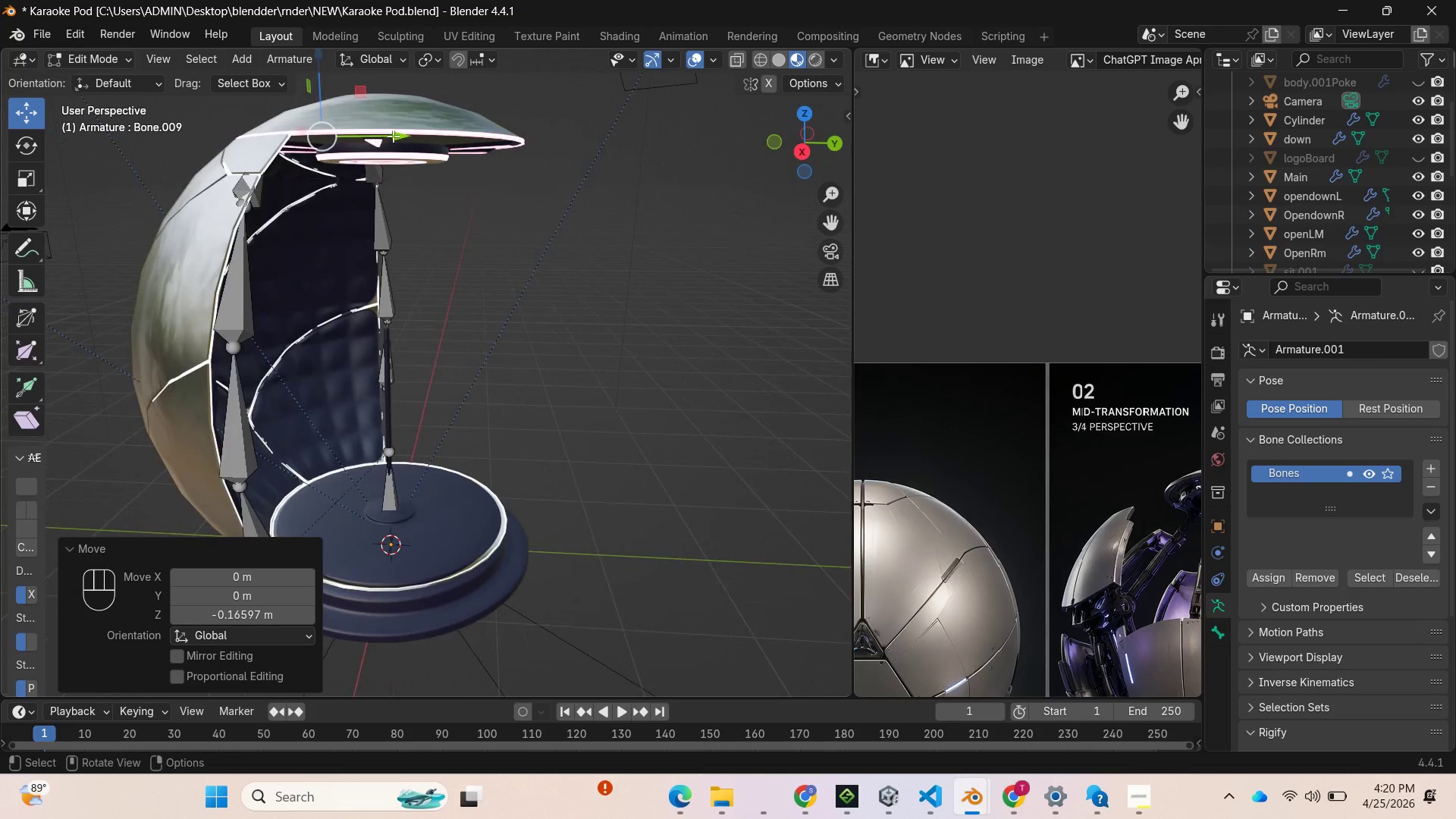 
left_click_drag(start_coordinate=[393, 136], to_coordinate=[413, 130])
 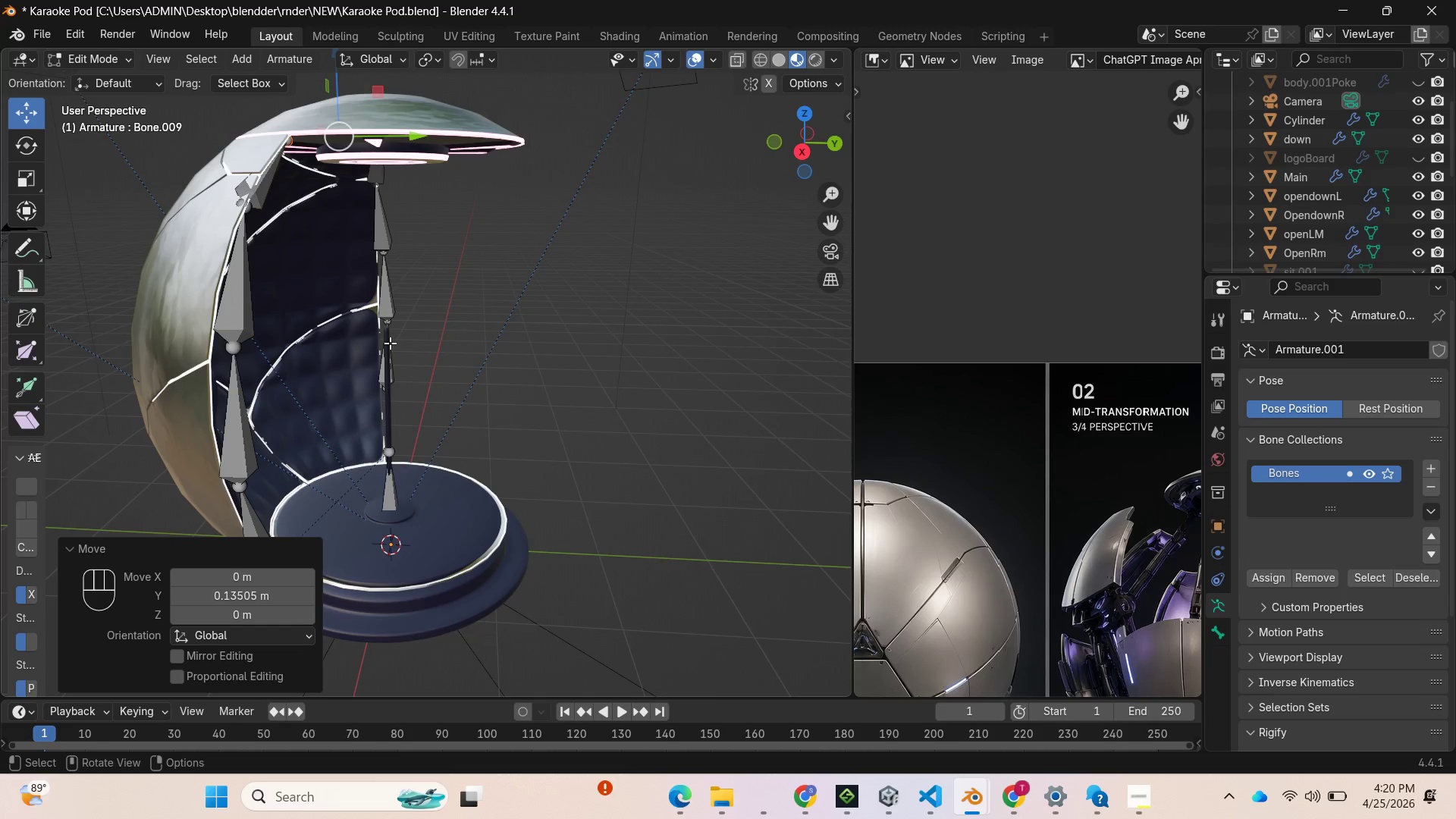 
key(NumpadDecimal)
 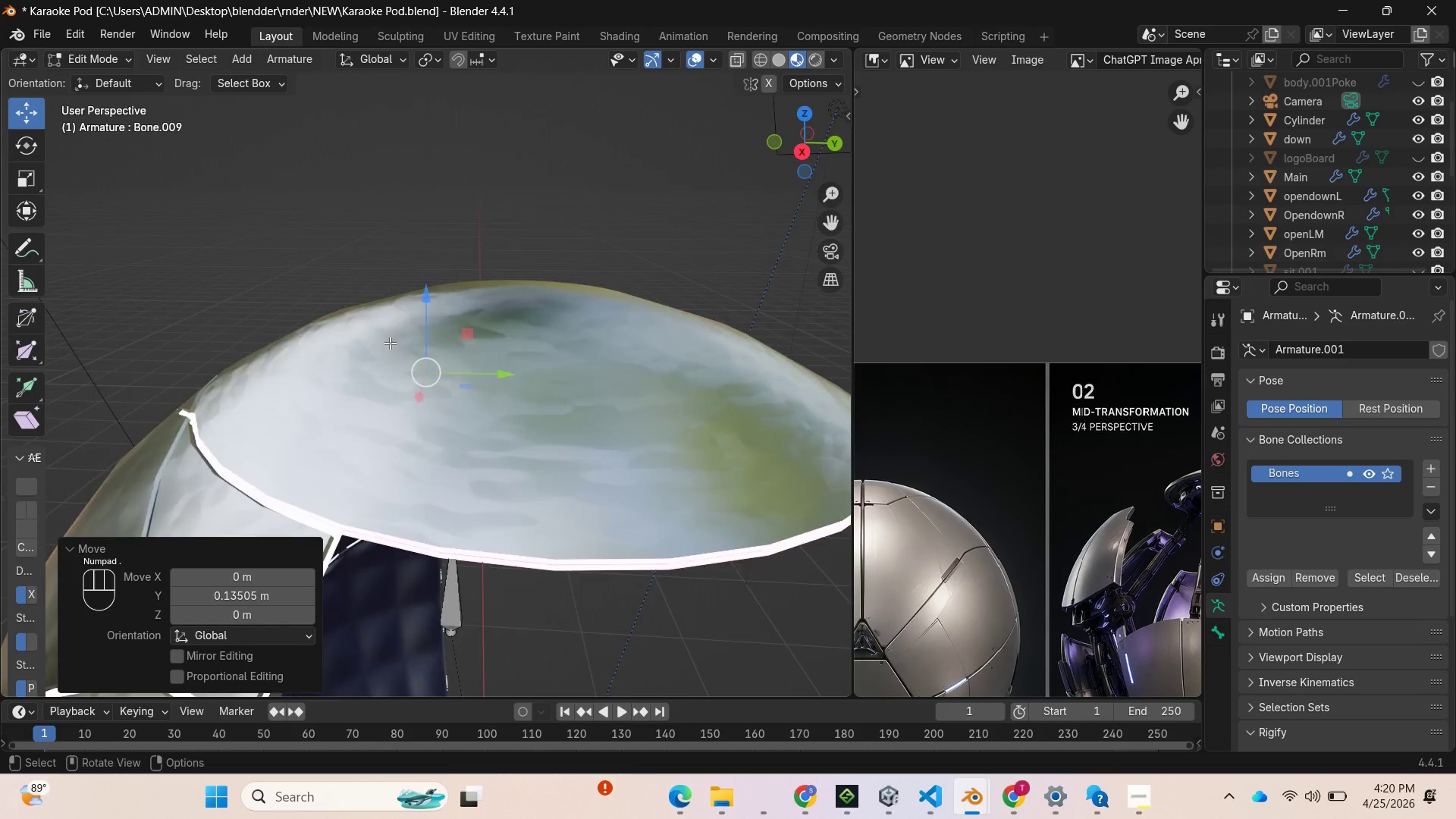 
key(Numpad3)
 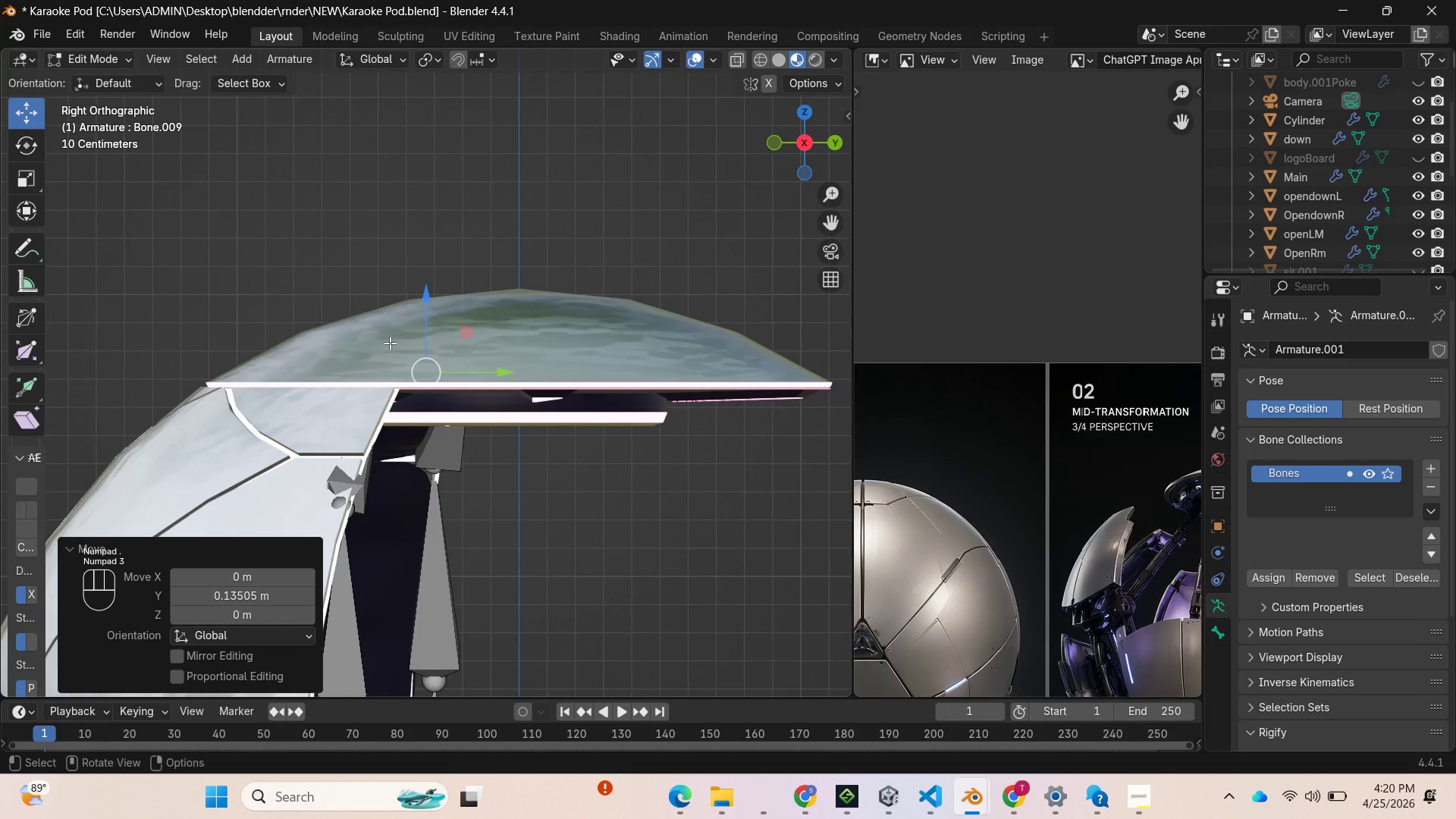 
scroll: coordinate [383, 369], scroll_direction: down, amount: 6.0
 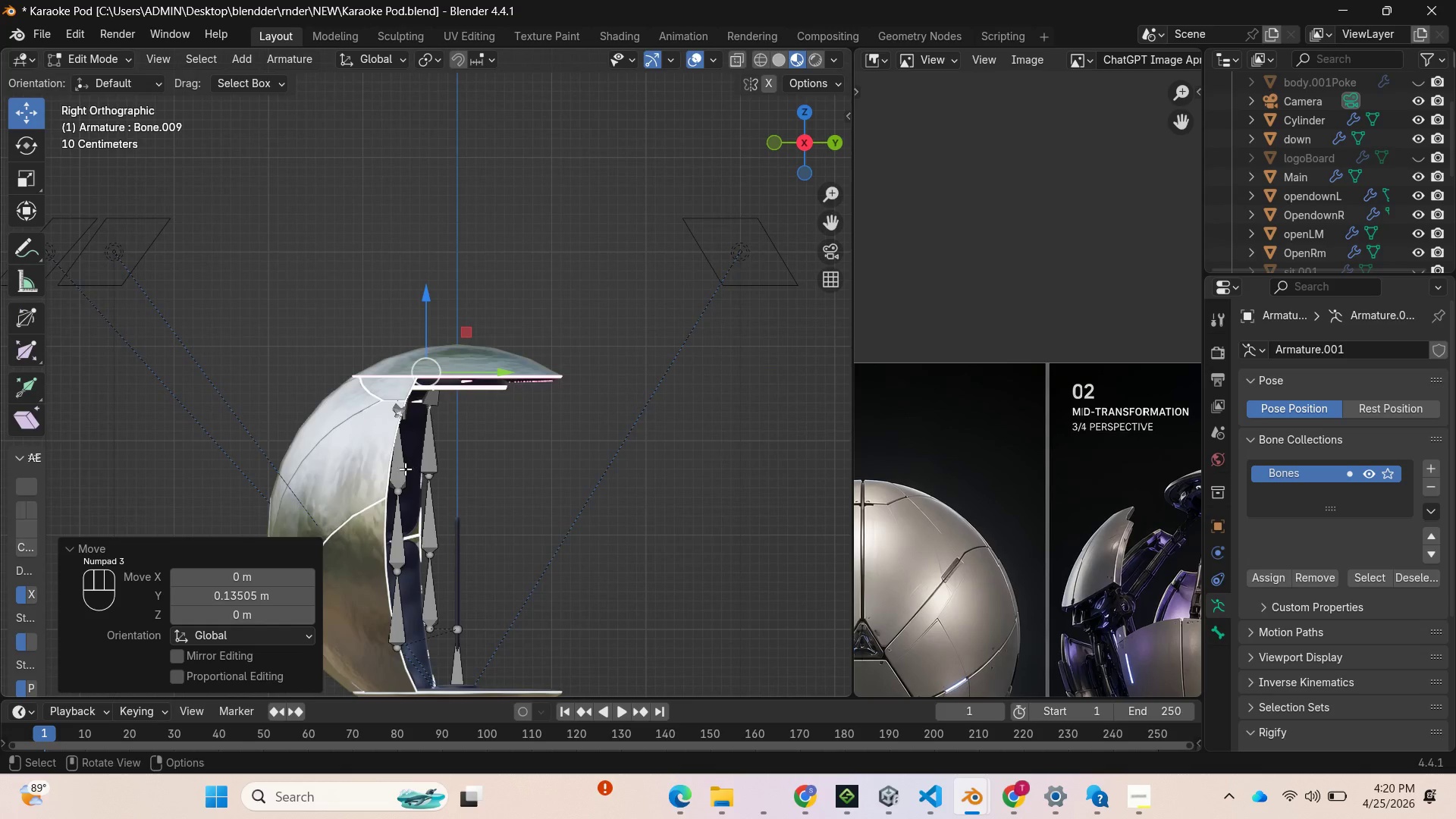 
left_click([400, 472])
 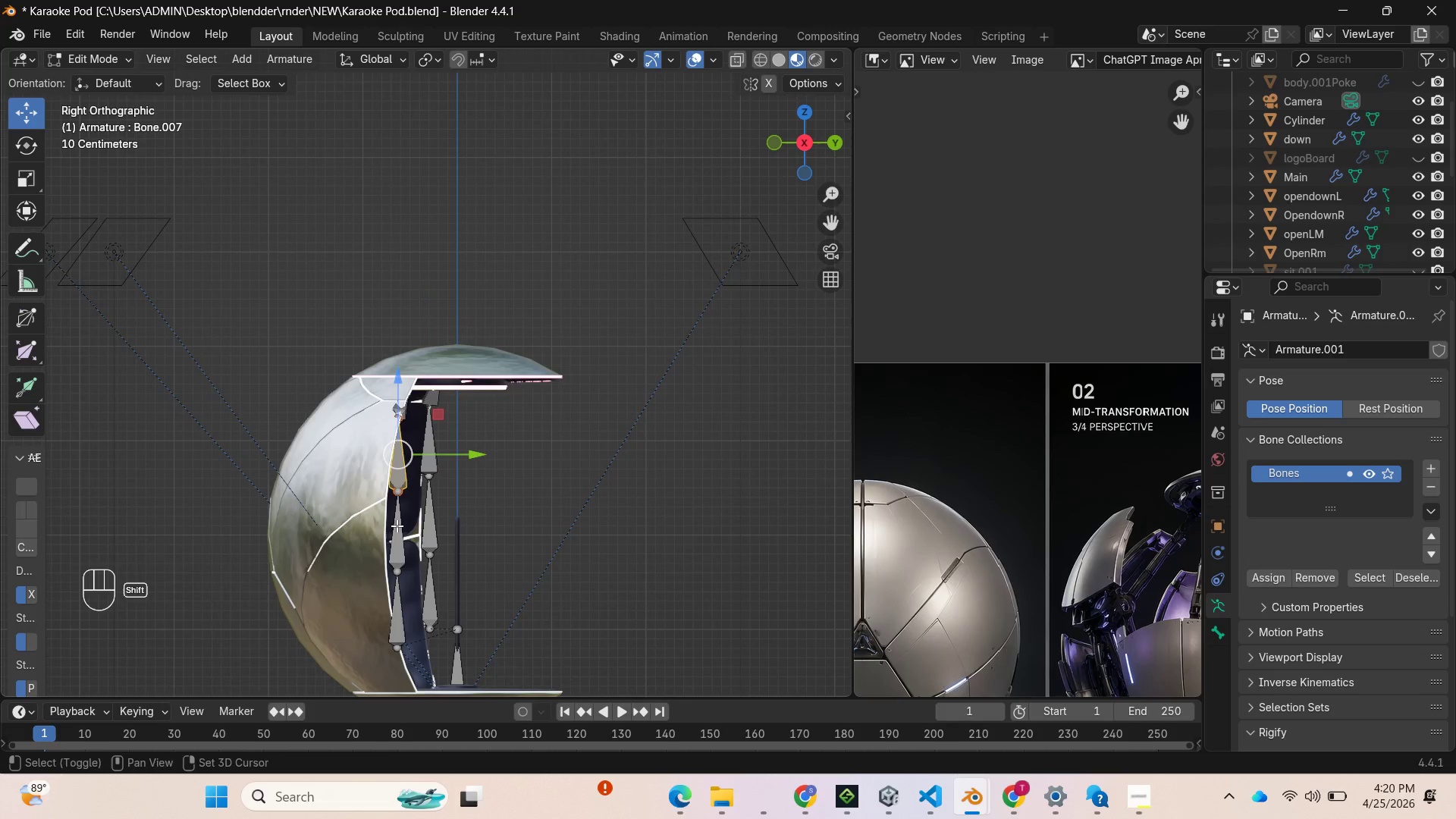 
hold_key(key=ShiftLeft, duration=1.02)
left_click([396, 529])
 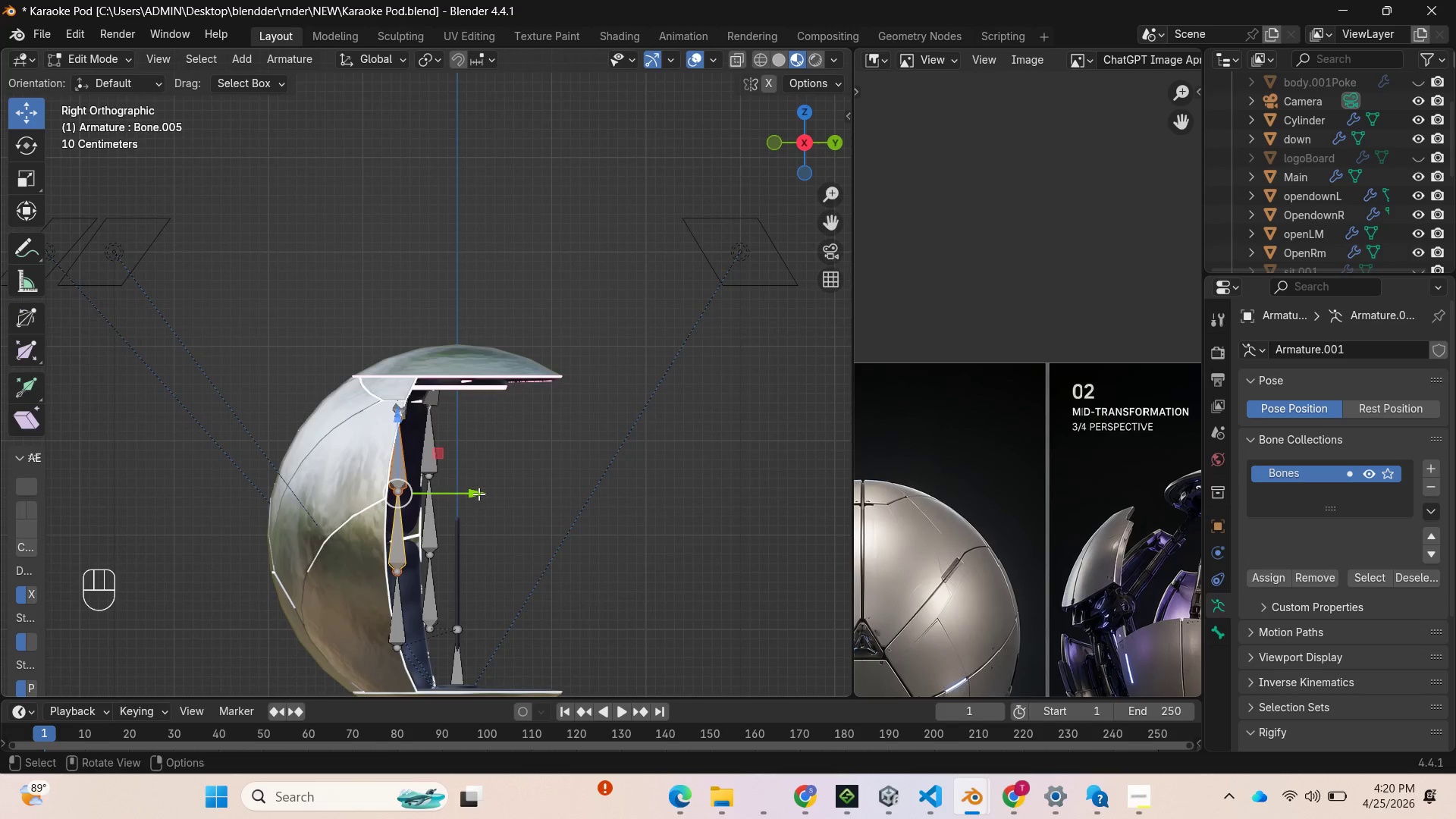 
left_click_drag(start_coordinate=[475, 492], to_coordinate=[464, 492])
 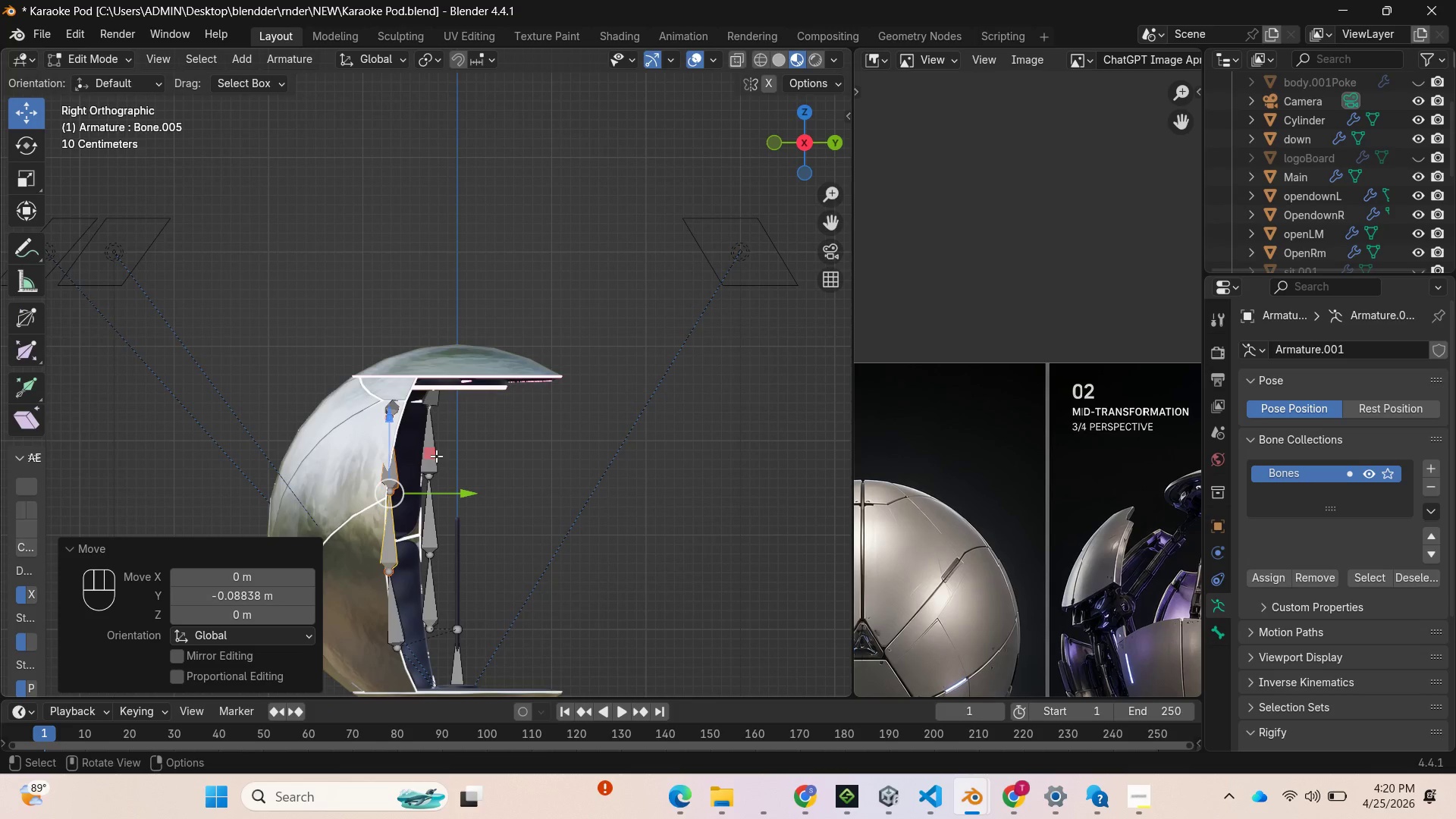 
left_click([436, 456])
 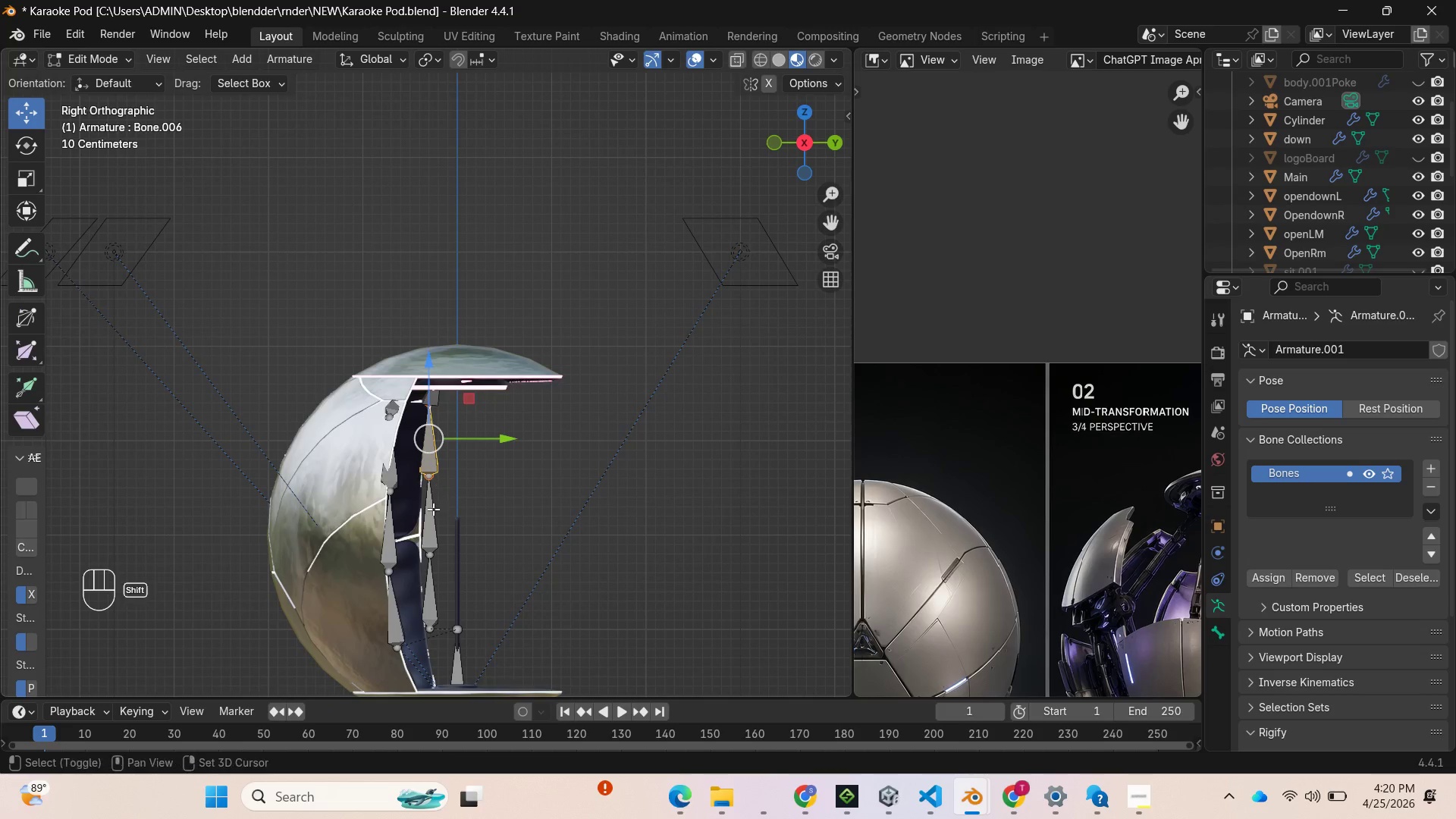 
hold_key(key=ShiftLeft, duration=0.62)
left_click([432, 510])
 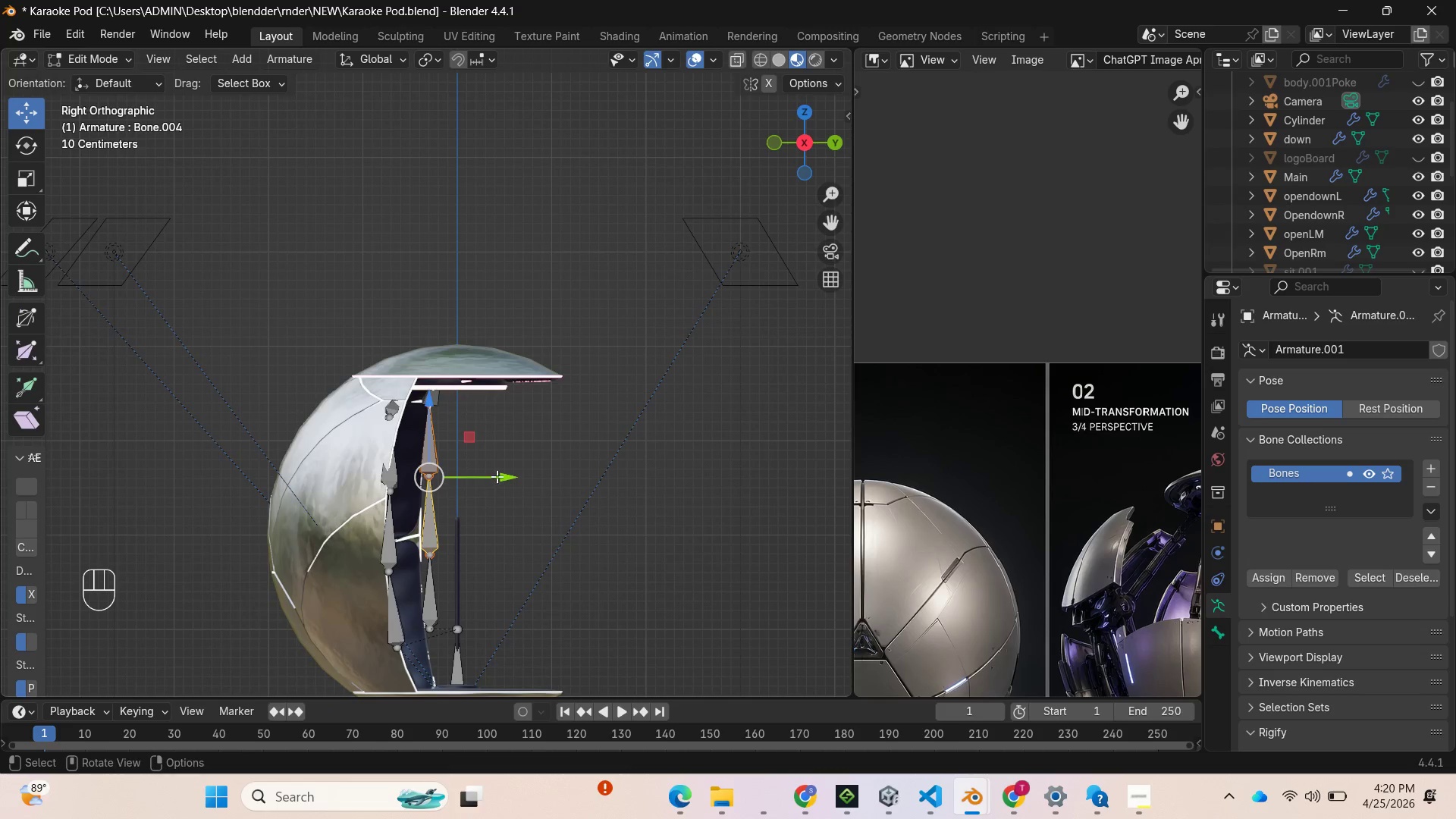 
left_click_drag(start_coordinate=[497, 475], to_coordinate=[486, 472])
 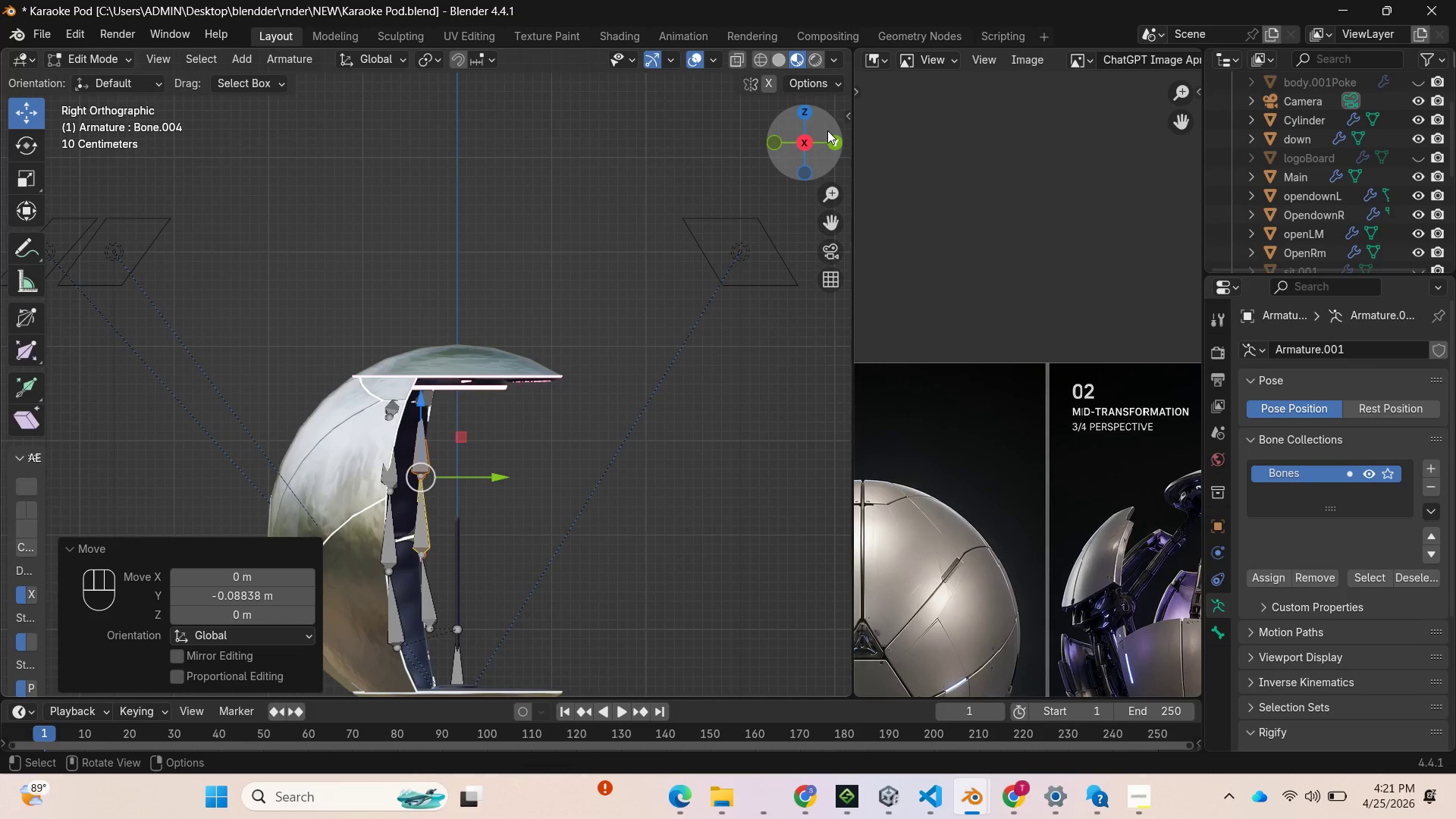 
left_click_drag(start_coordinate=[827, 130], to_coordinate=[794, 162])
 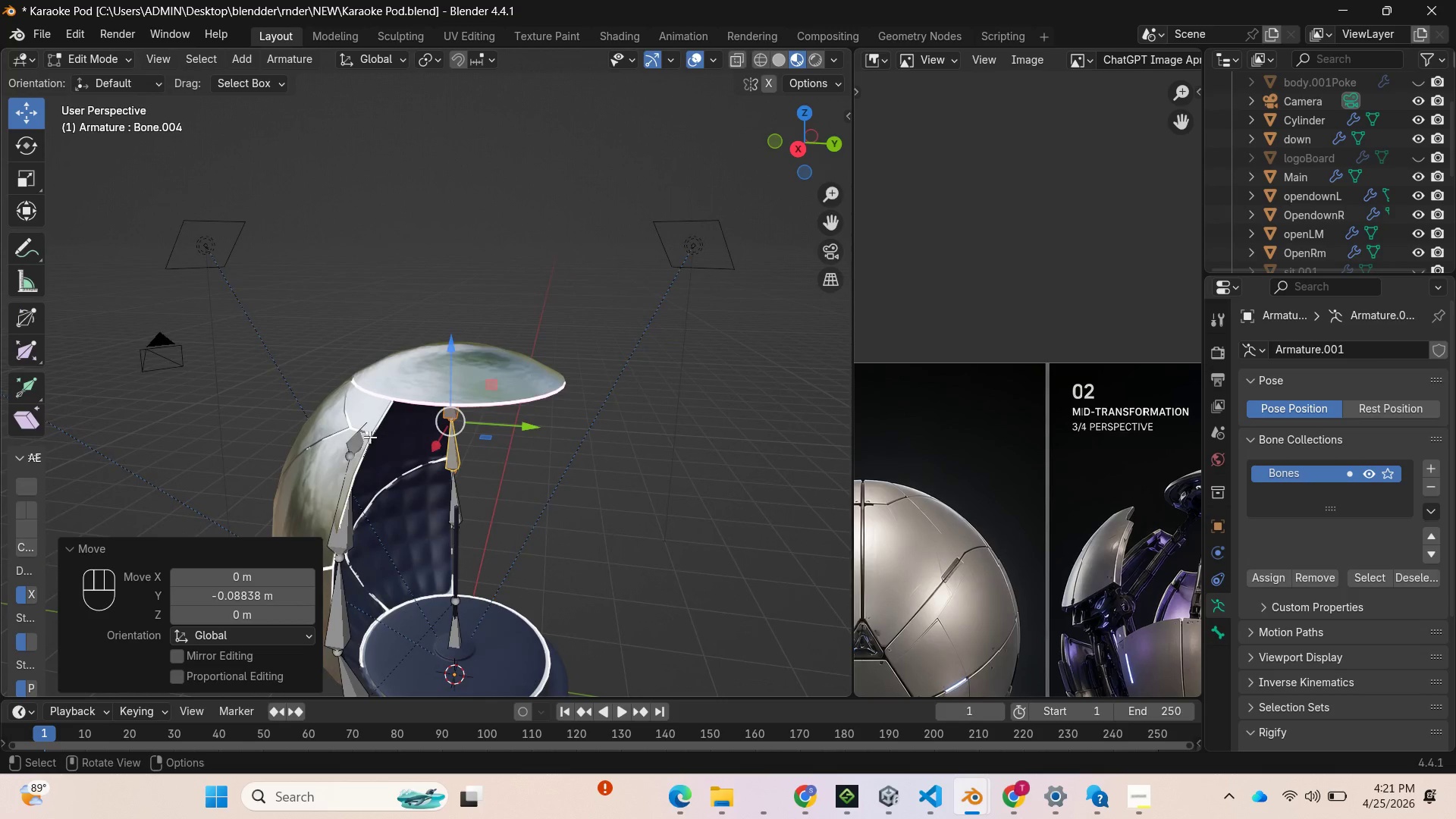 
left_click([369, 437])
 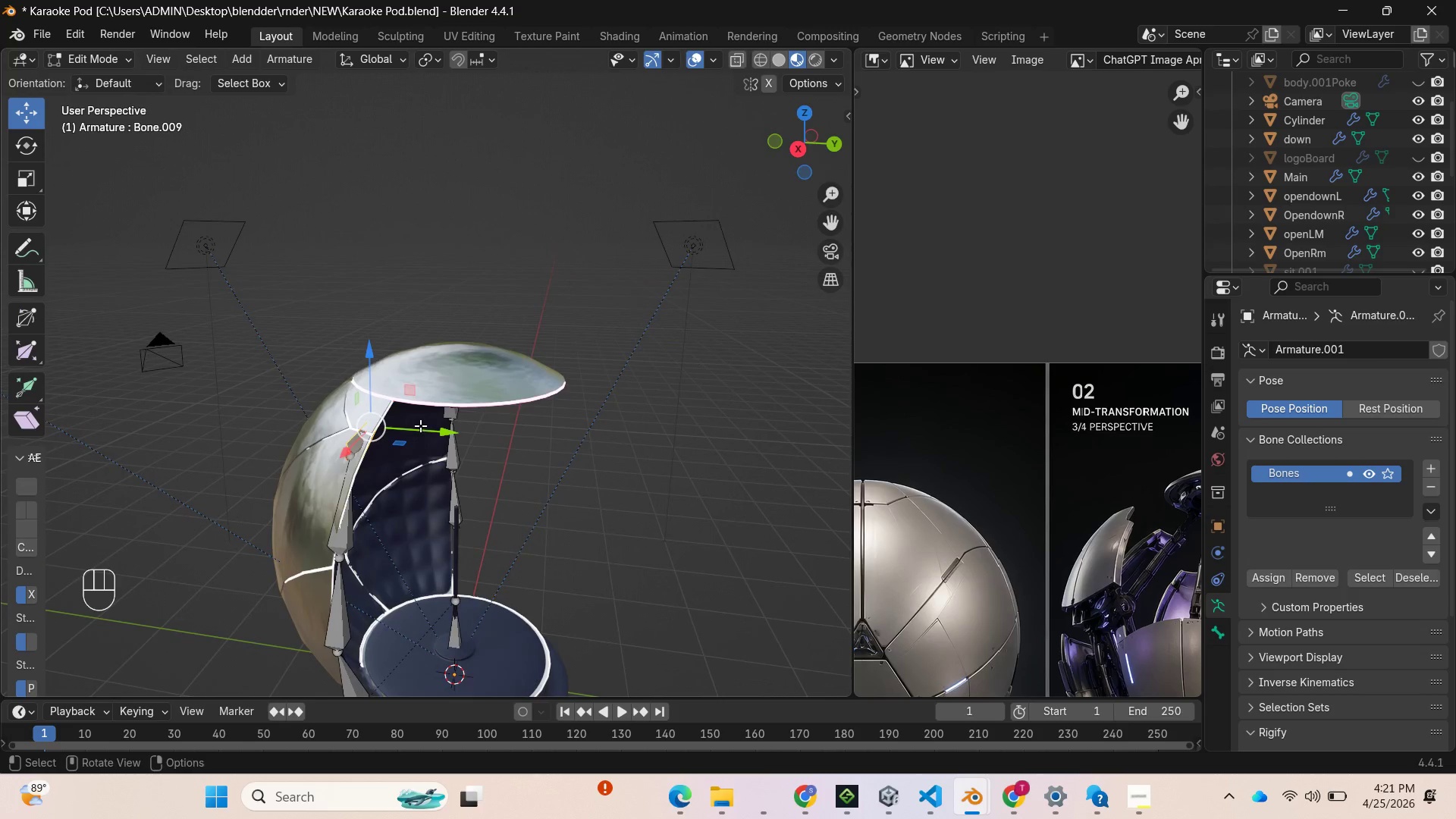 
left_click_drag(start_coordinate=[420, 425], to_coordinate=[429, 428])
 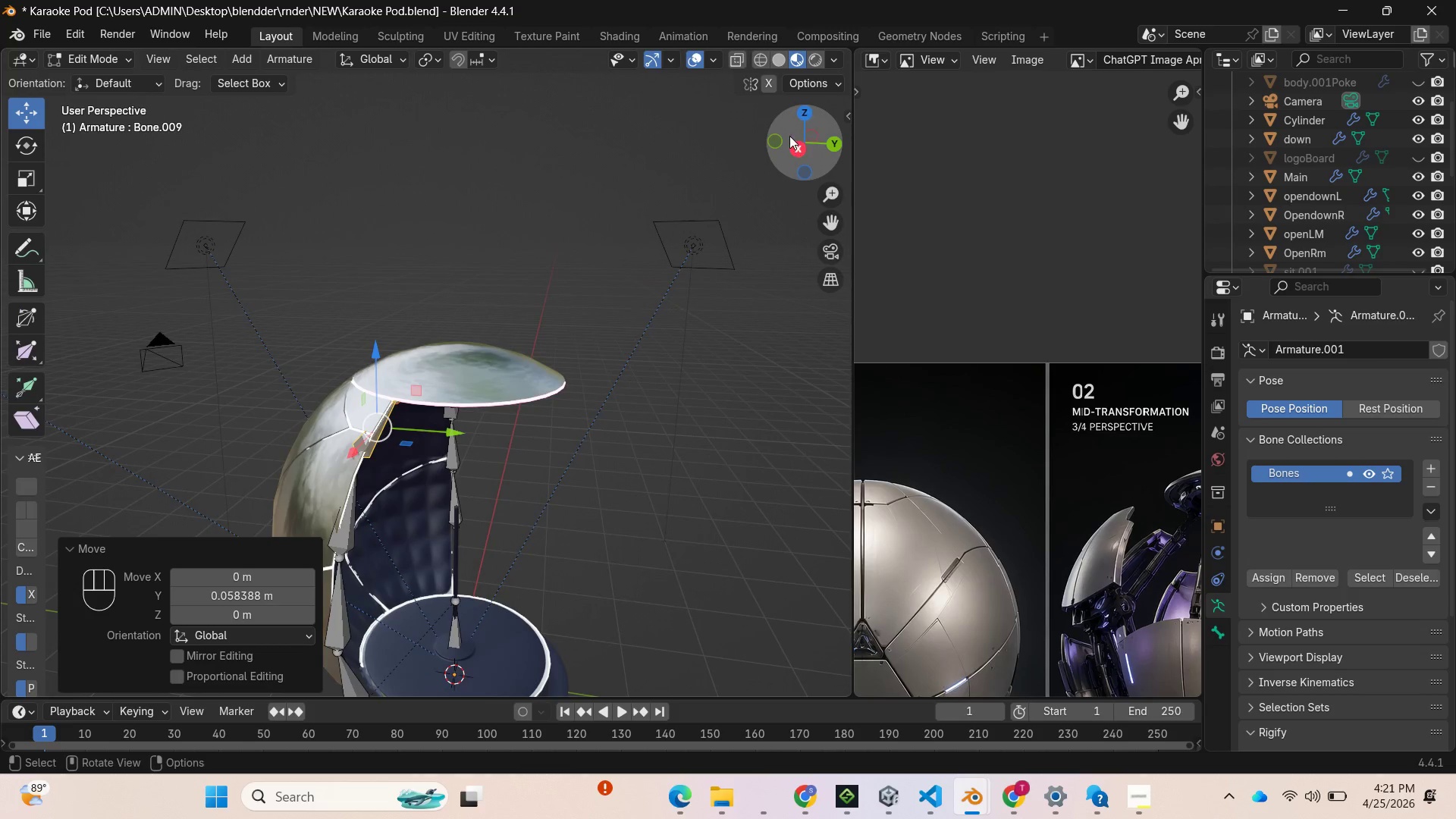 
left_click_drag(start_coordinate=[789, 136], to_coordinate=[550, 127])
 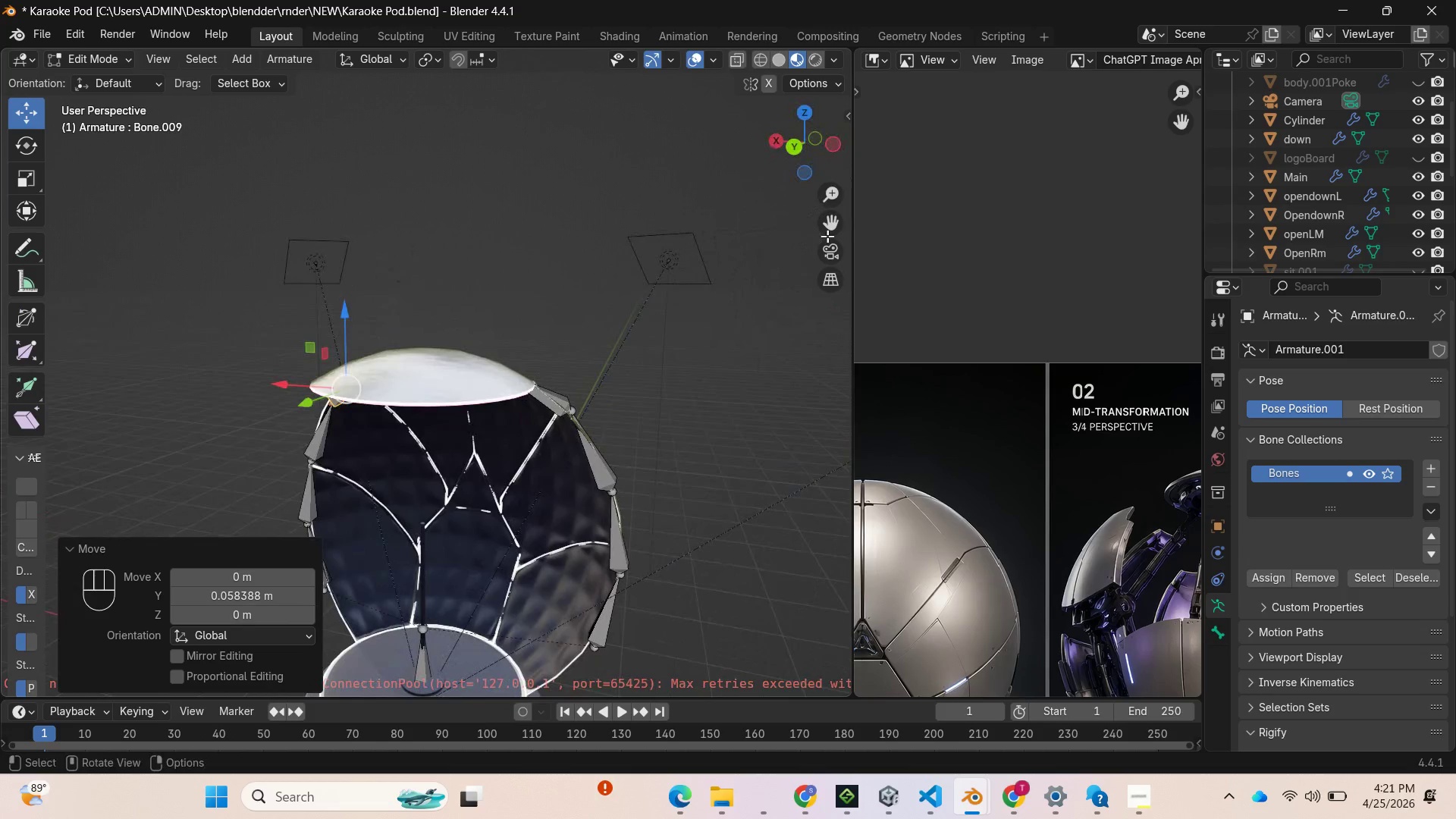 
left_click_drag(start_coordinate=[832, 234], to_coordinate=[55, 695])
 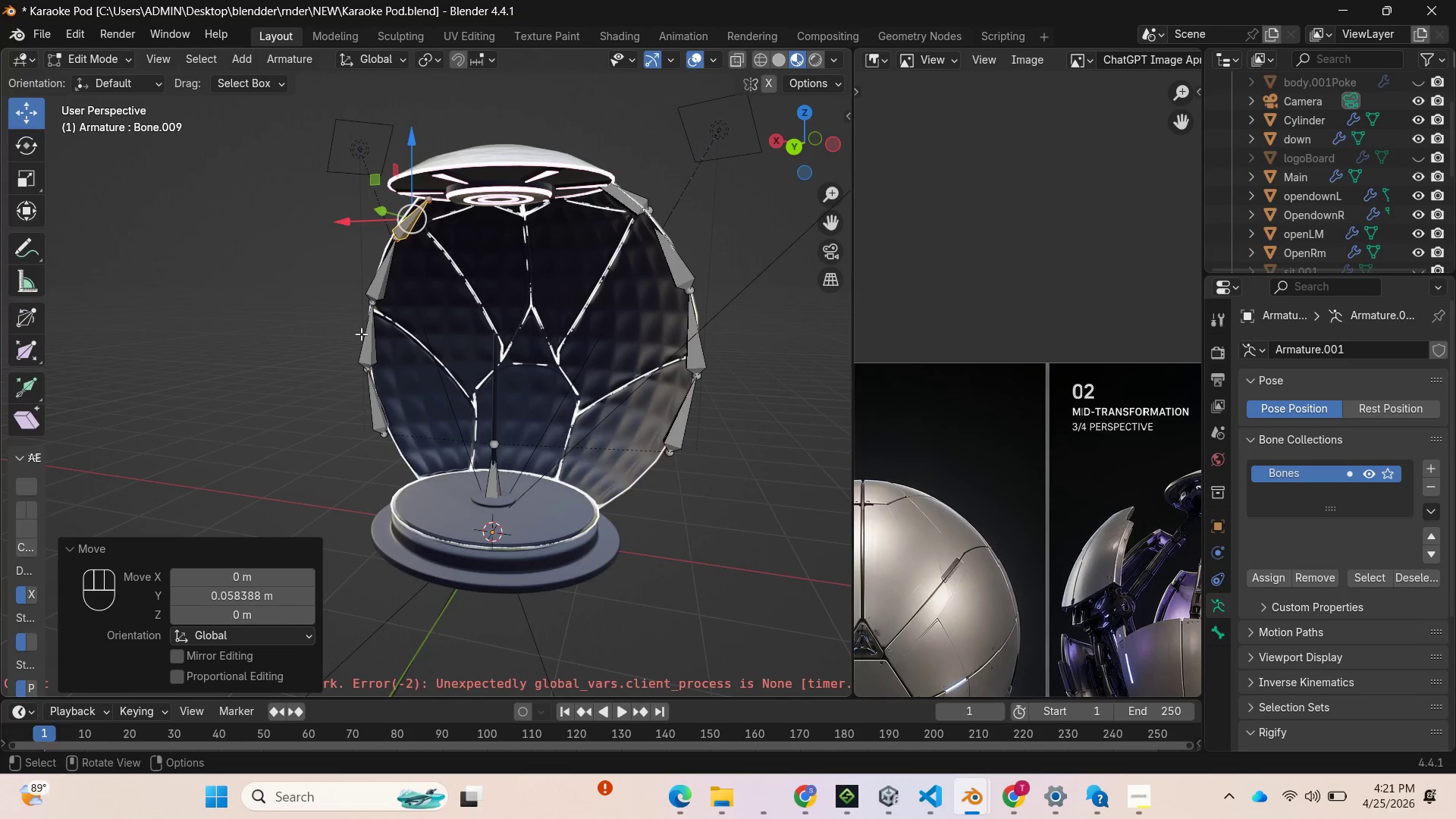 
wait(8.58)
 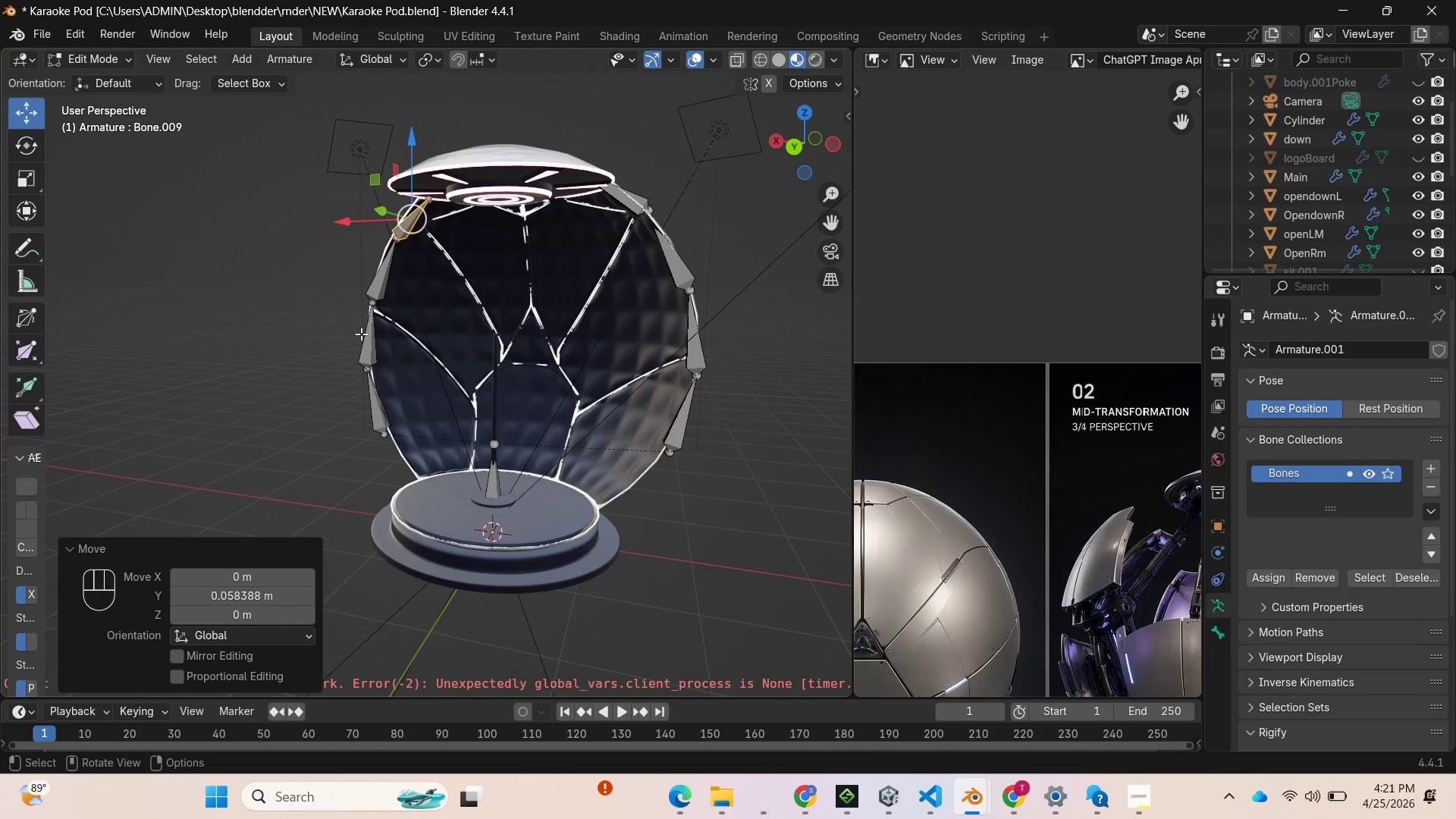 
key(P)
 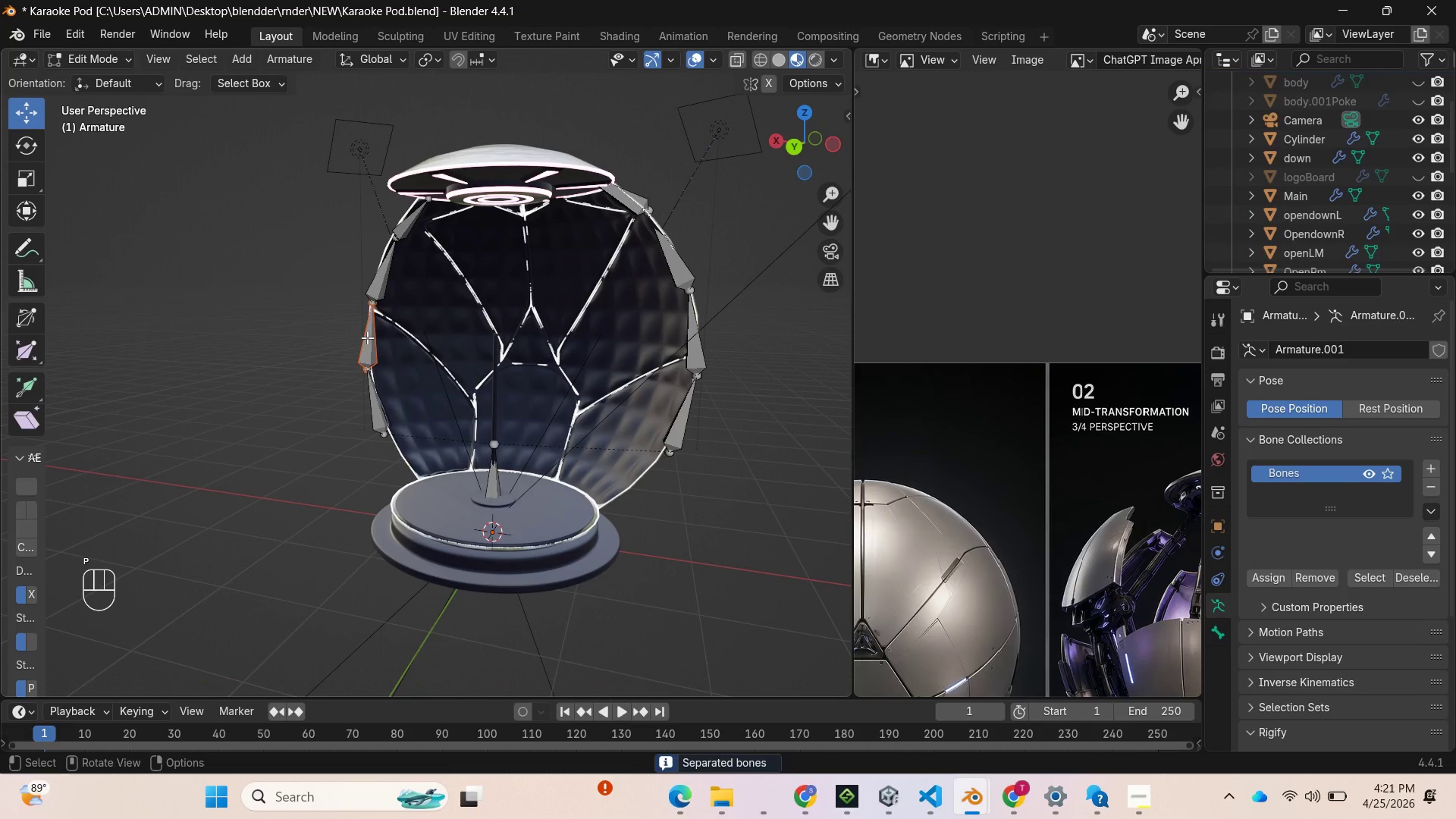 
right_click([367, 337])
 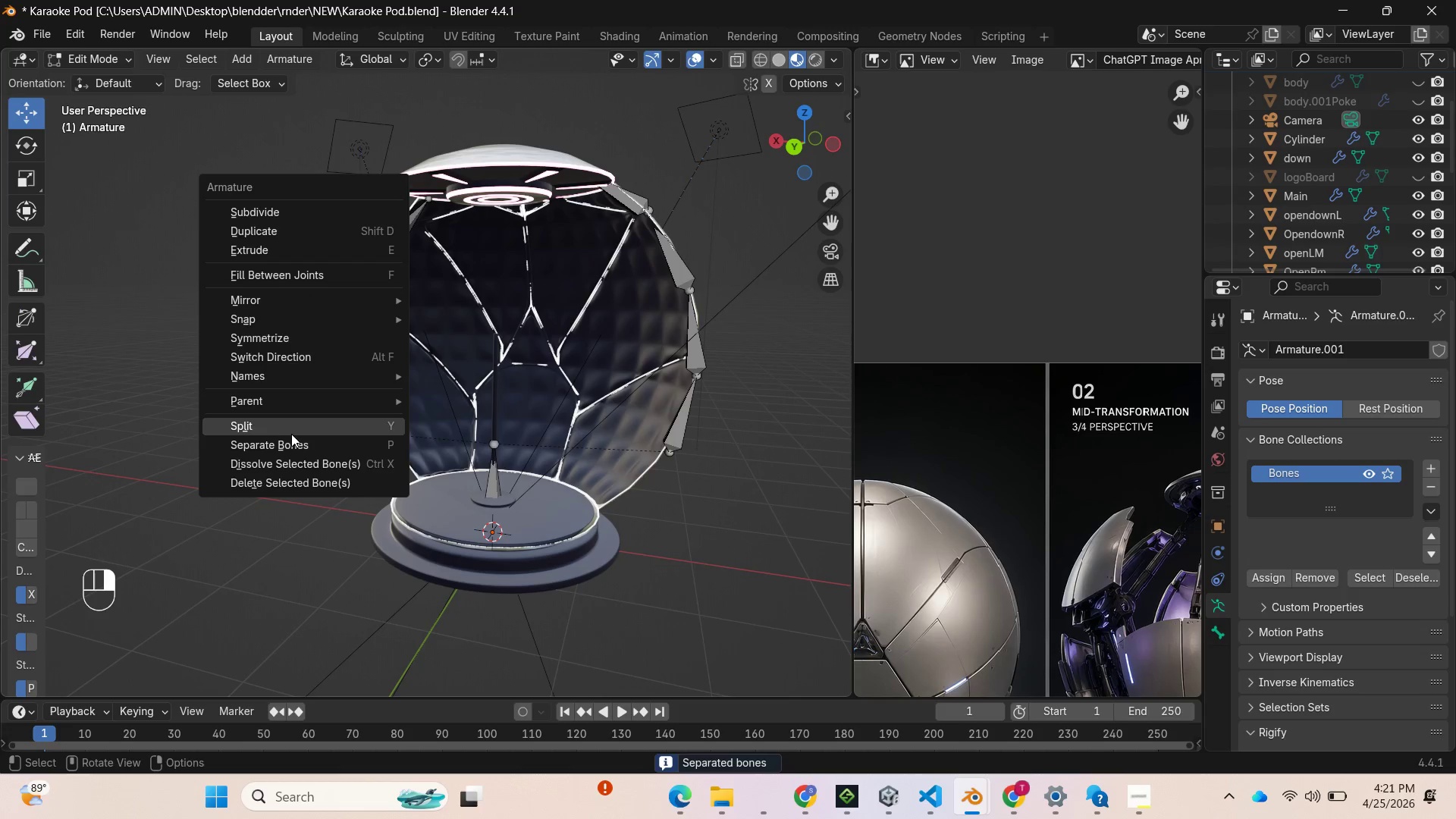 
mouse_move([298, 409])
 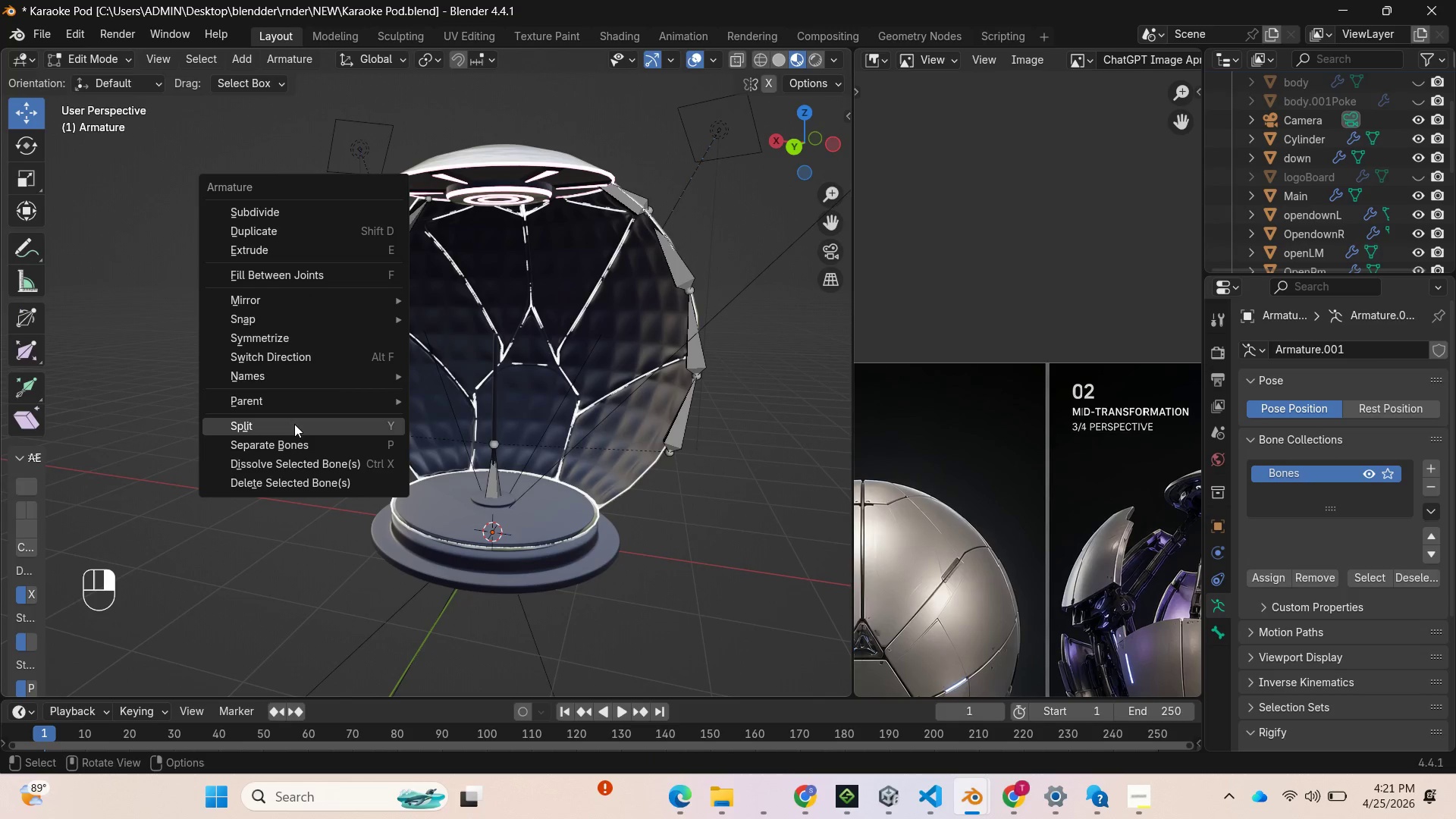 
mouse_move([292, 409])
 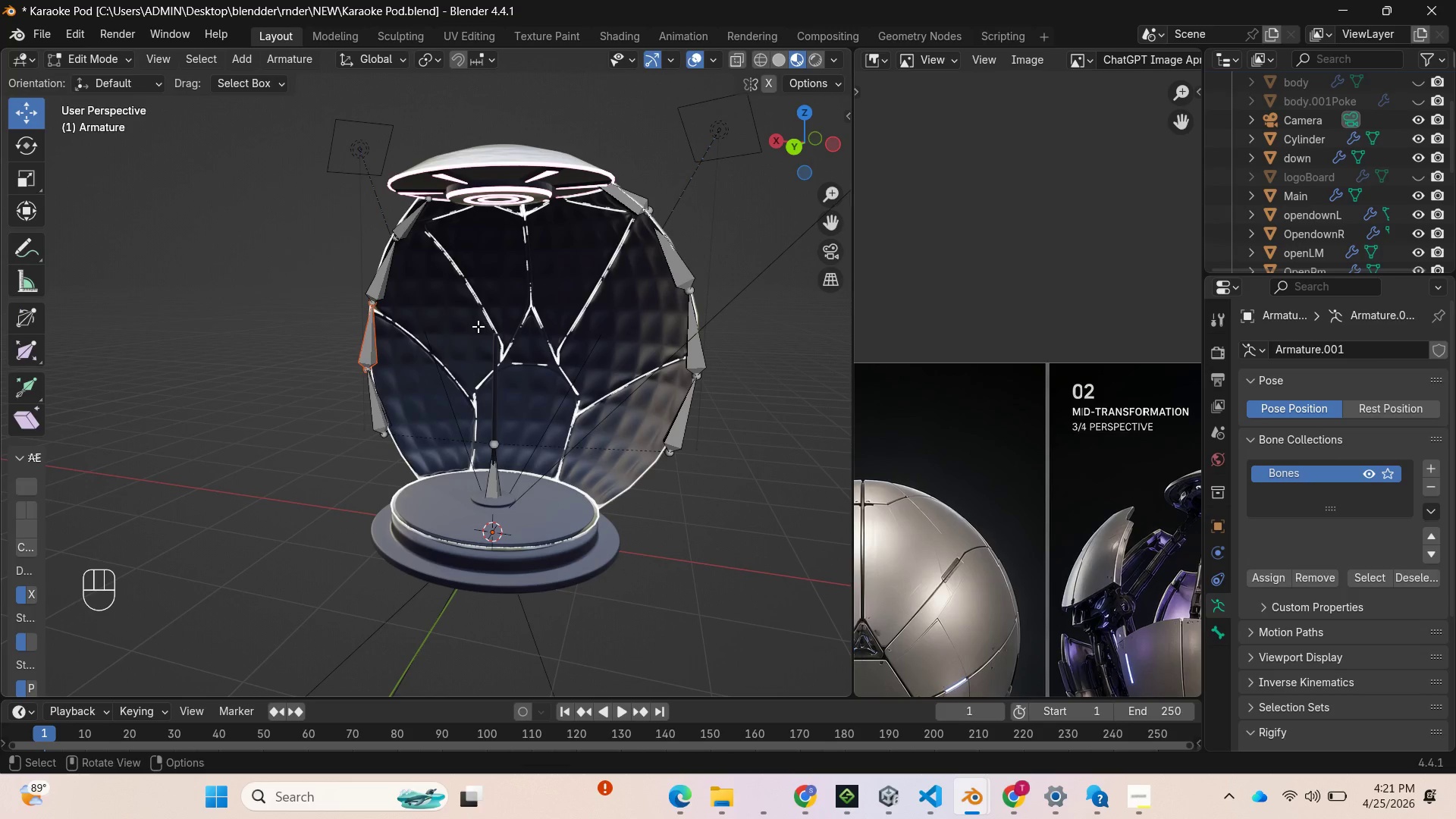 
key(X)
 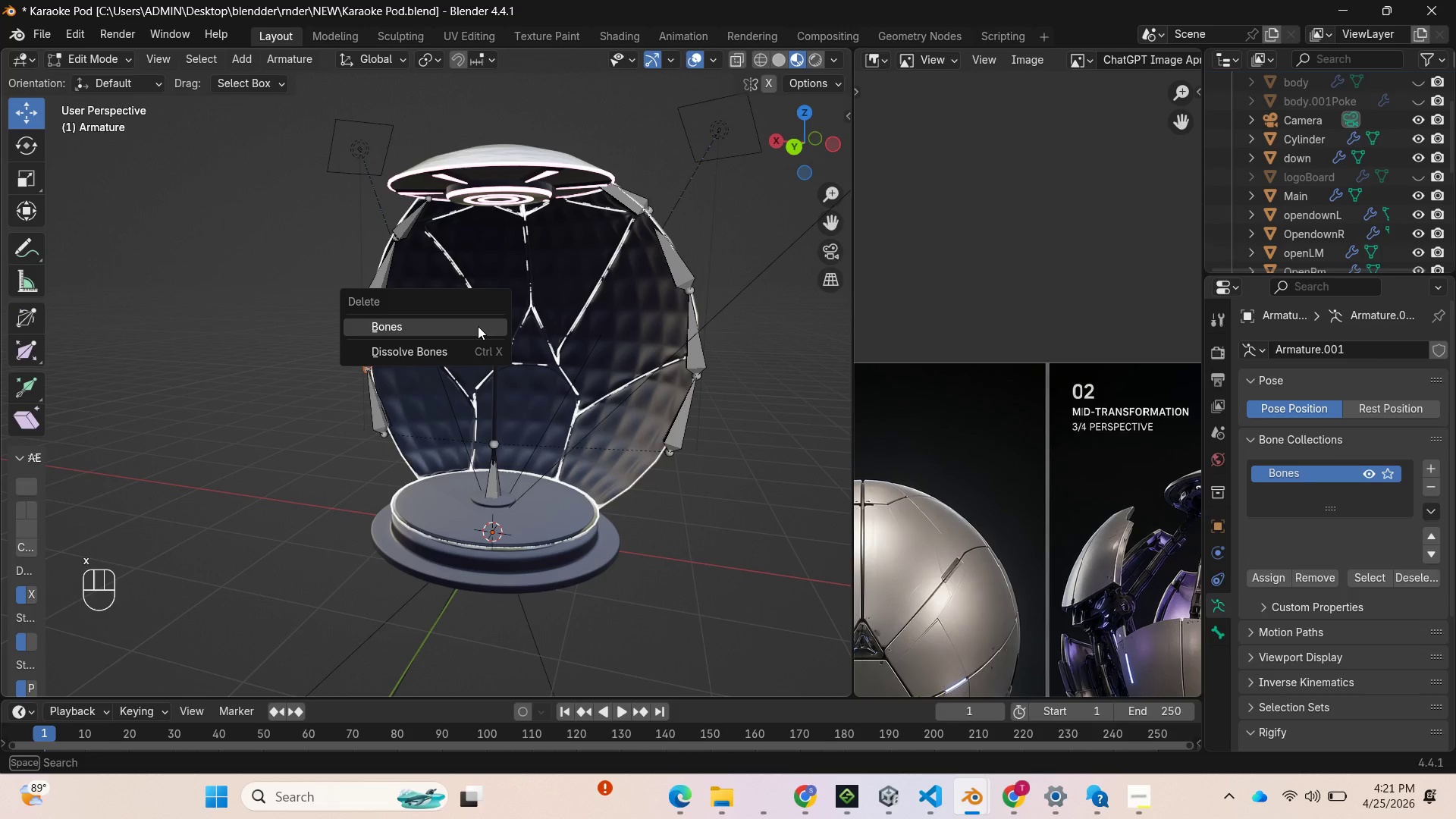 
left_click([478, 326])
 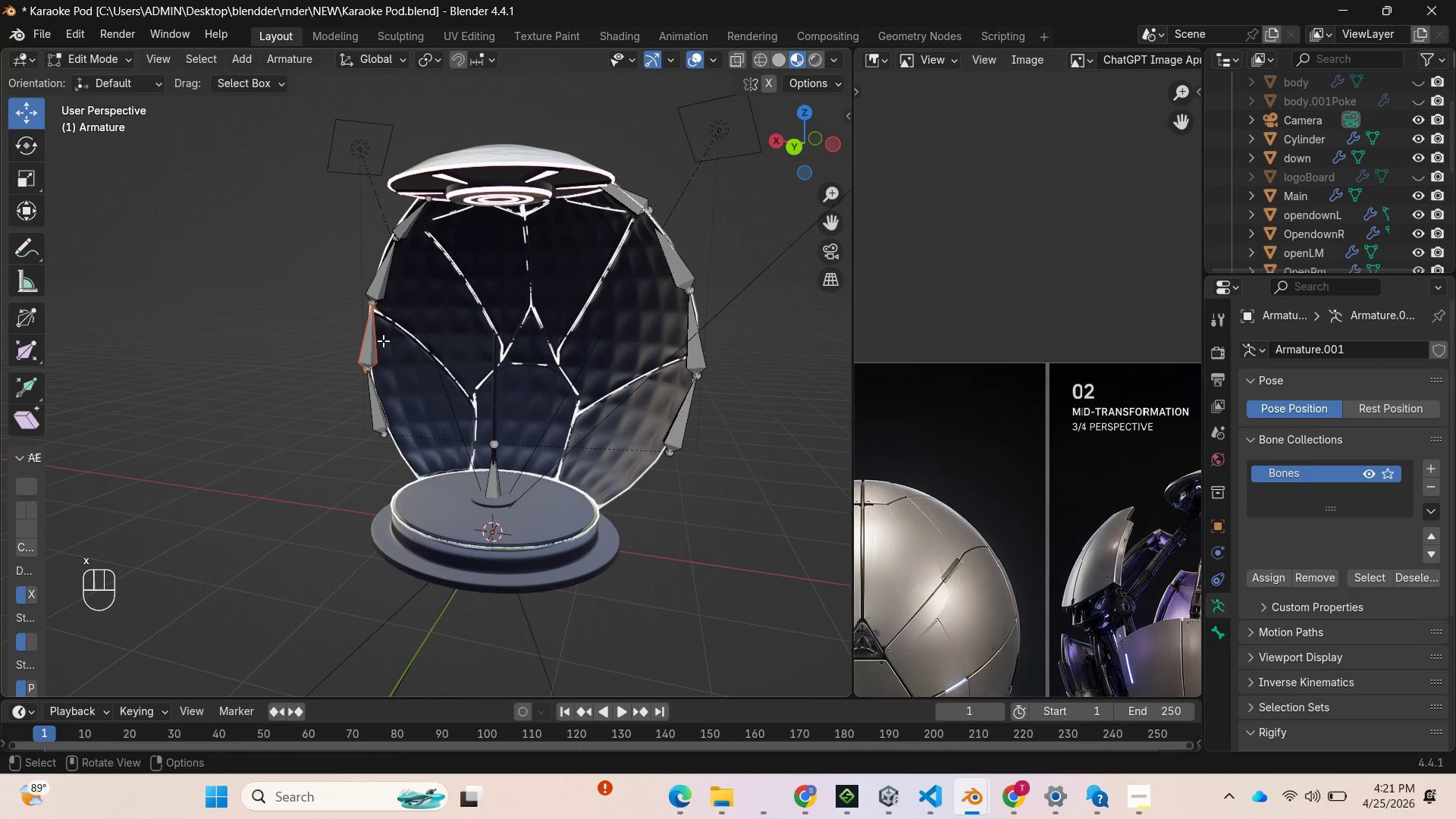 
right_click([369, 334])
 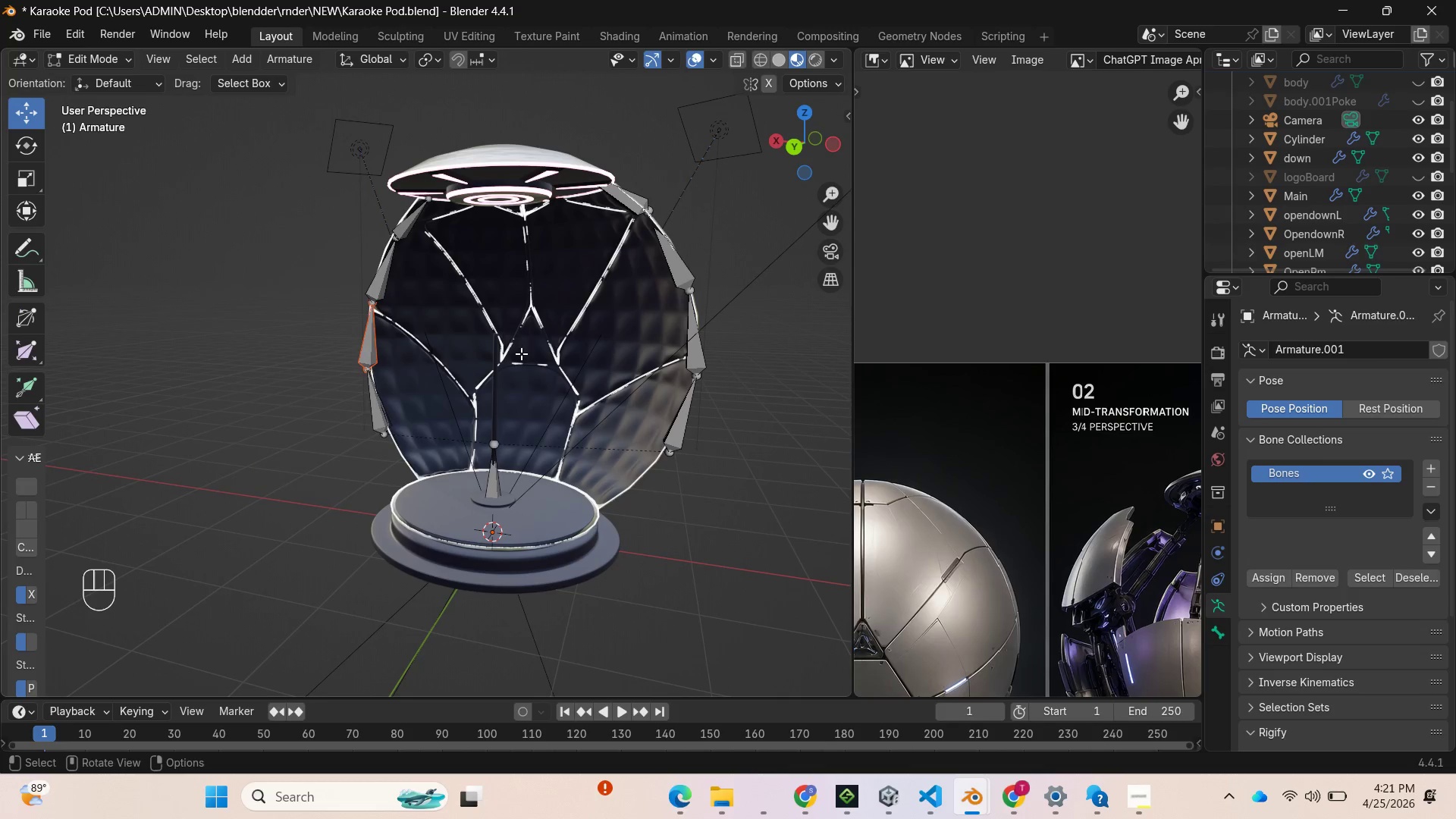 
key(X)
 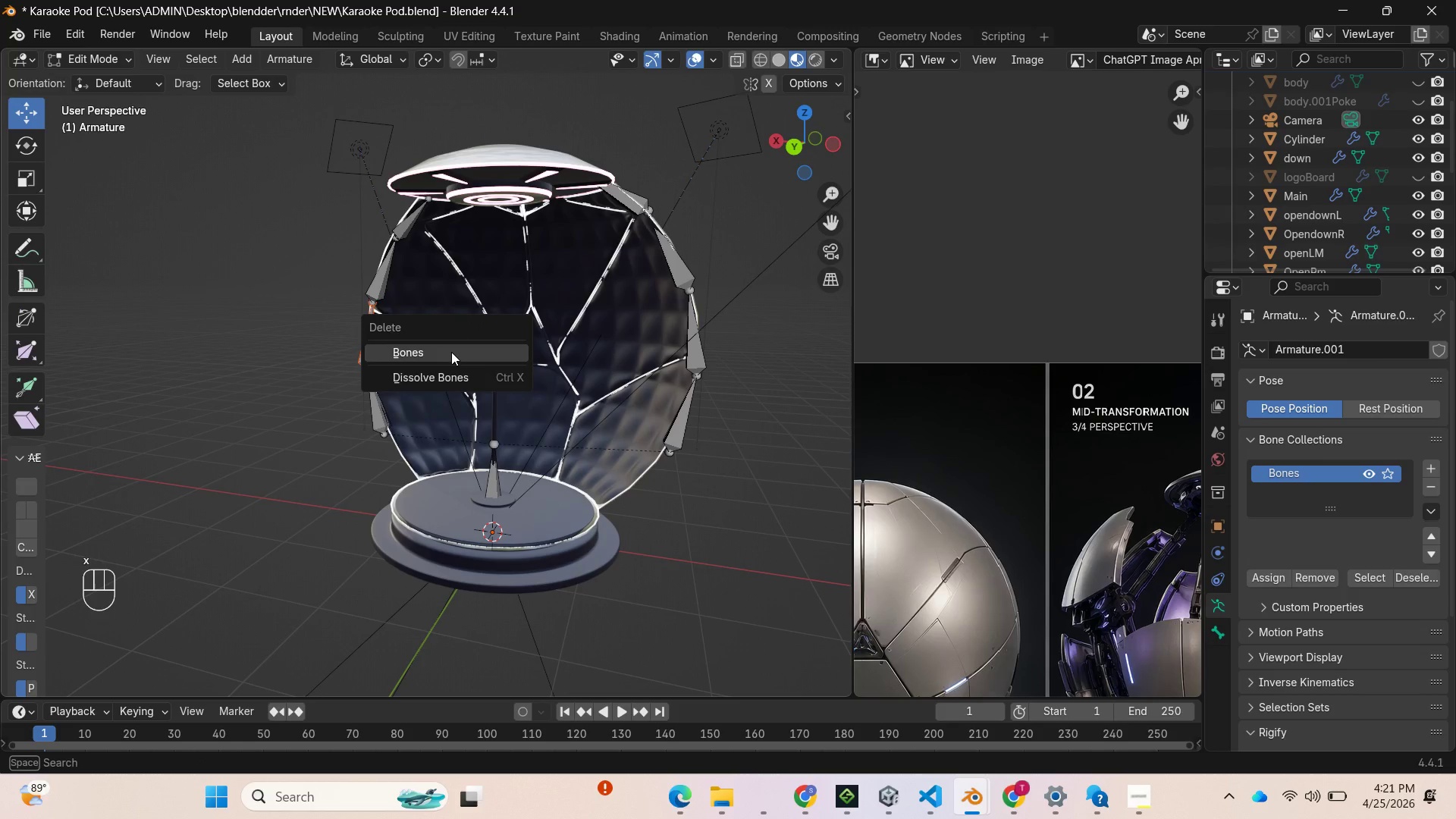 
left_click([451, 352])
 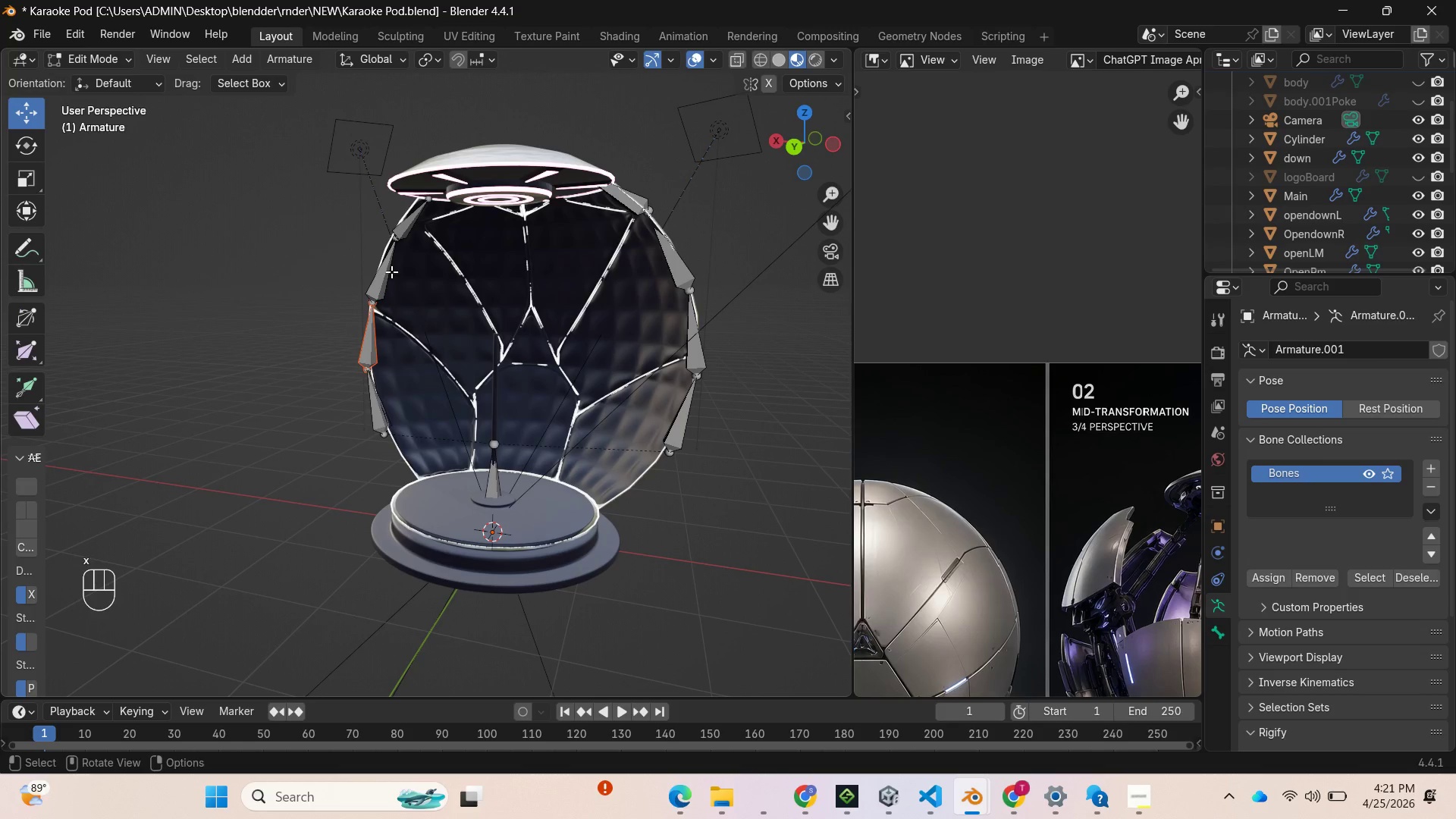 
left_click([391, 271])
 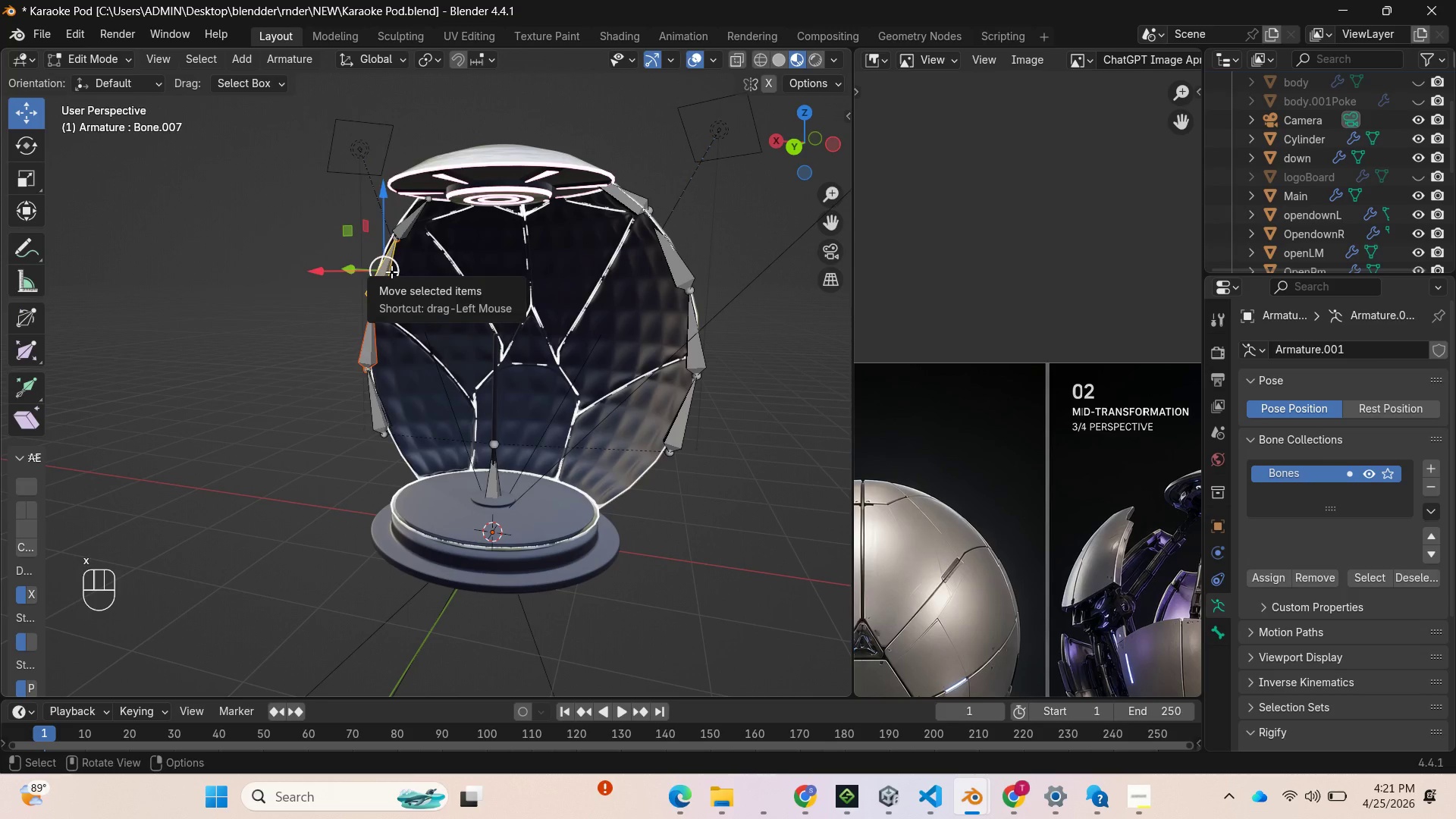 
right_click([391, 271])
 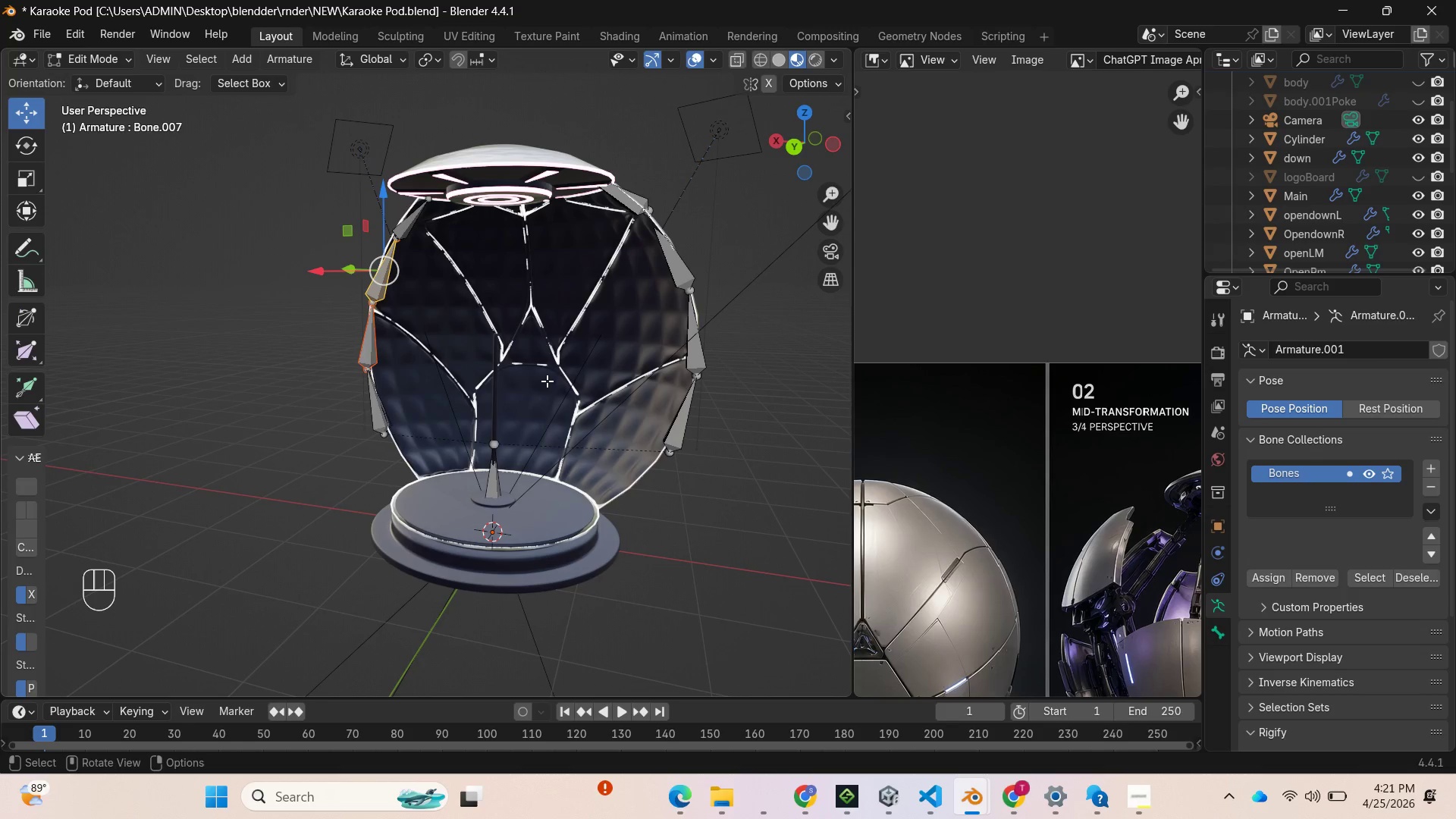 
key(X)
 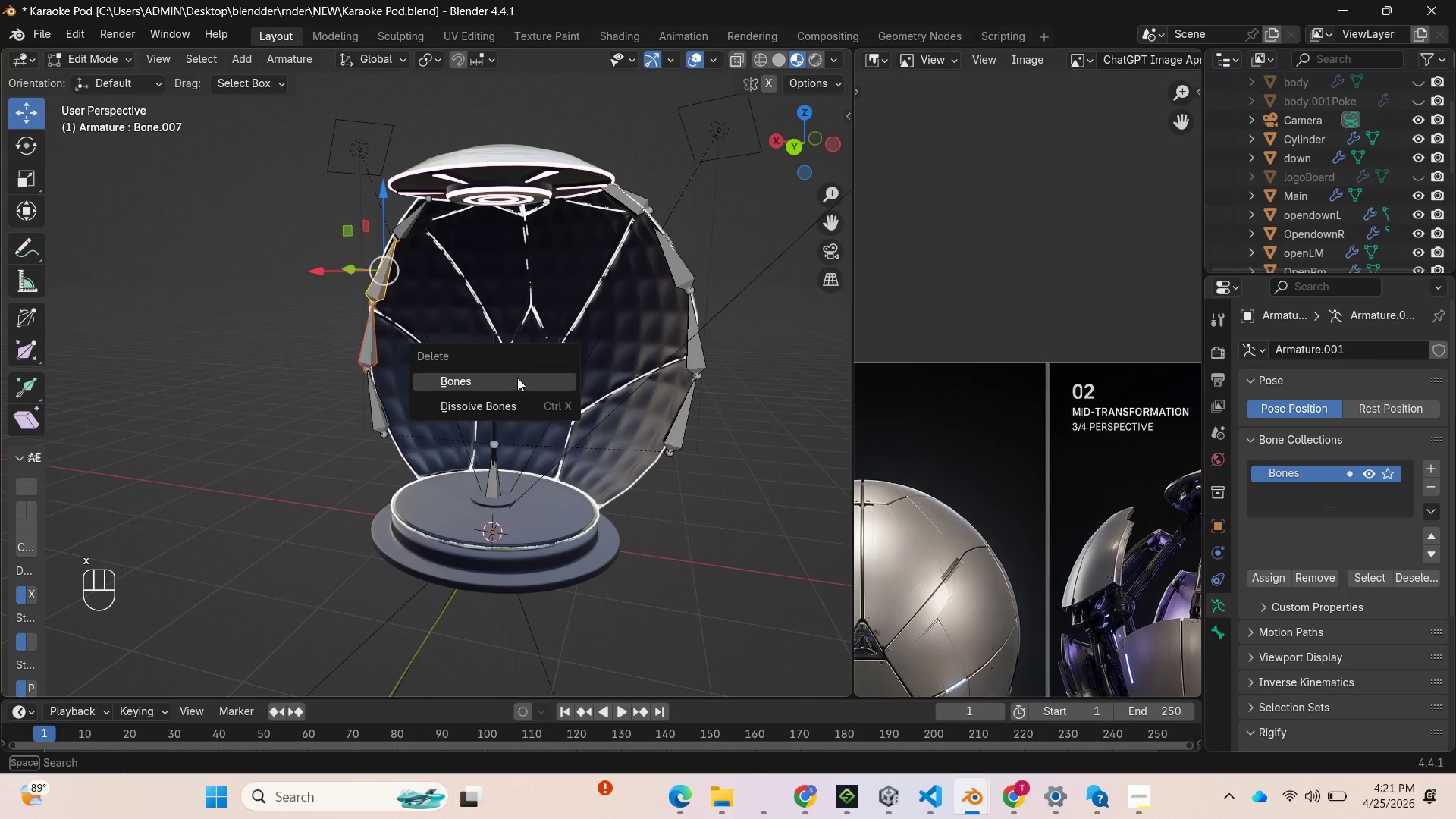 
left_click([517, 378])
 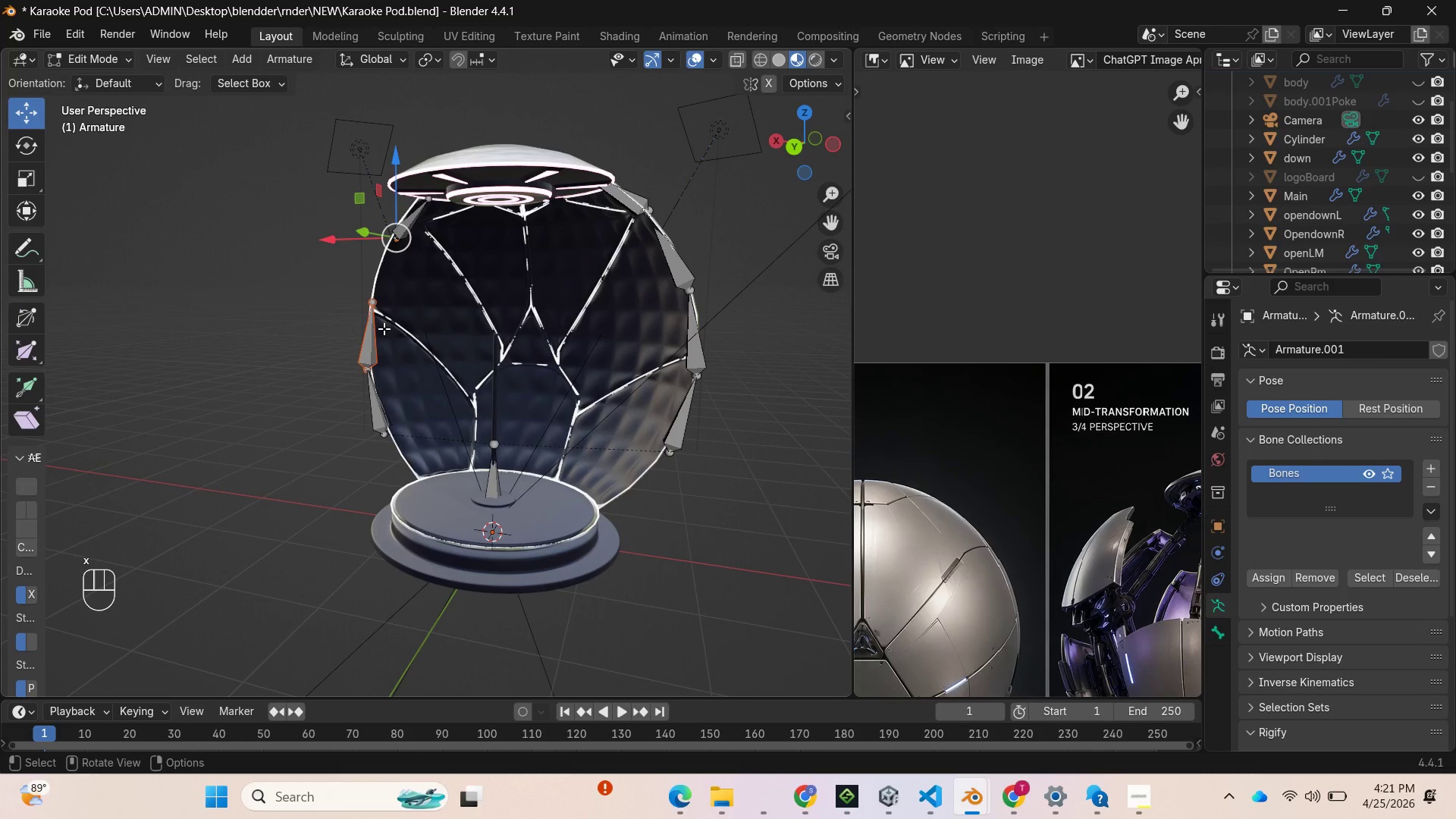 
left_click([380, 328])
 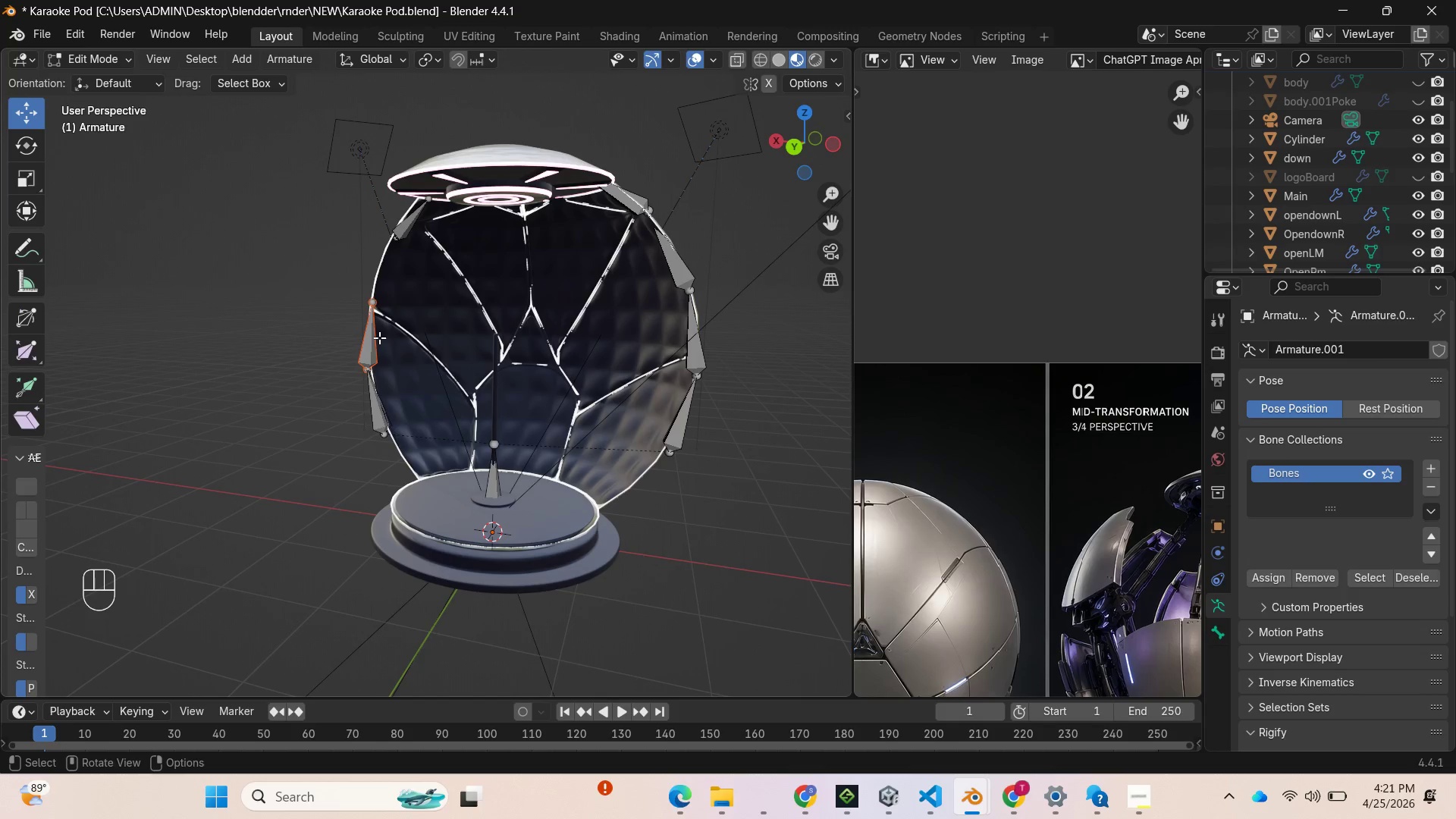 
key(X)
 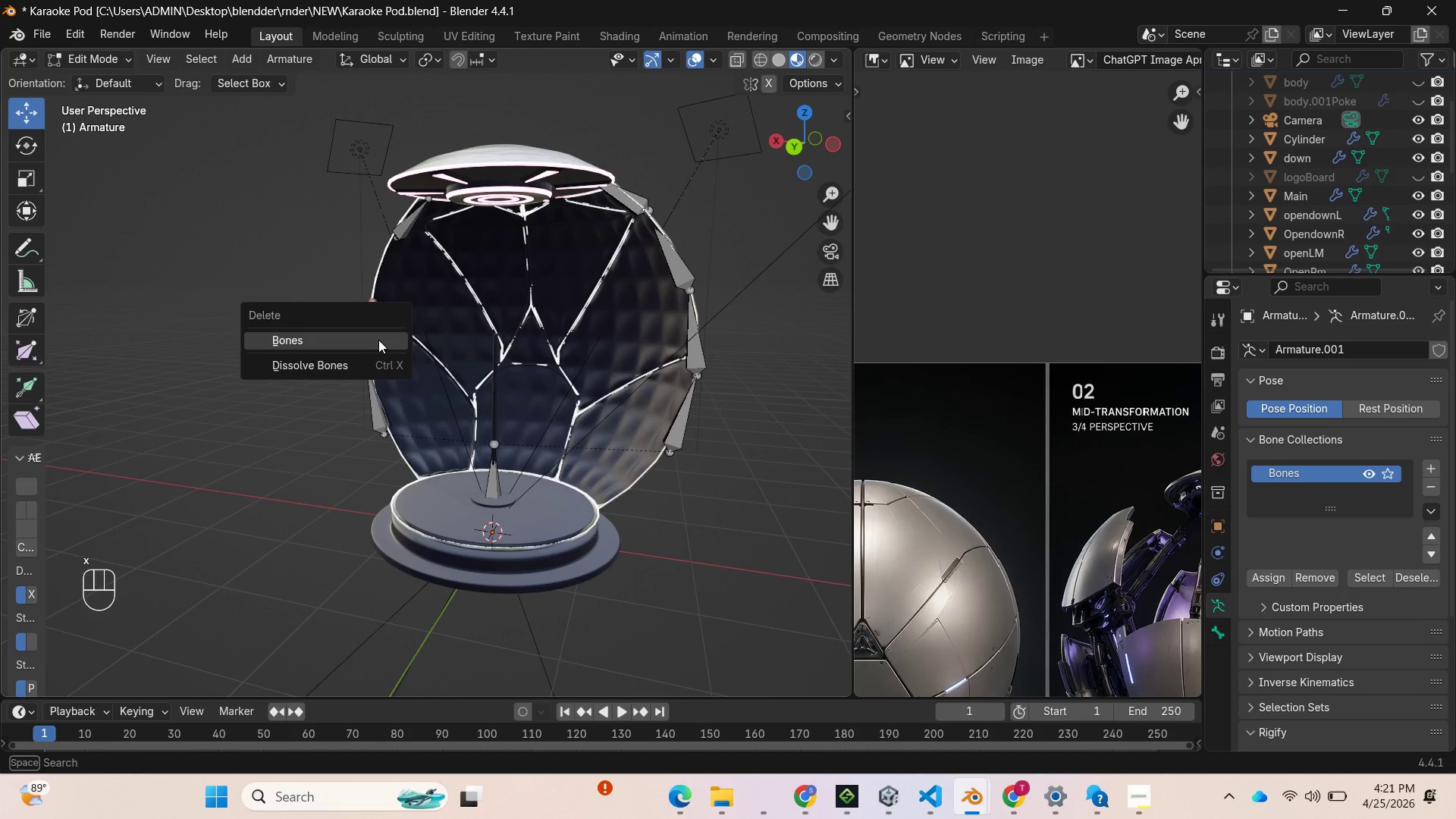 
left_click([378, 340])
 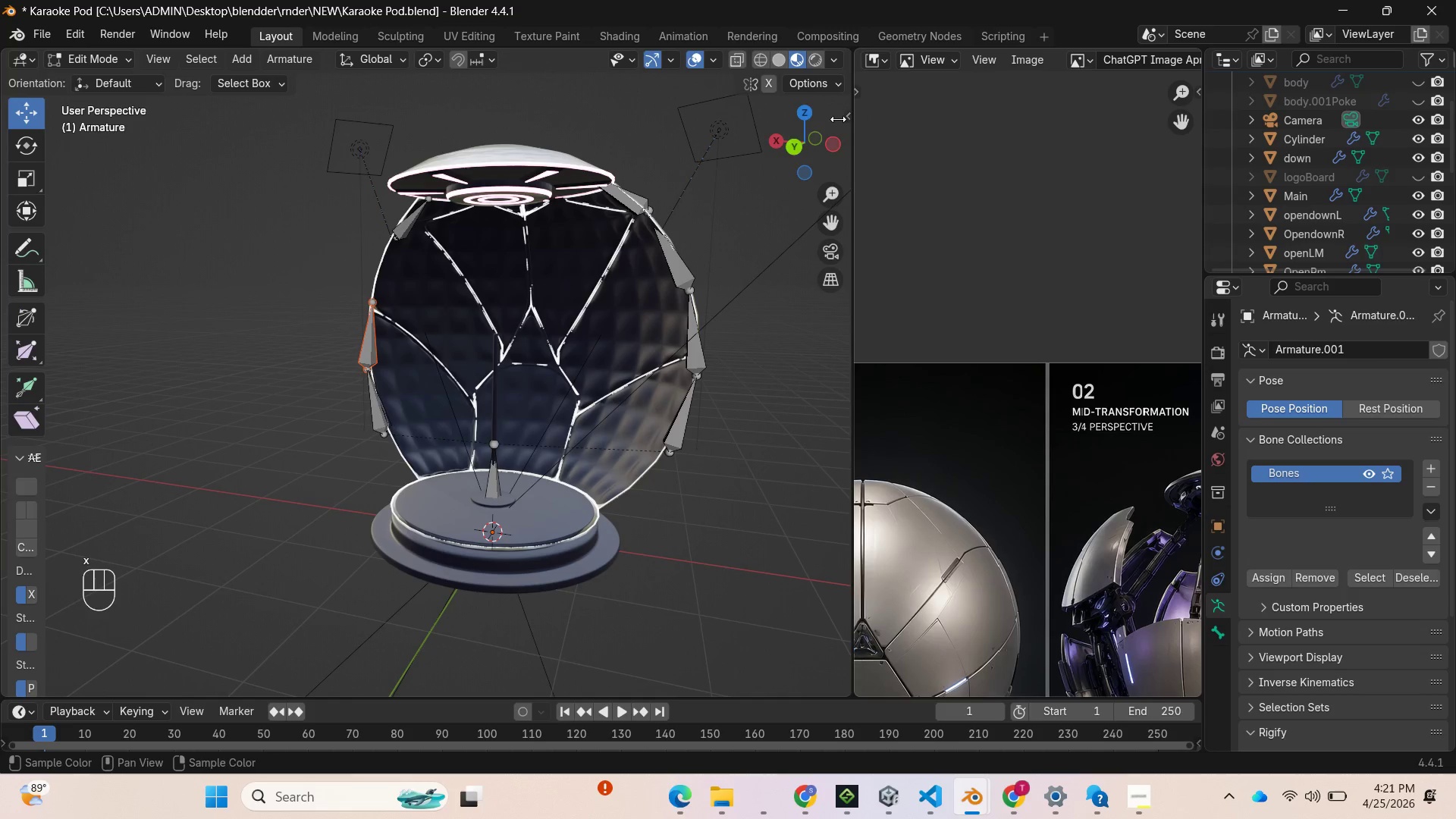 
left_click_drag(start_coordinate=[789, 127], to_coordinate=[136, 132])
 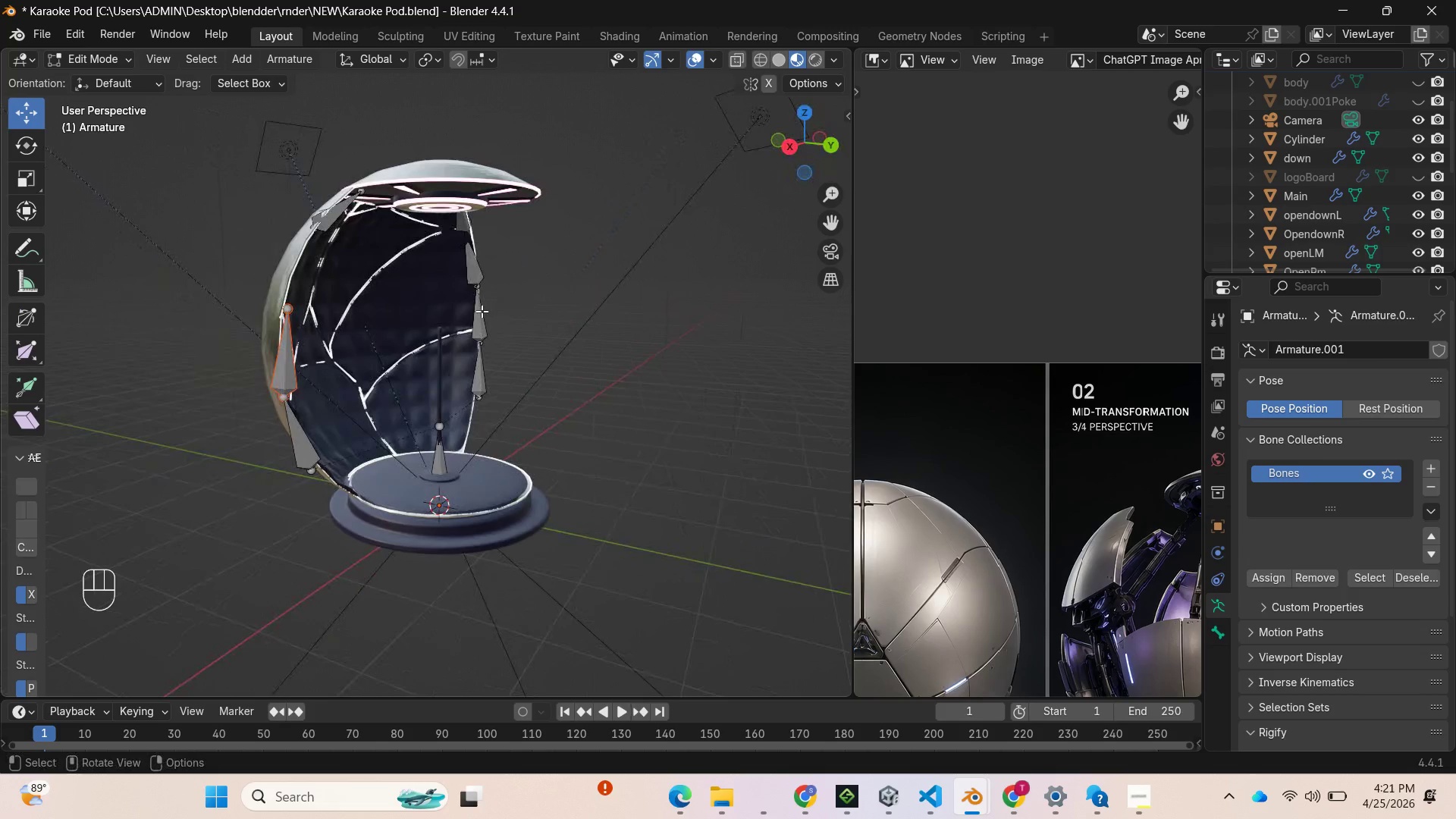 
left_click([481, 311])
 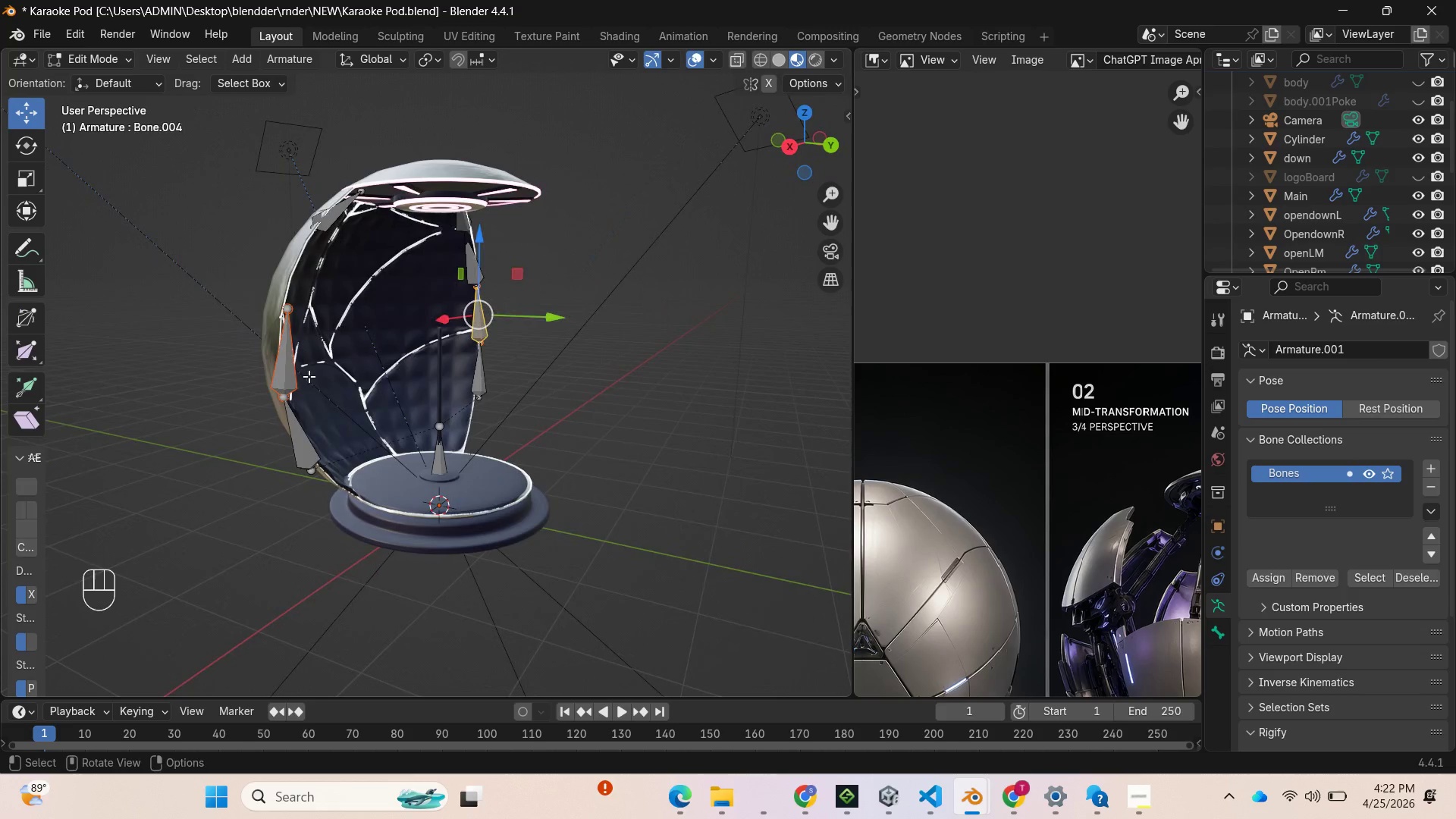 
left_click([293, 372])
 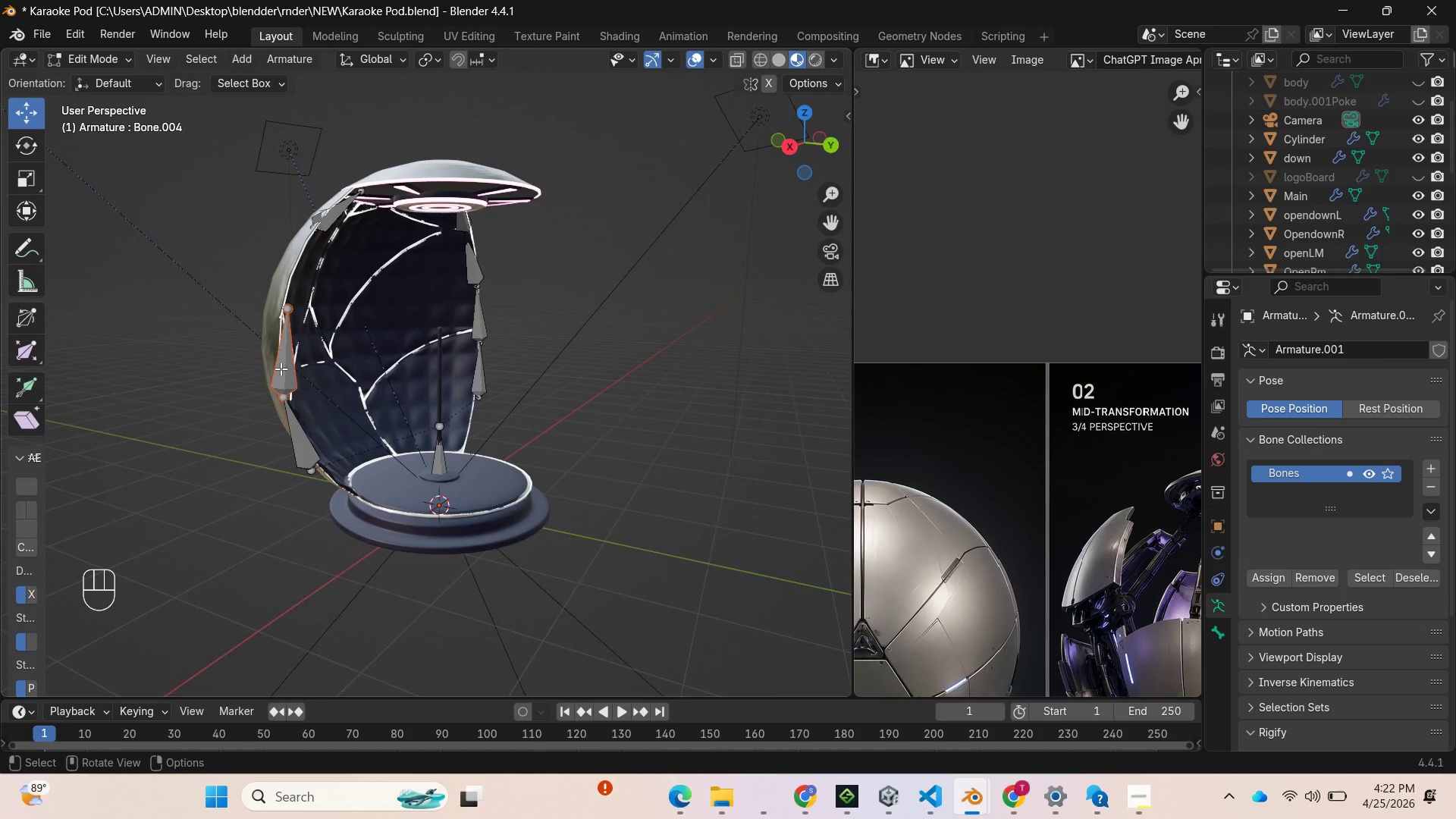 
left_click([281, 369])
 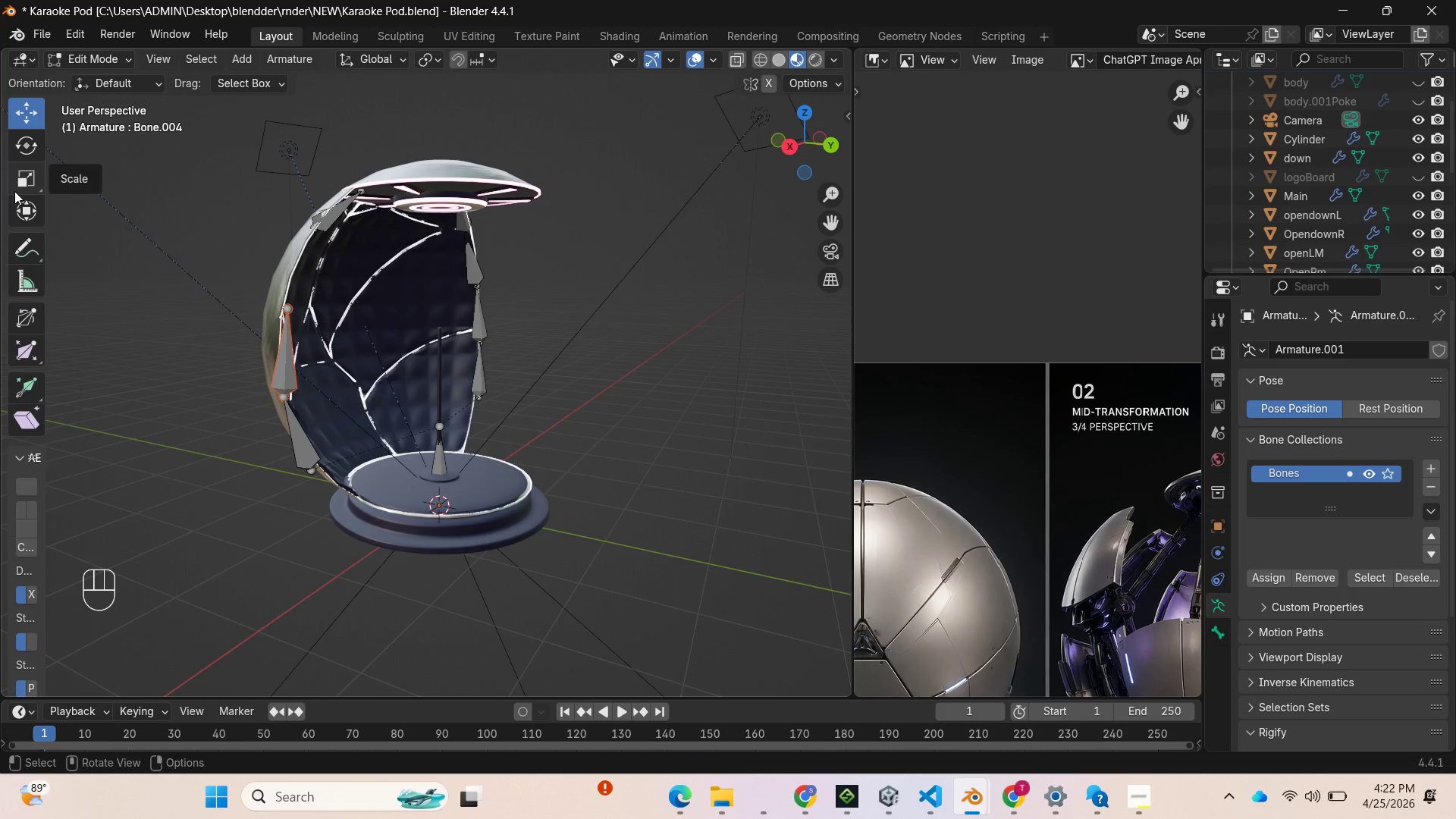 
left_click([289, 353])
 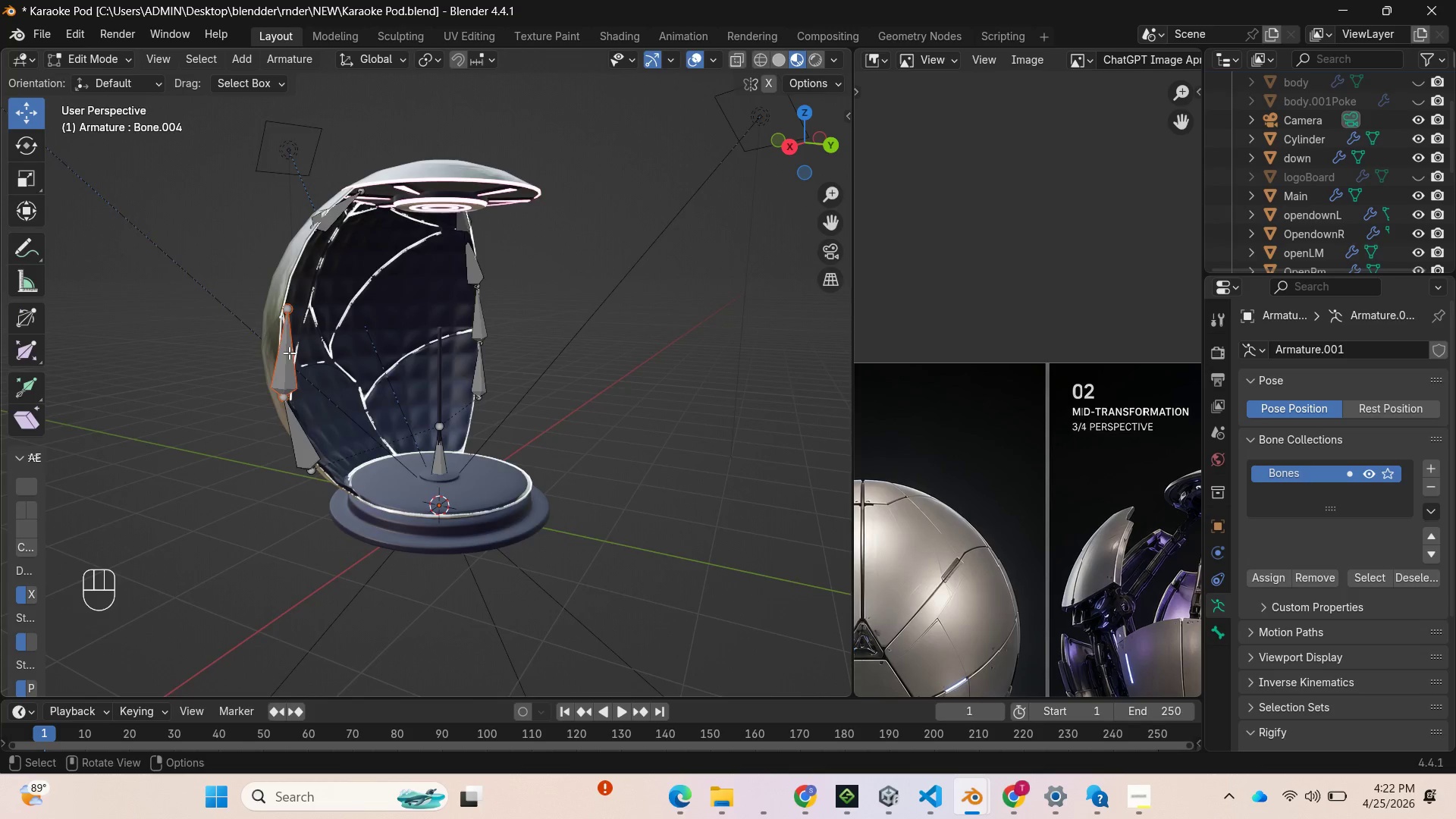 
scroll: coordinate [327, 363], scroll_direction: up, amount: 2.0
 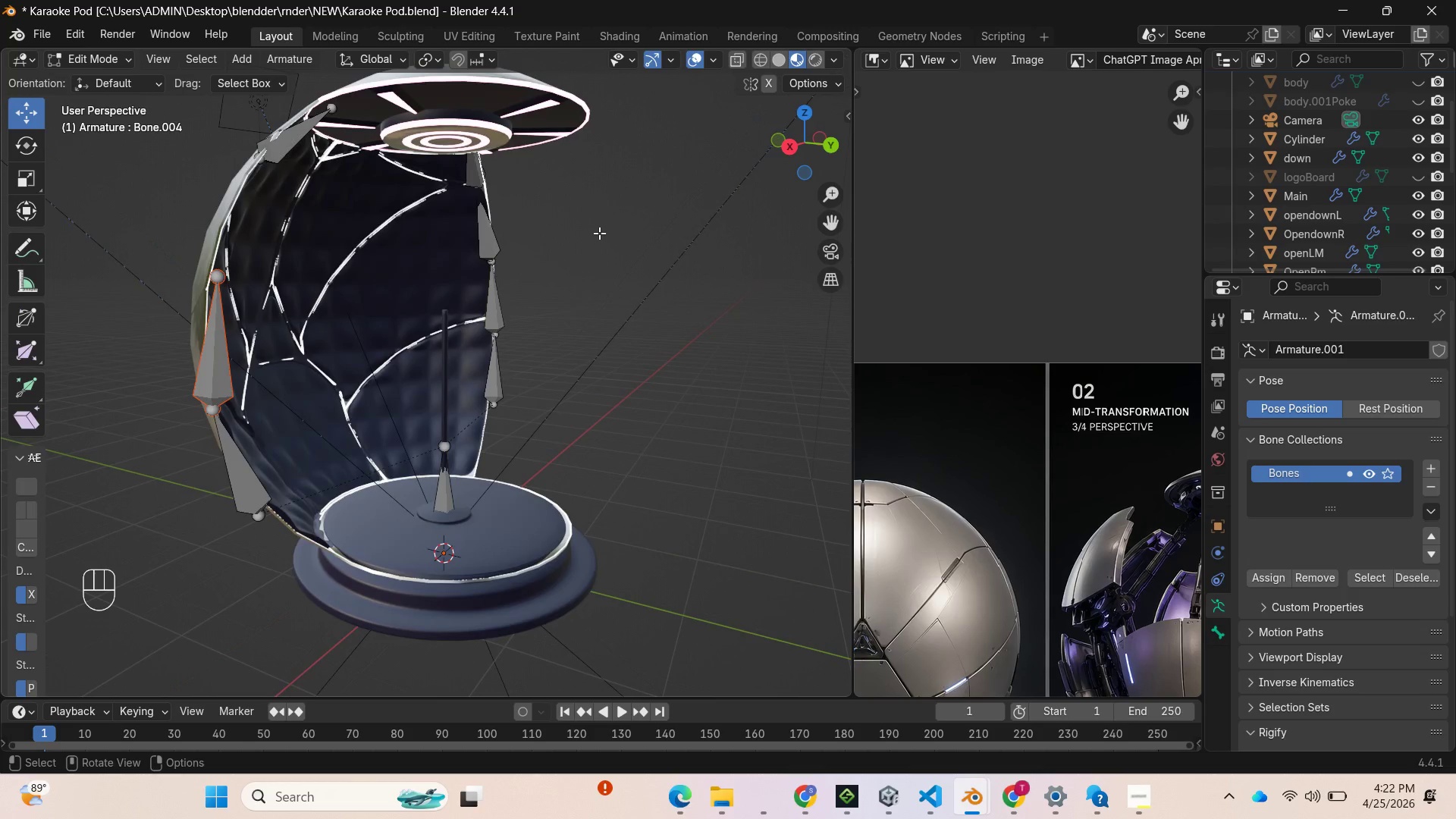 
key(Control+Z)
 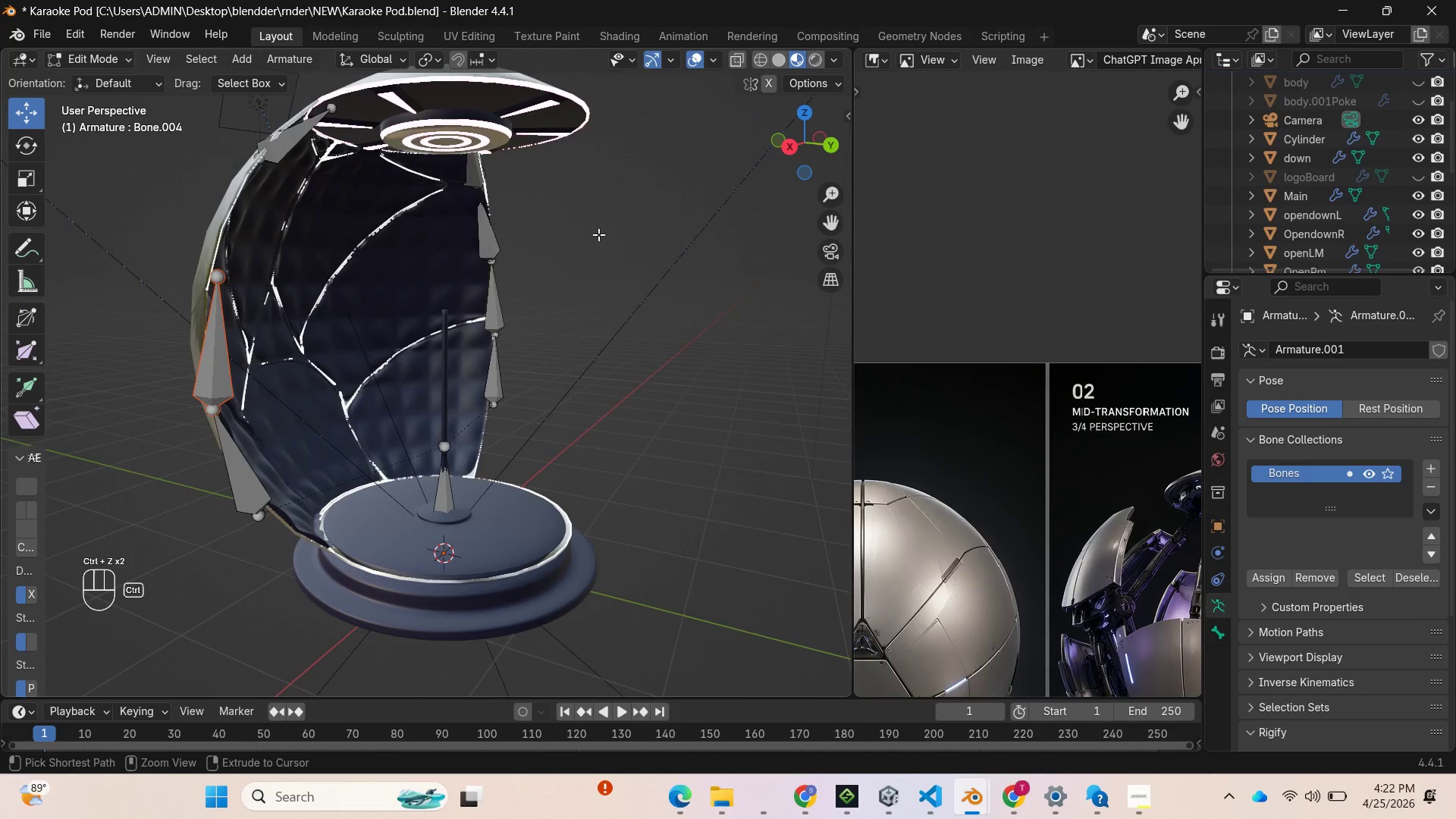 
key(Control+Z)
 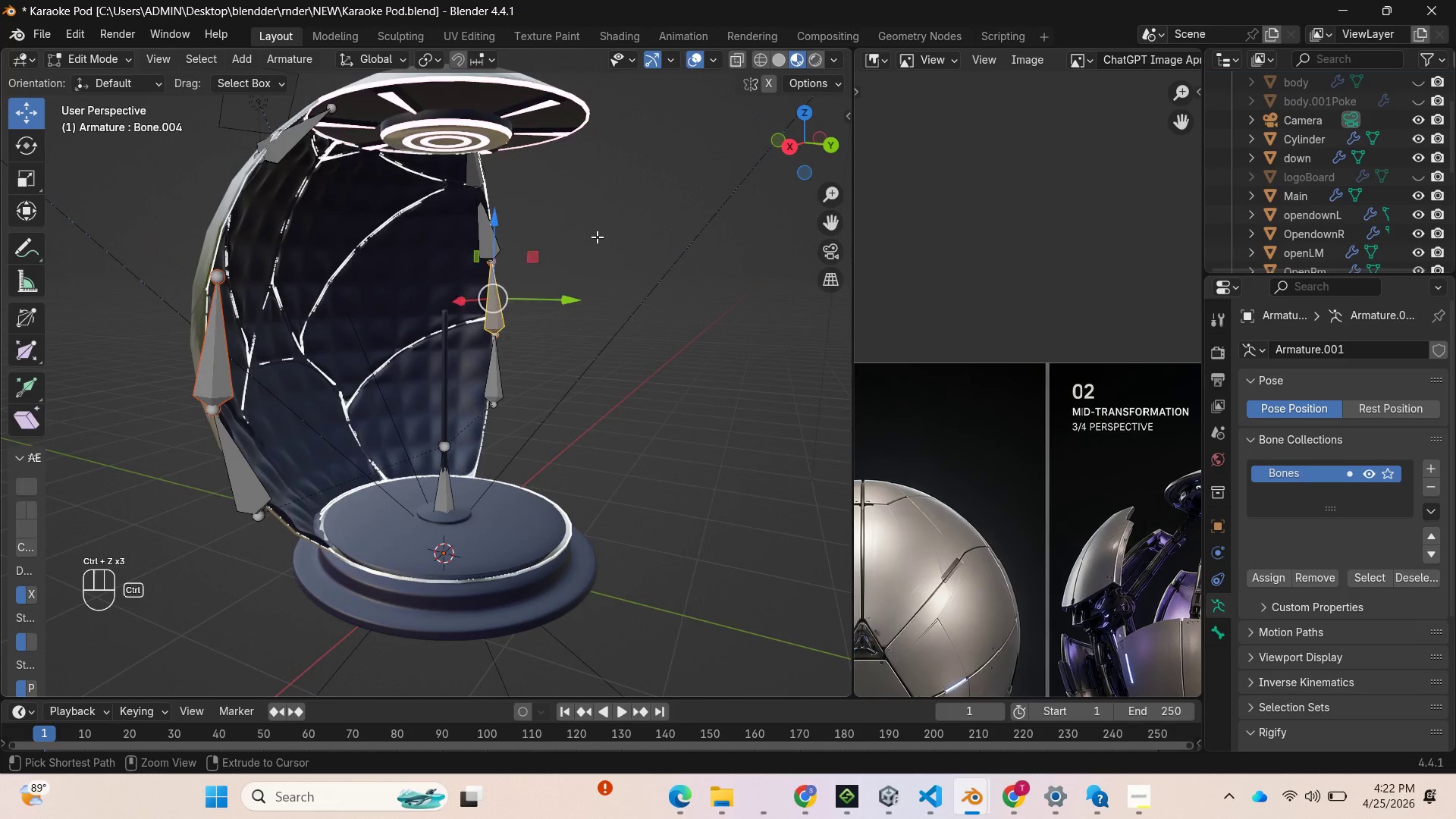 
key(Control+Z)
 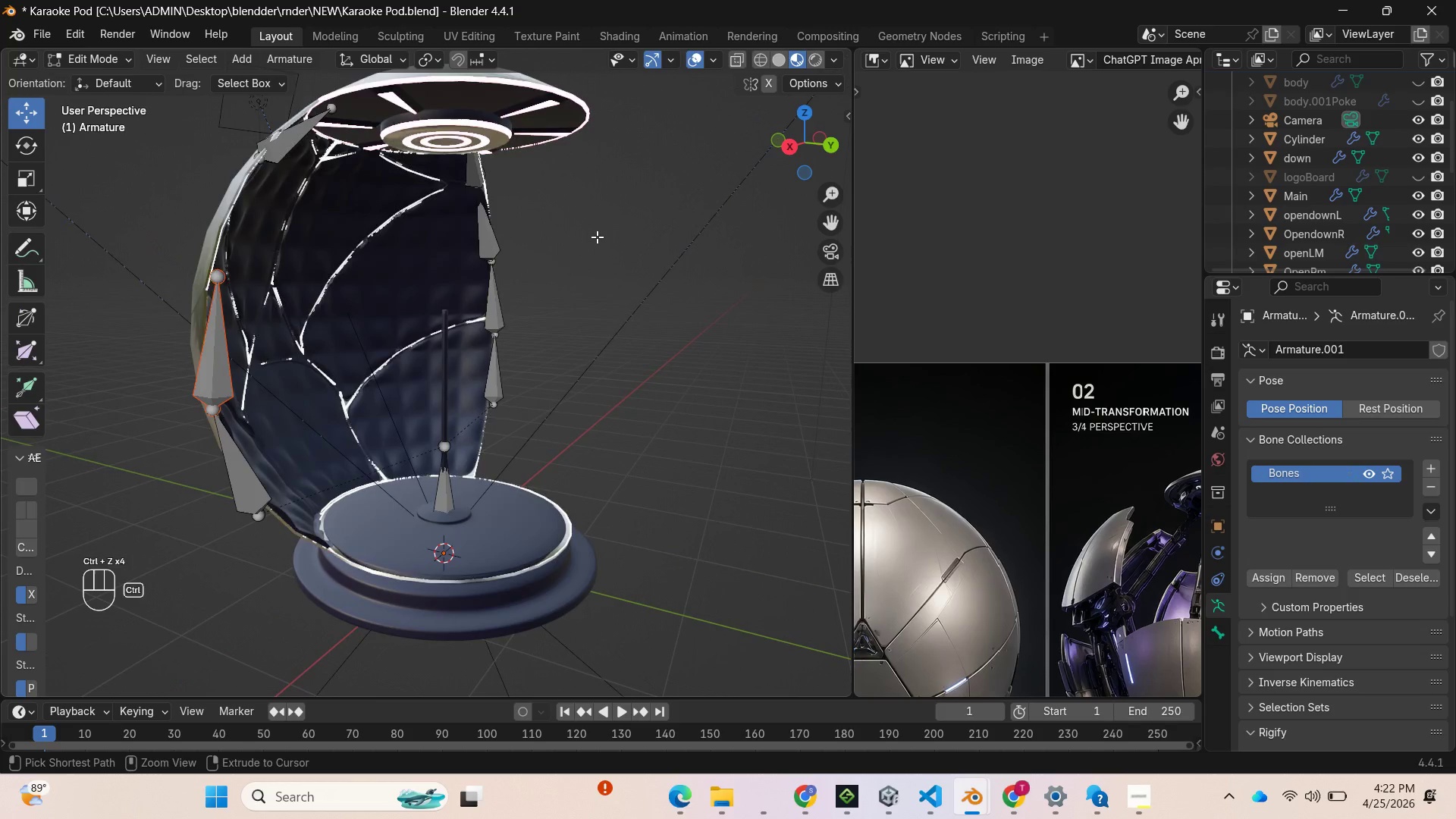 
key(Control+Z)
 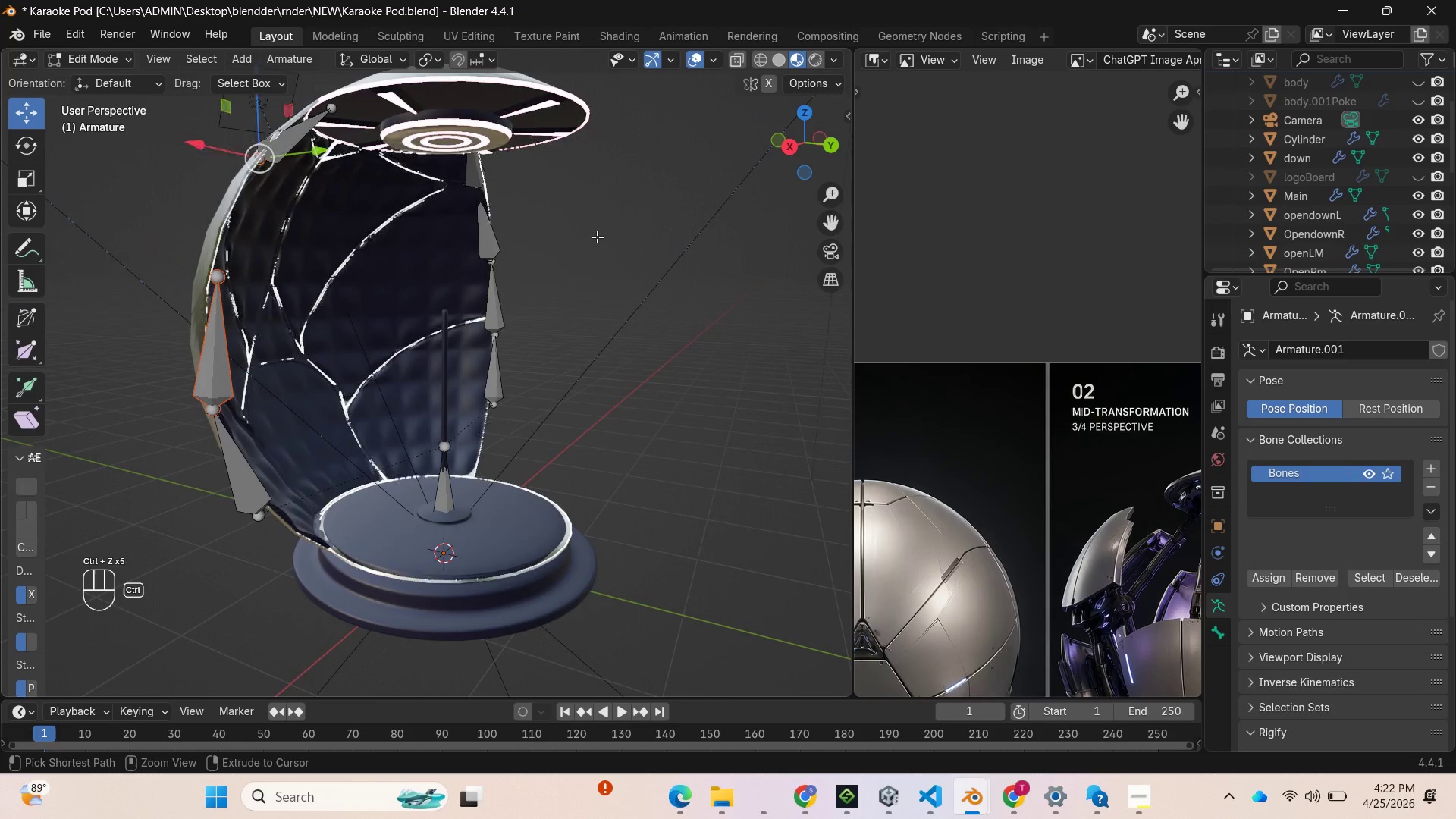 
key(Control+Z)
 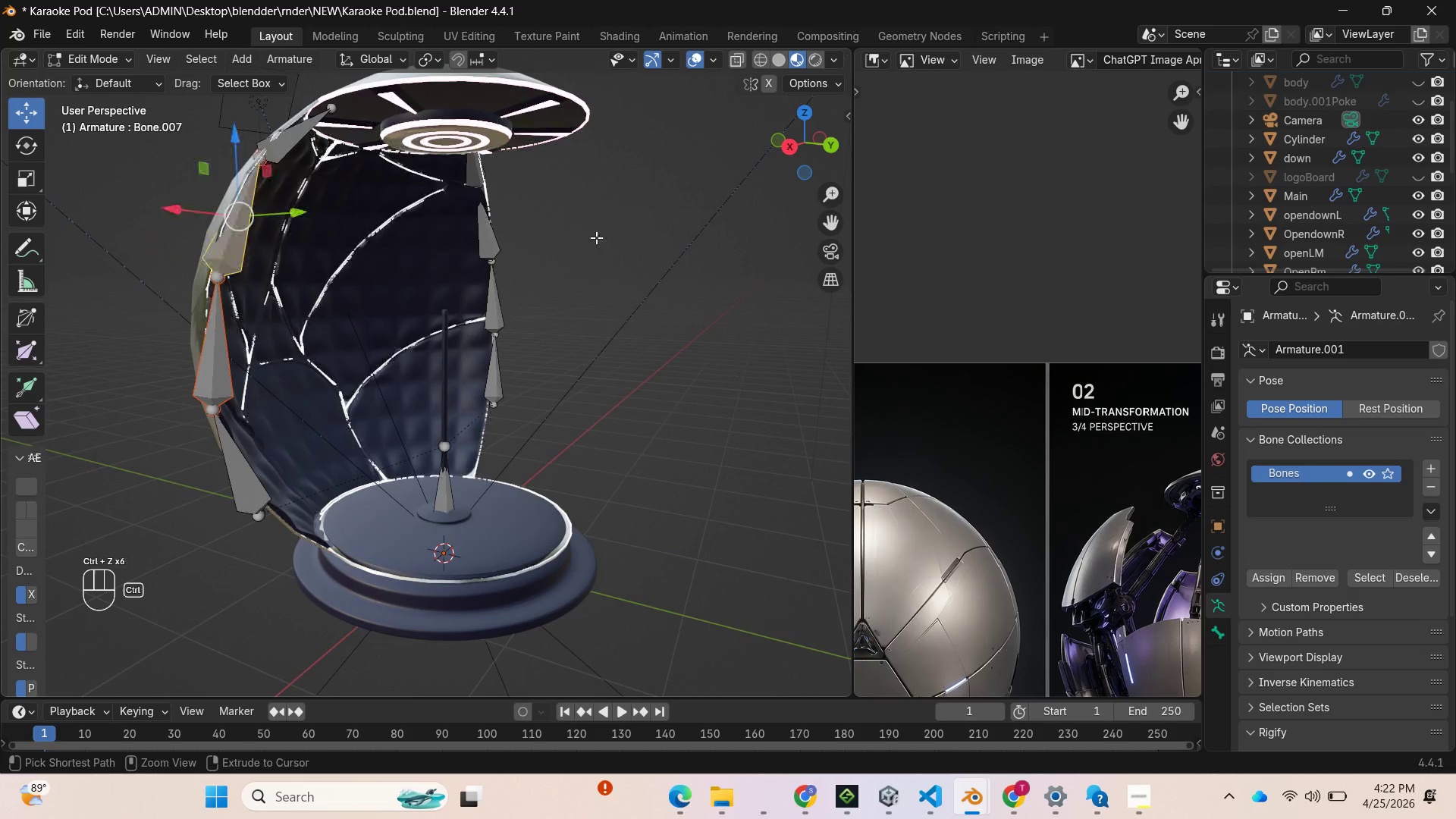 
key(Control+Z)
 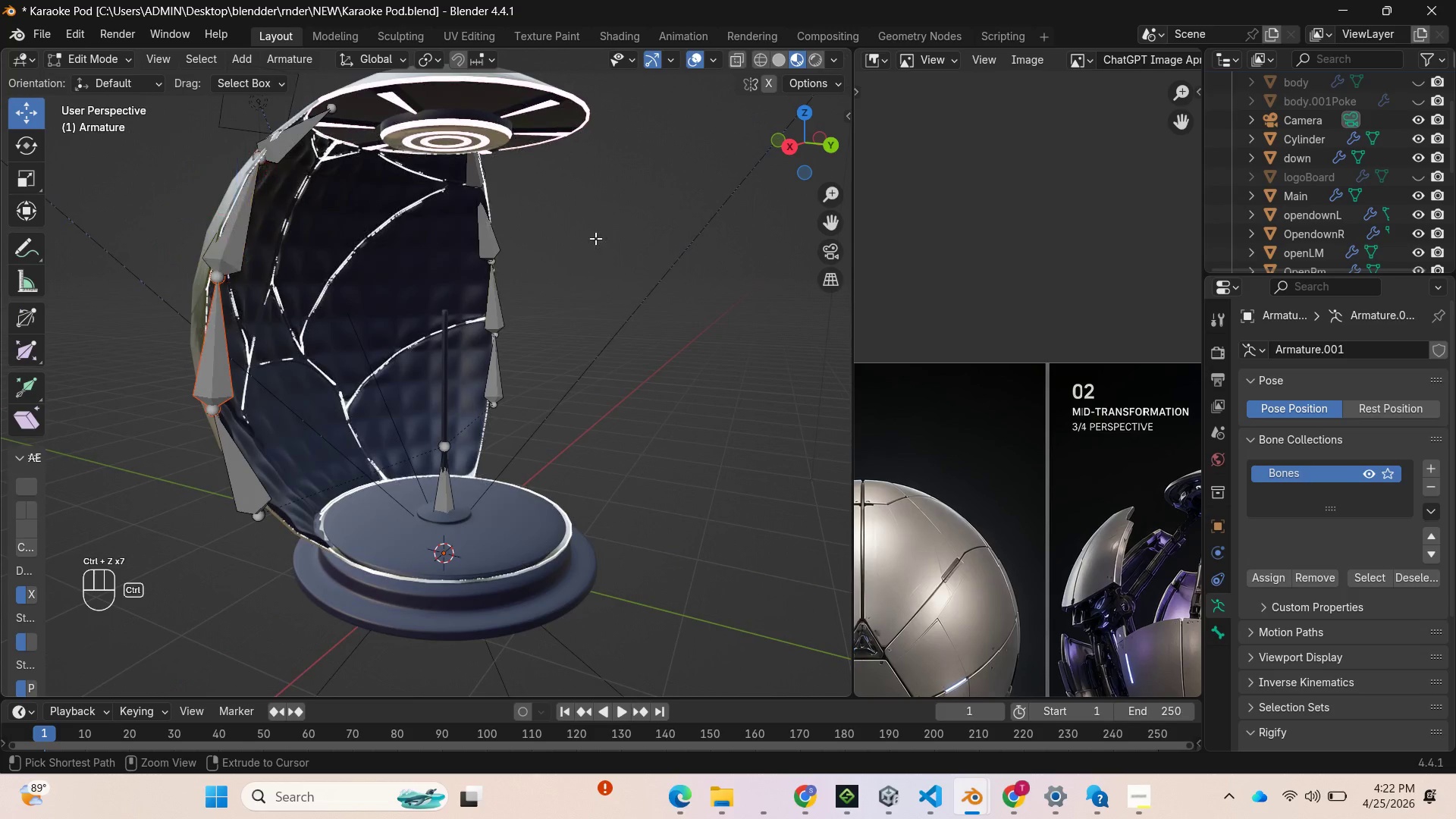 
key(Control+Z)
 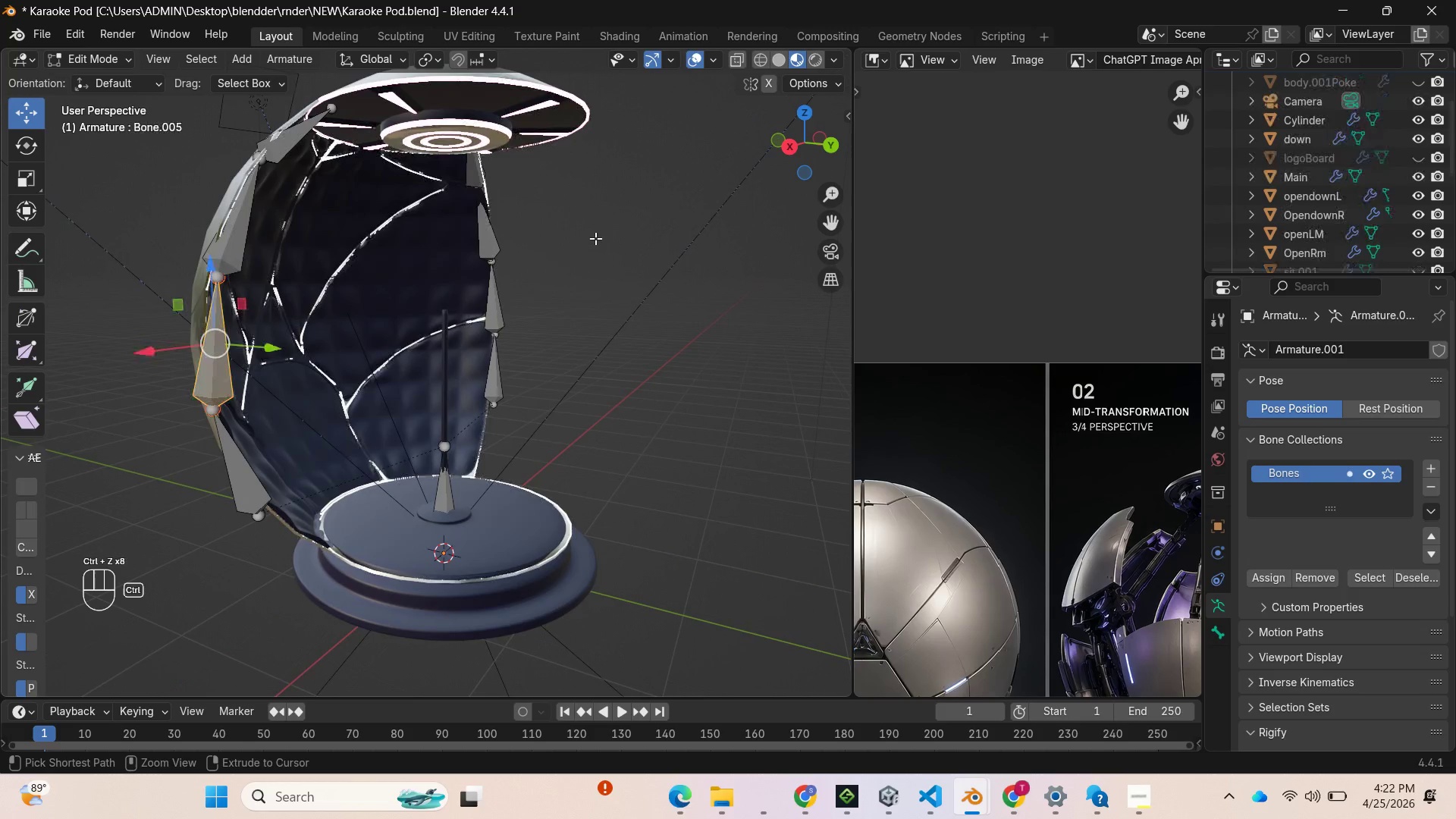 
key(Control+Z)
 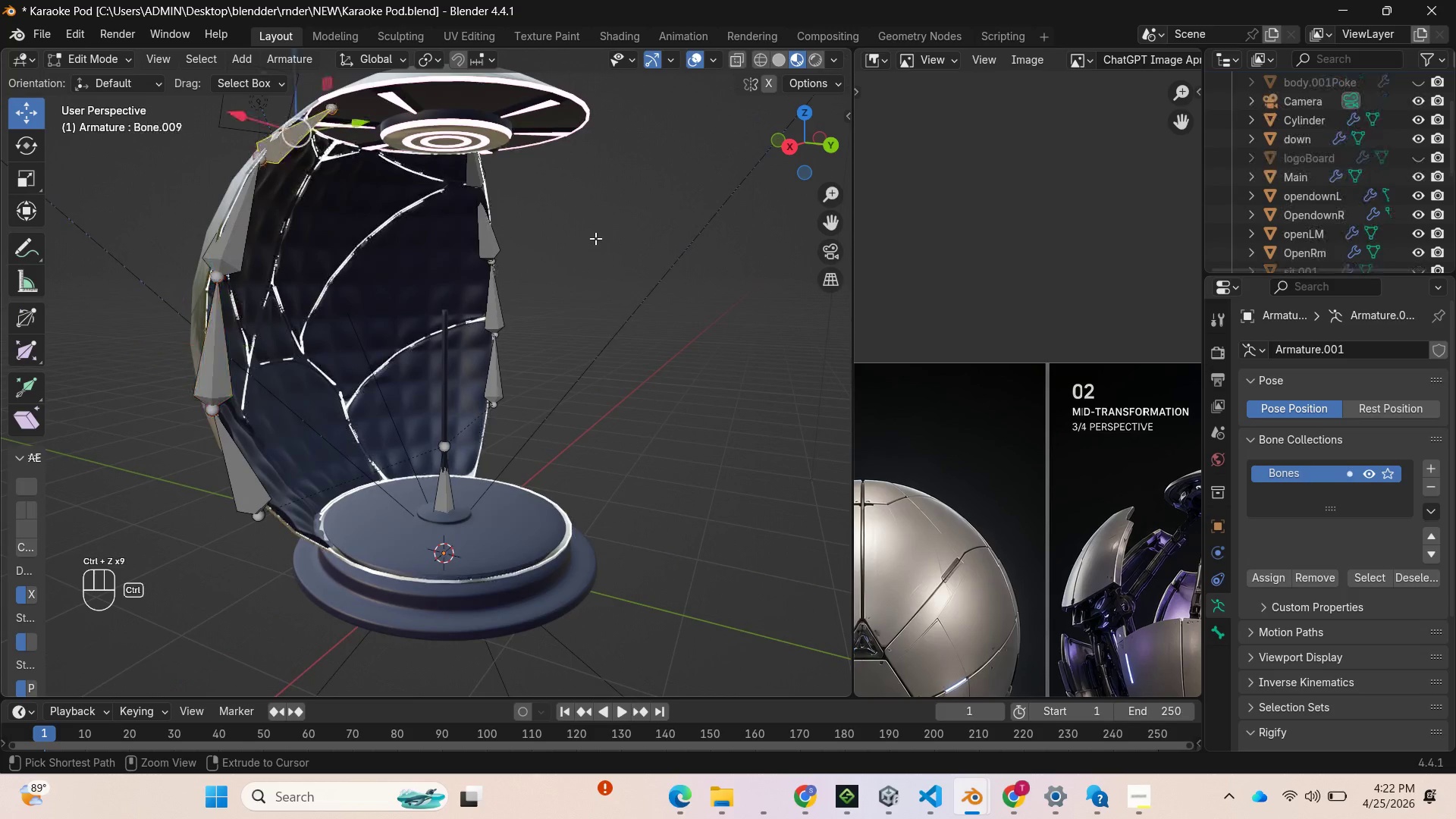 
key(Control+Z)
 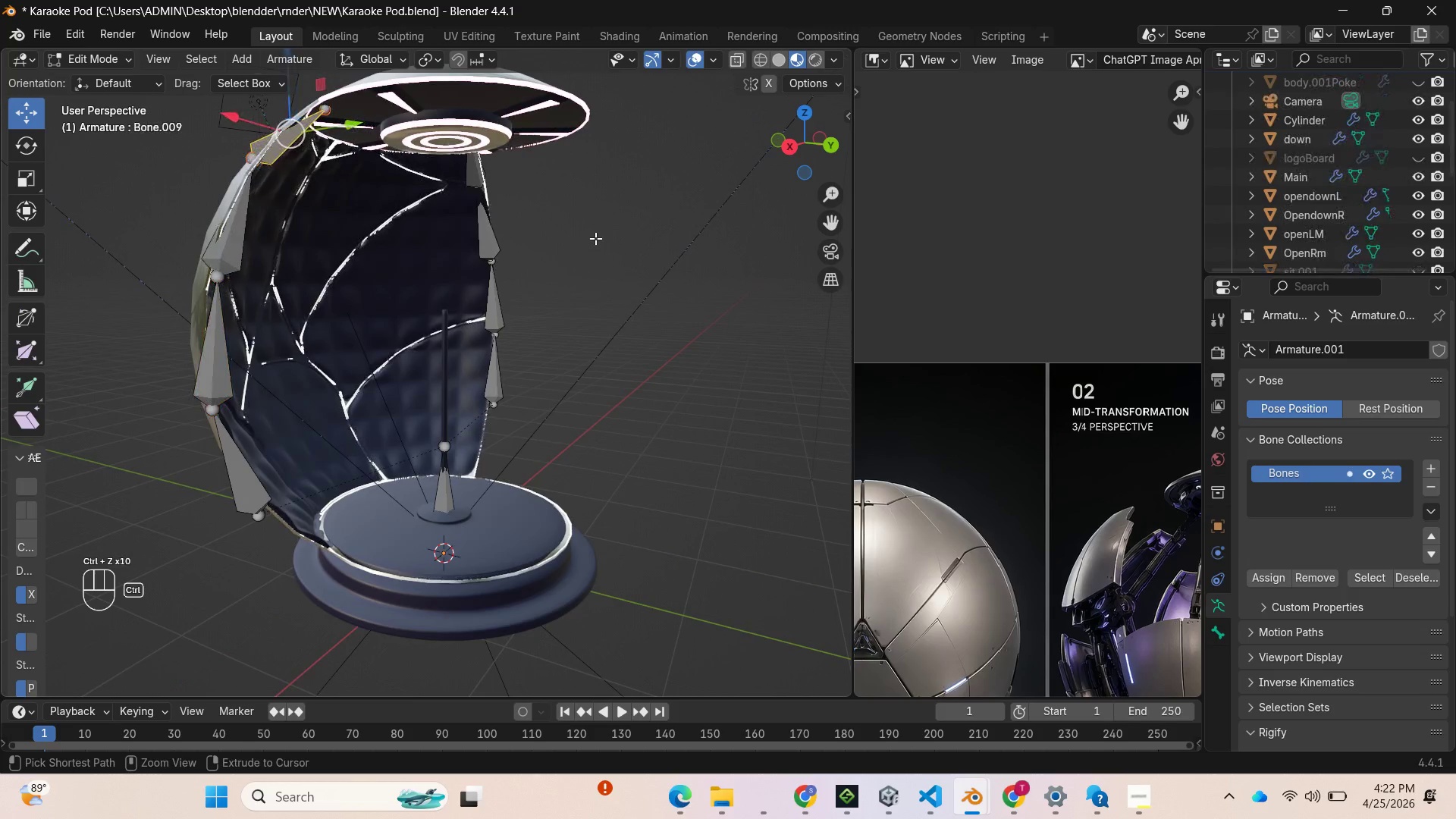 
key(Control+Z)
 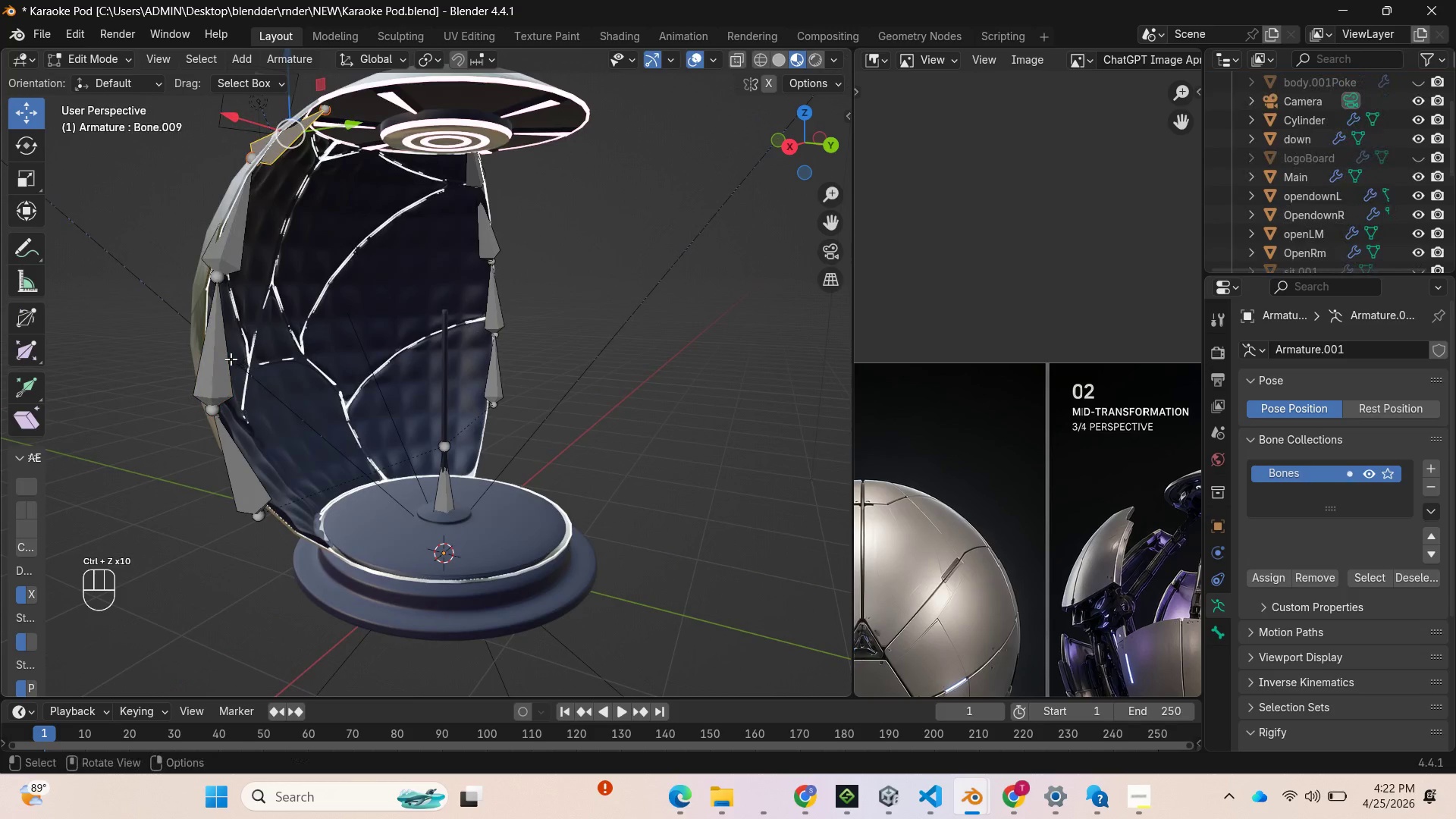 
left_click([224, 358])
 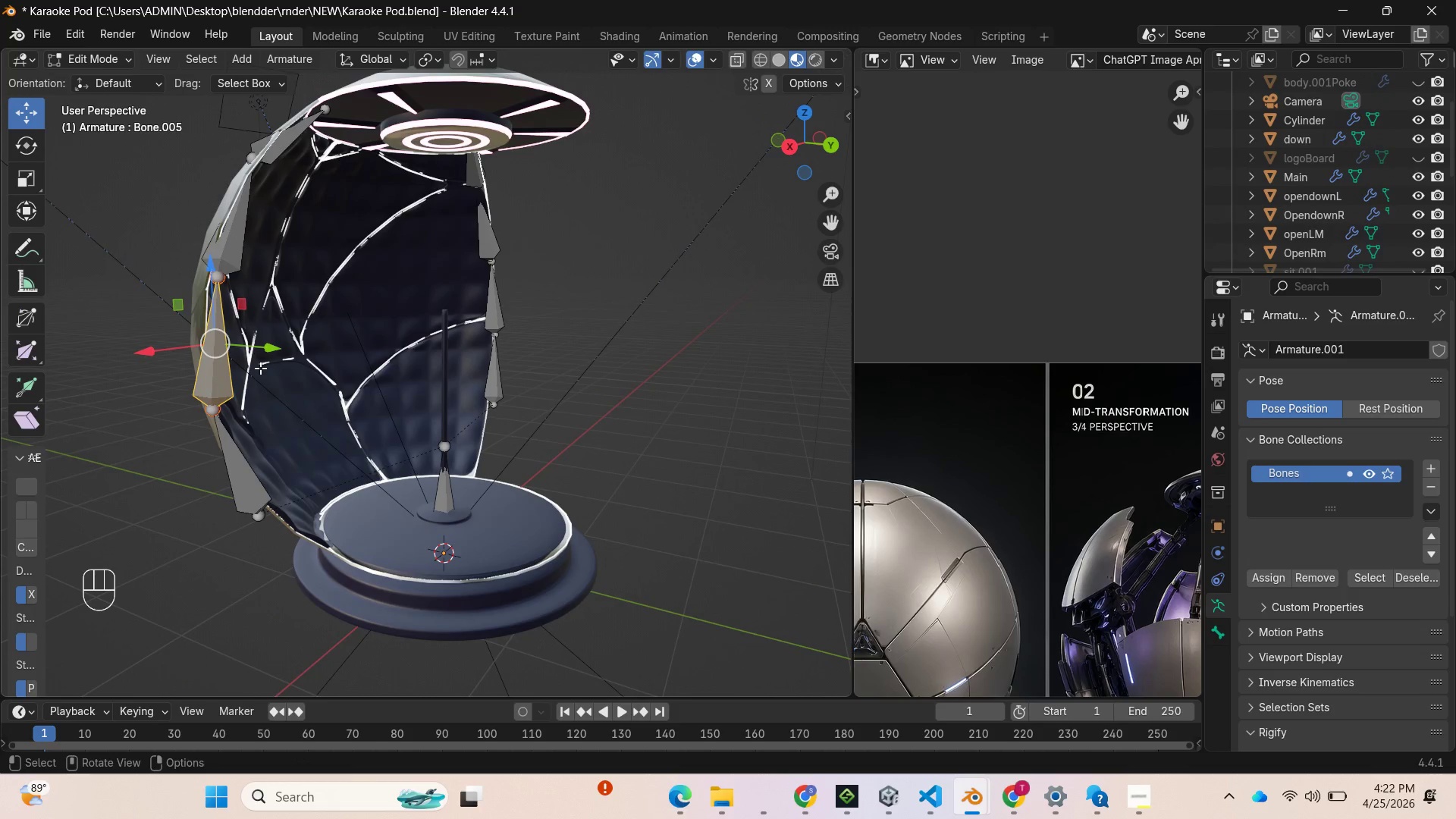 
key(X)
 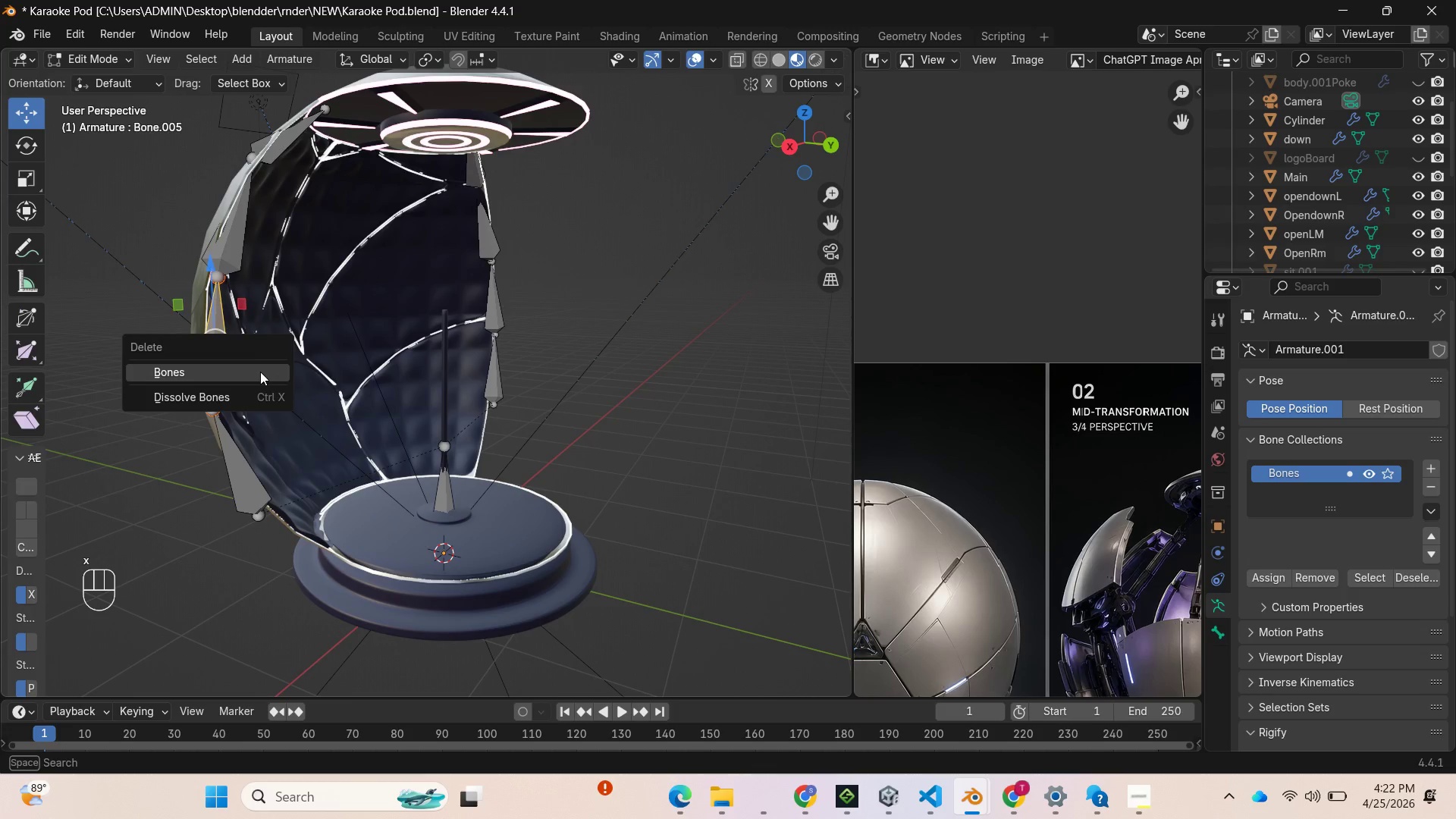 
left_click([260, 372])
 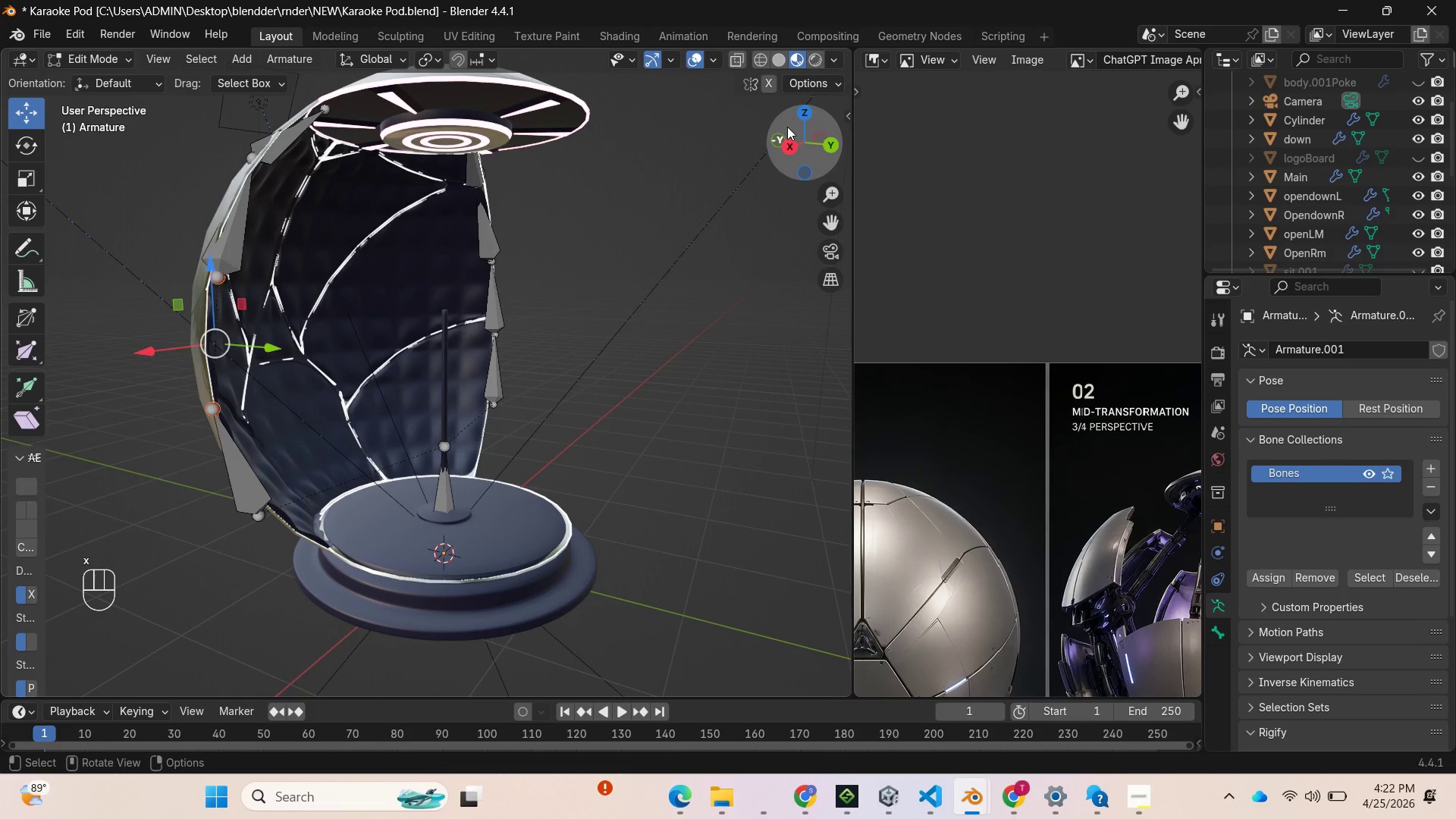 
left_click_drag(start_coordinate=[795, 128], to_coordinate=[704, 171])
 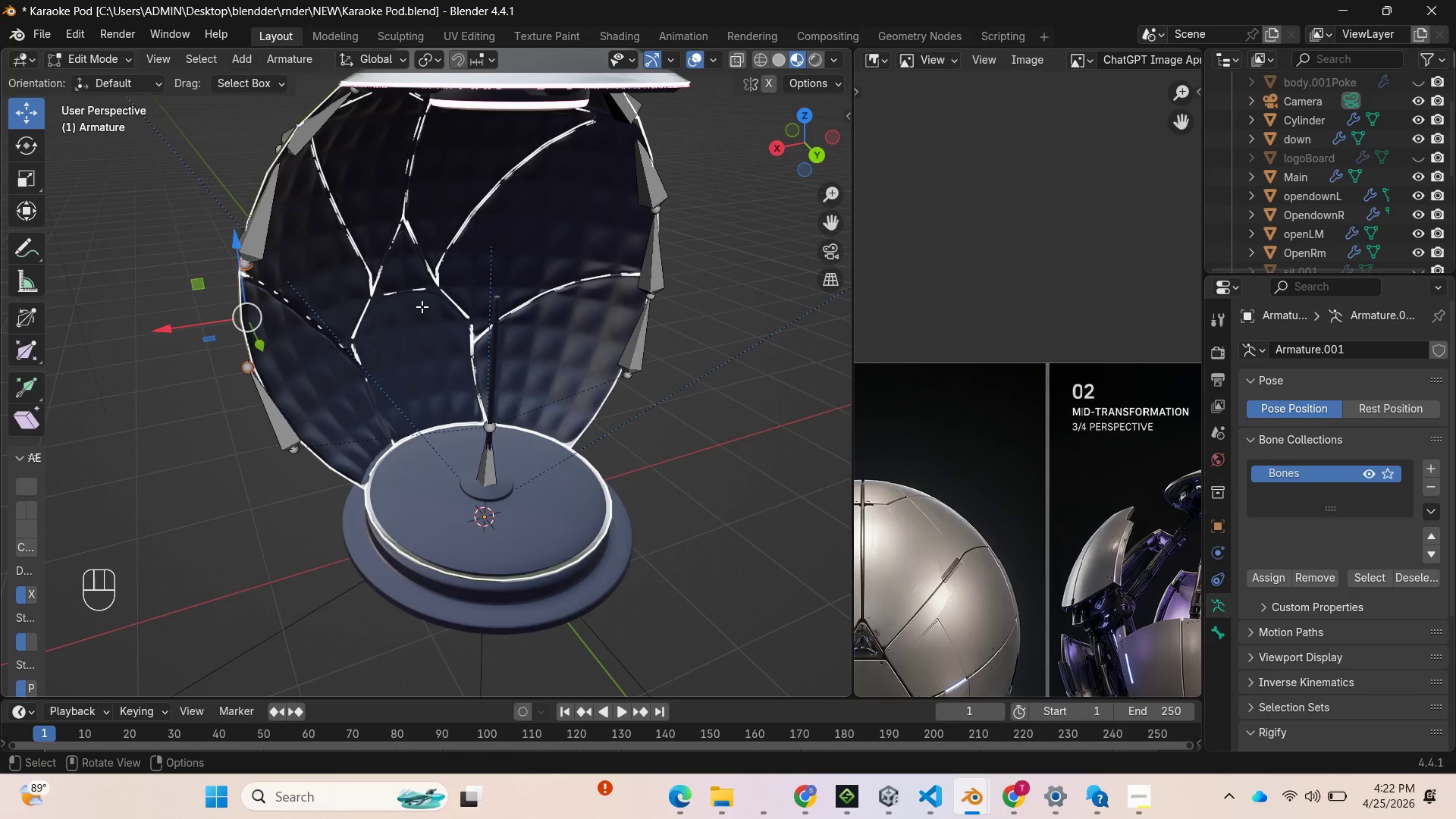 
wait(37.75)
 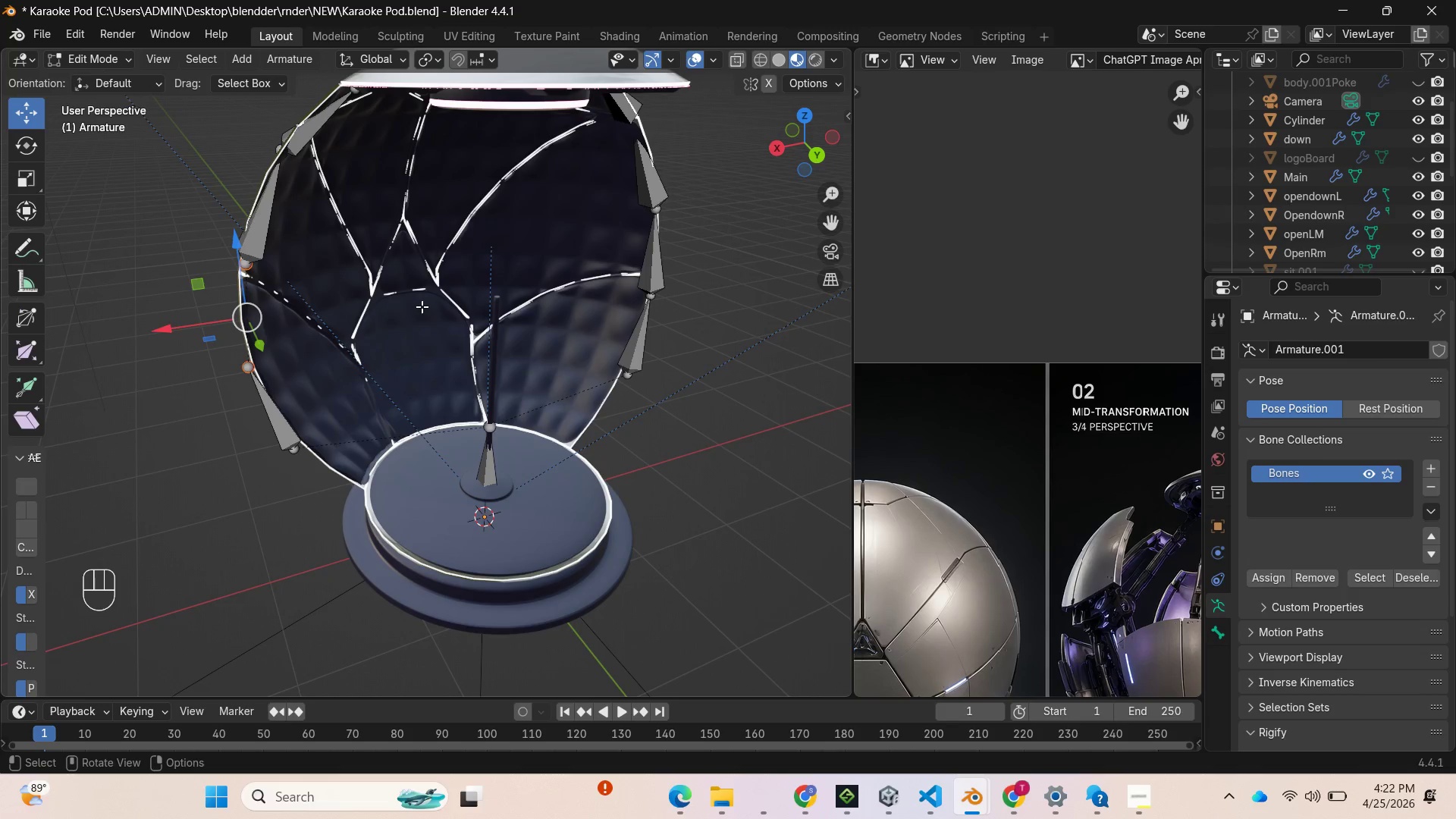 
left_click_drag(start_coordinate=[806, 166], to_coordinate=[91, 214])
 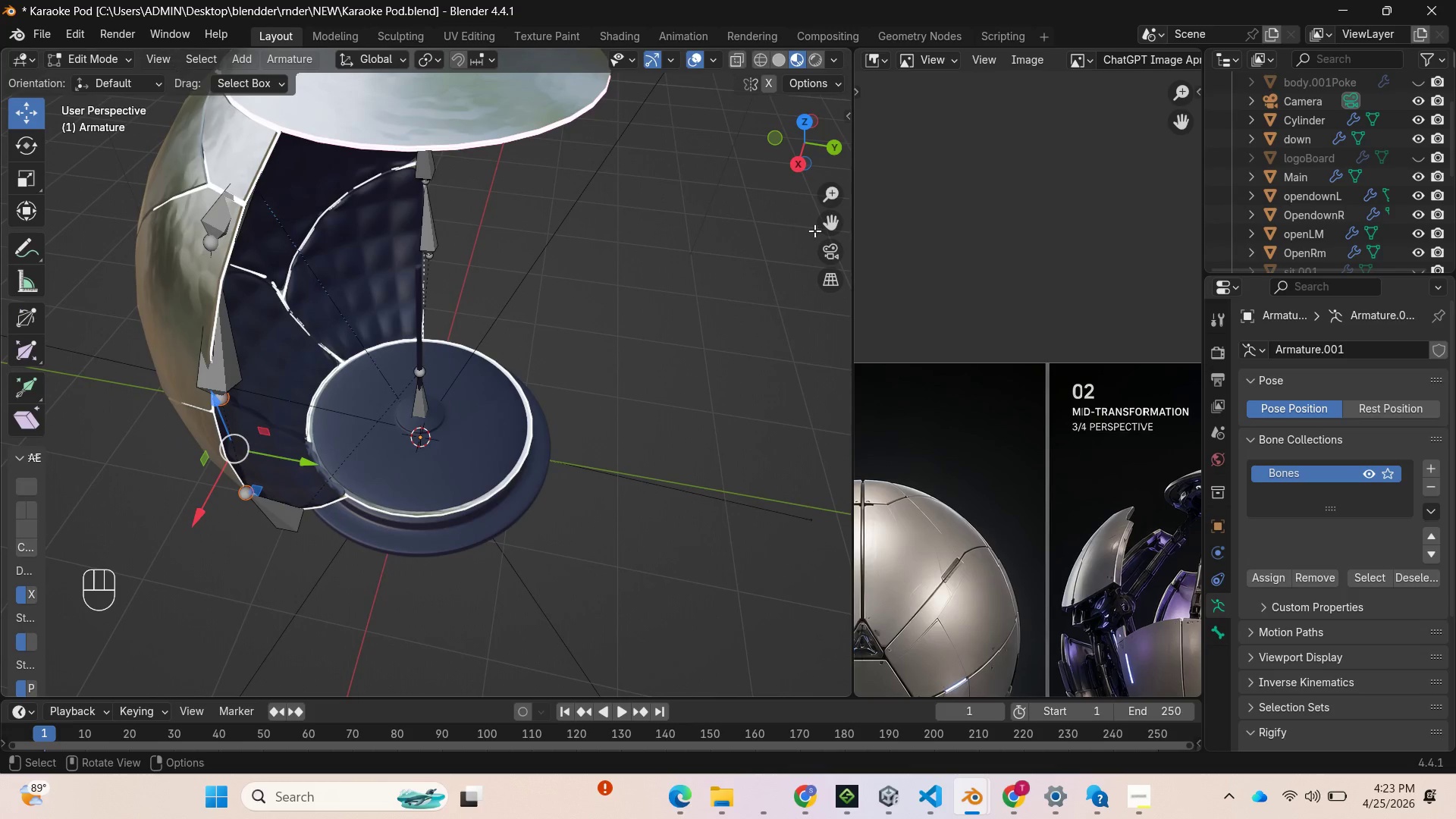 
left_click_drag(start_coordinate=[828, 223], to_coordinate=[39, 346])
 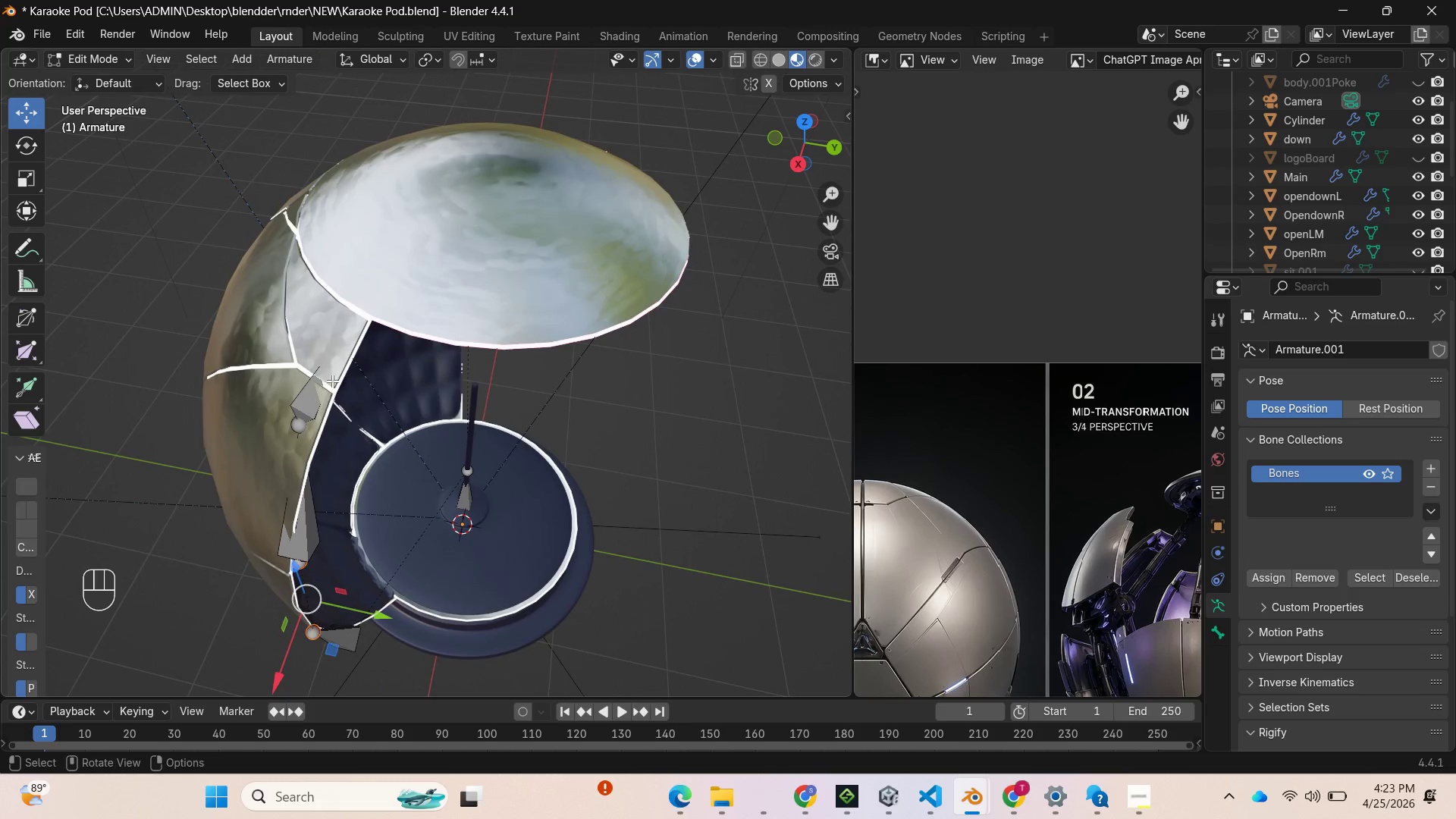 
left_click([322, 381])
 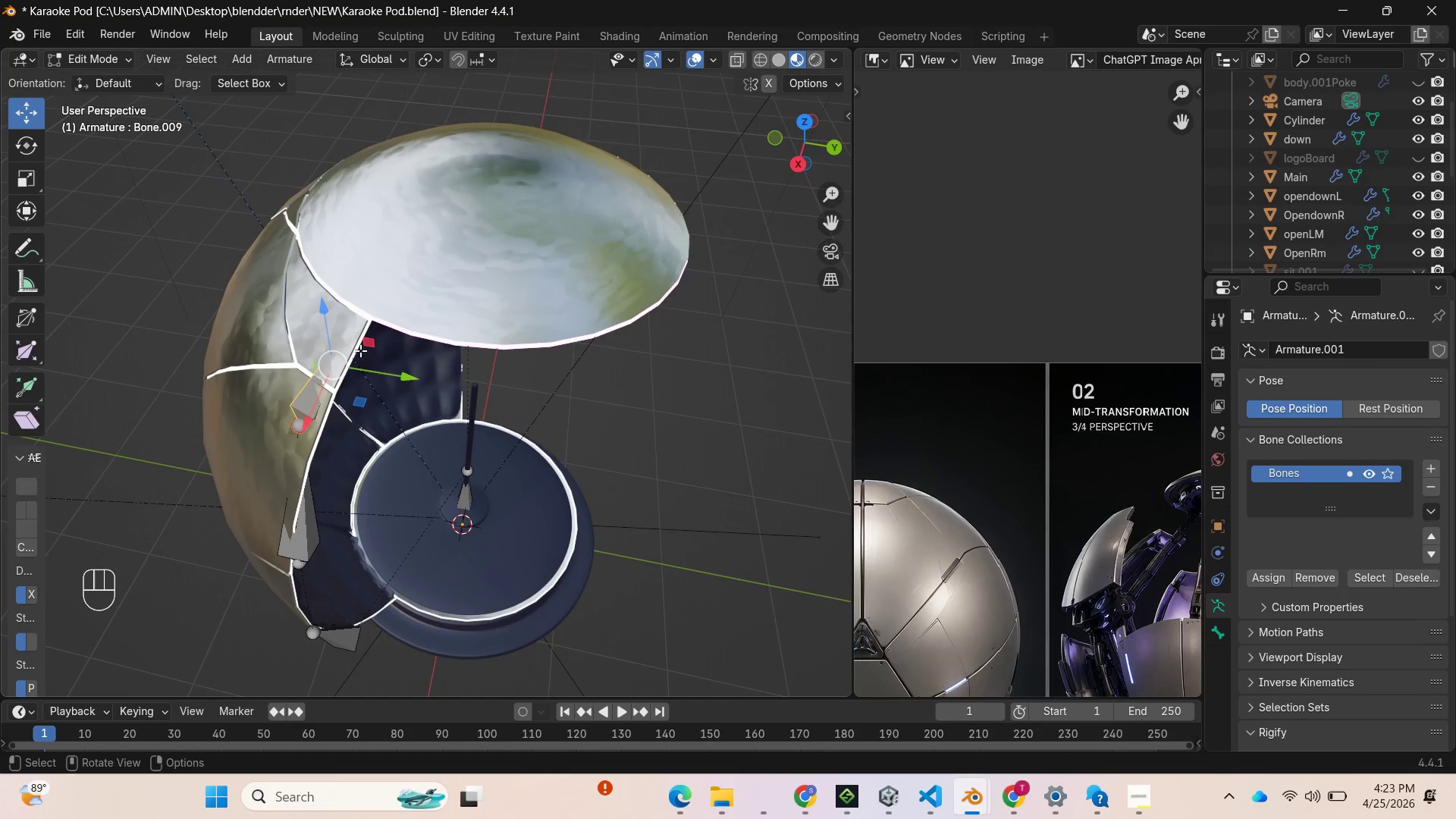 
left_click([366, 322])
 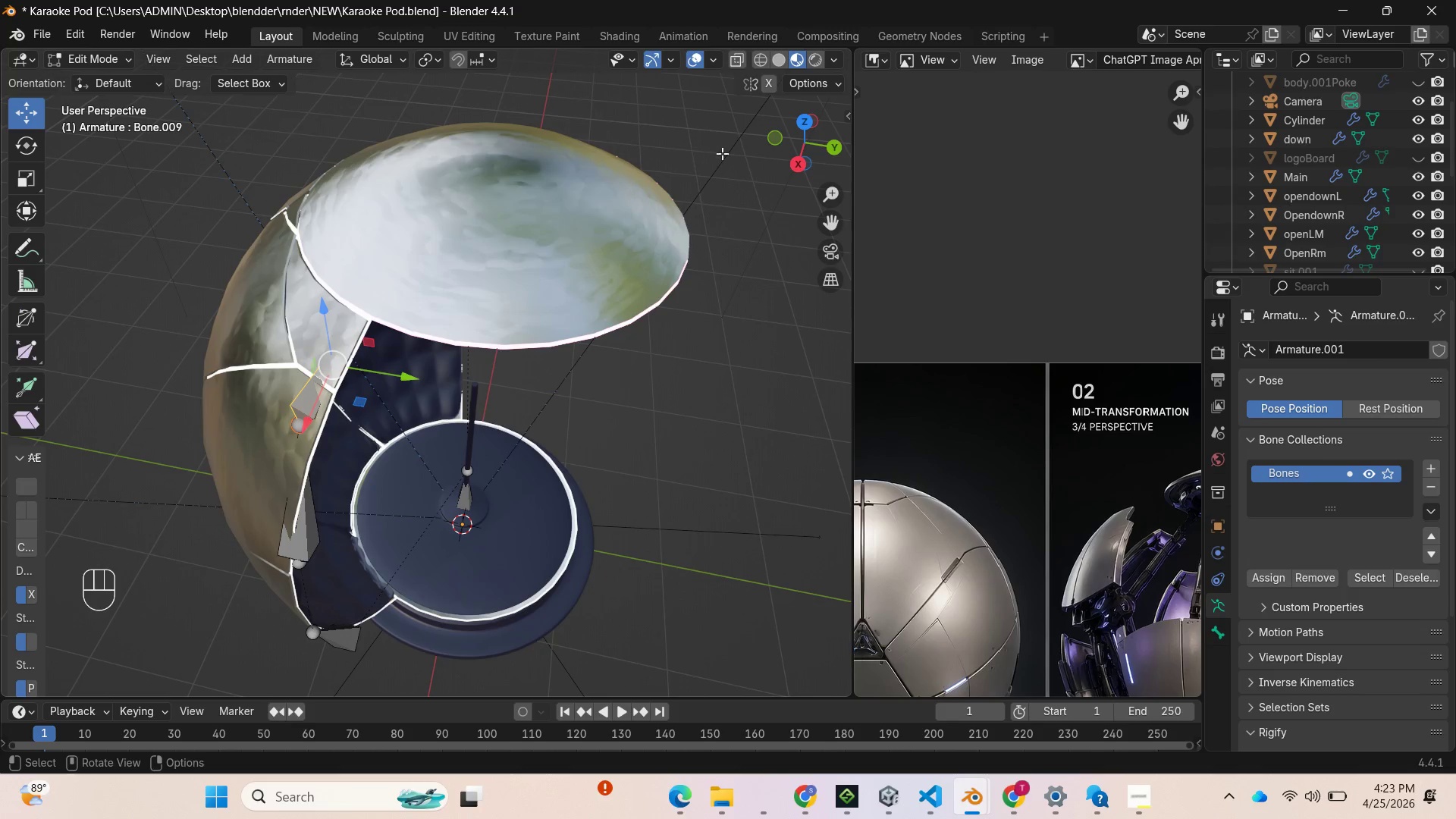 
left_click_drag(start_coordinate=[787, 146], to_coordinate=[701, 52])
 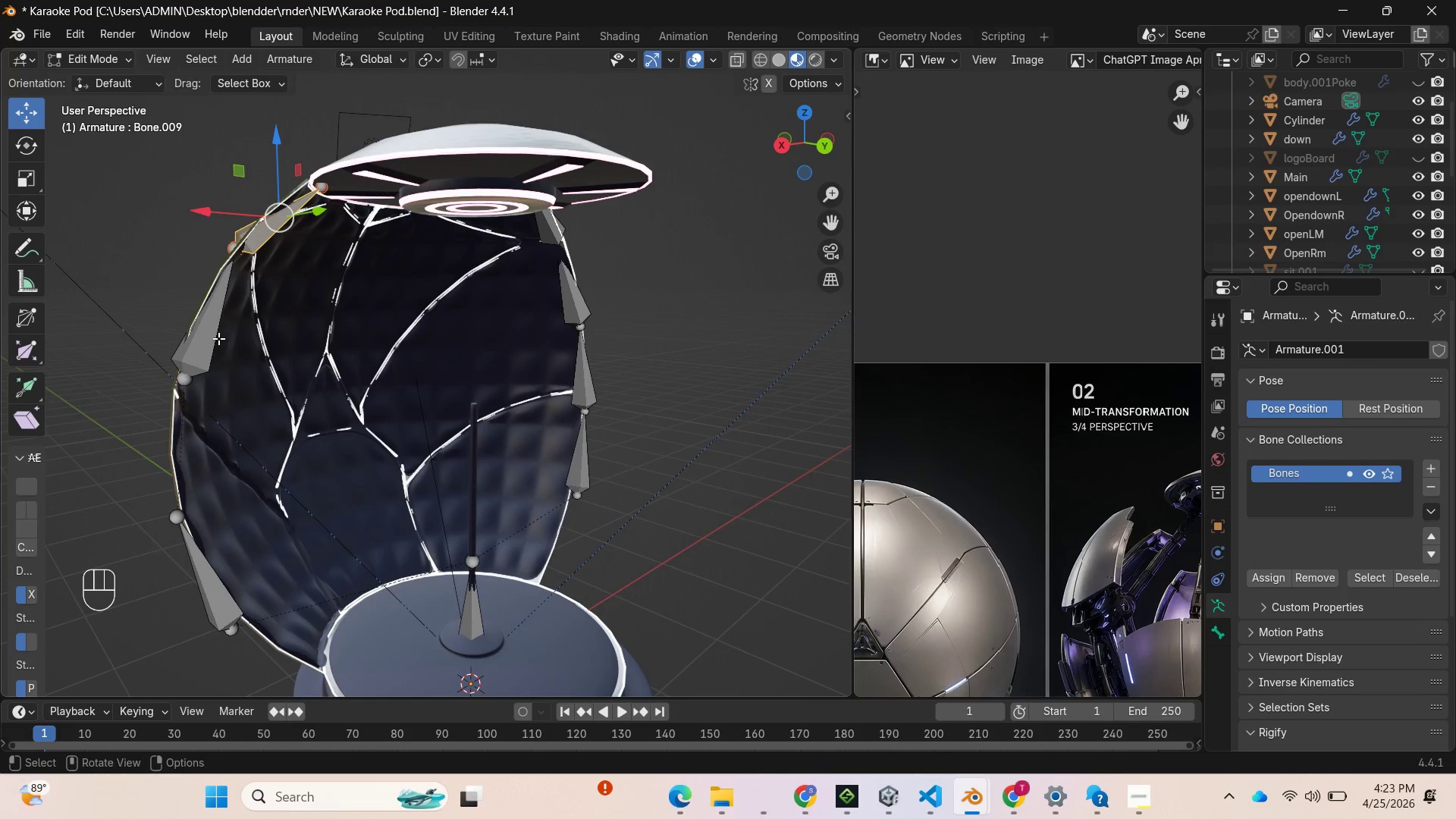 
left_click([215, 338])
 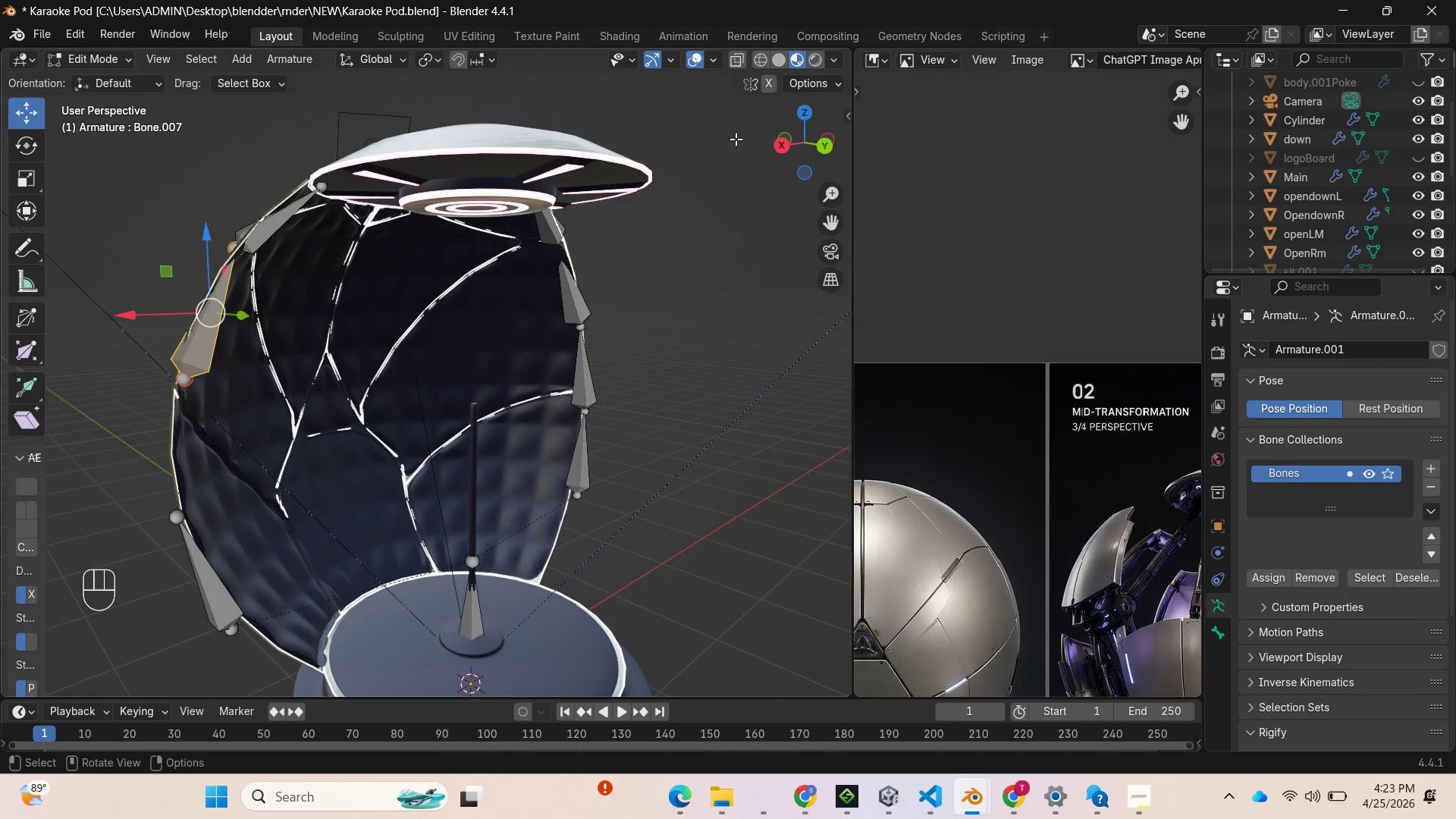 
left_click_drag(start_coordinate=[786, 146], to_coordinate=[663, 128])
 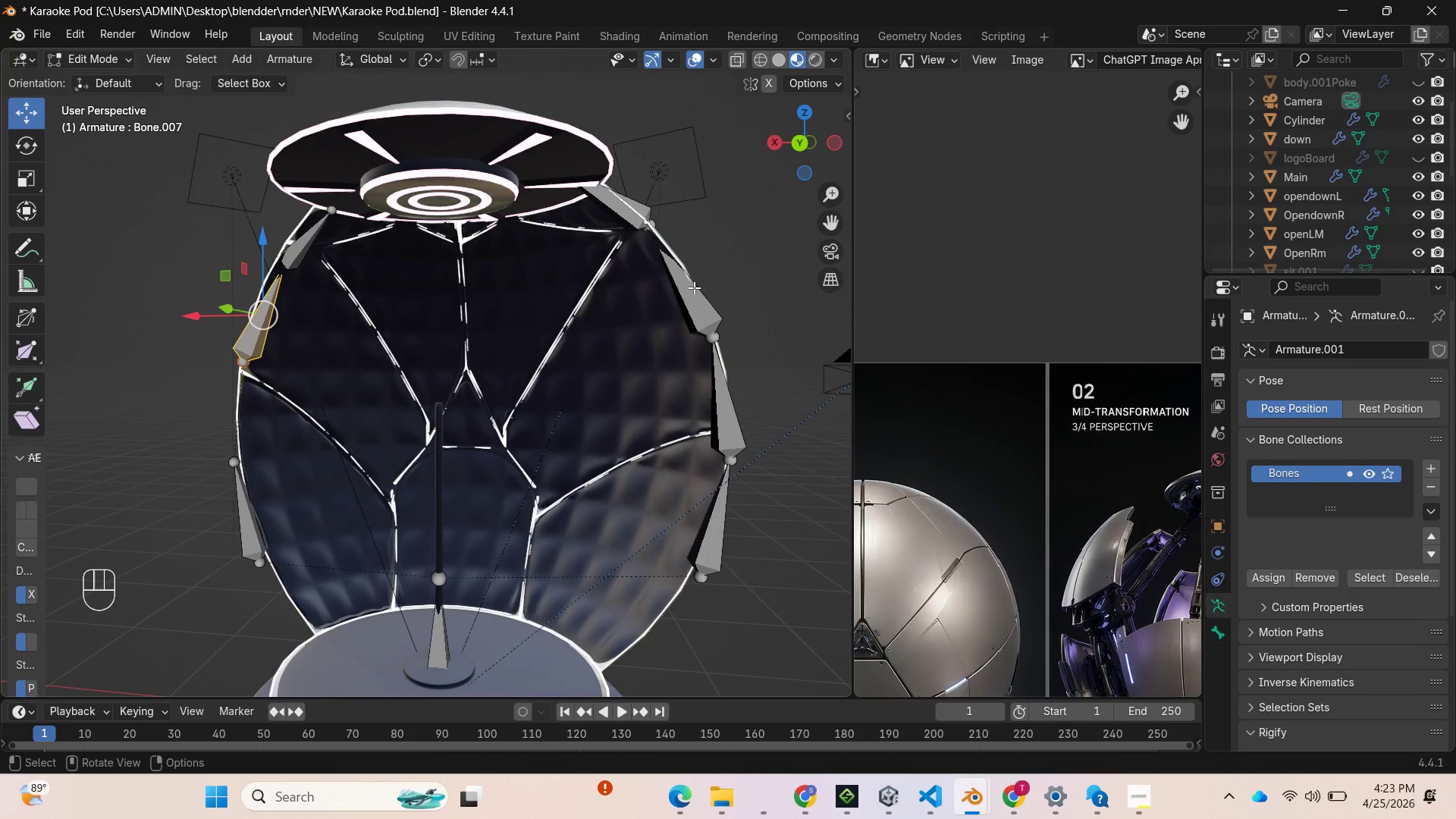 
left_click([693, 288])
 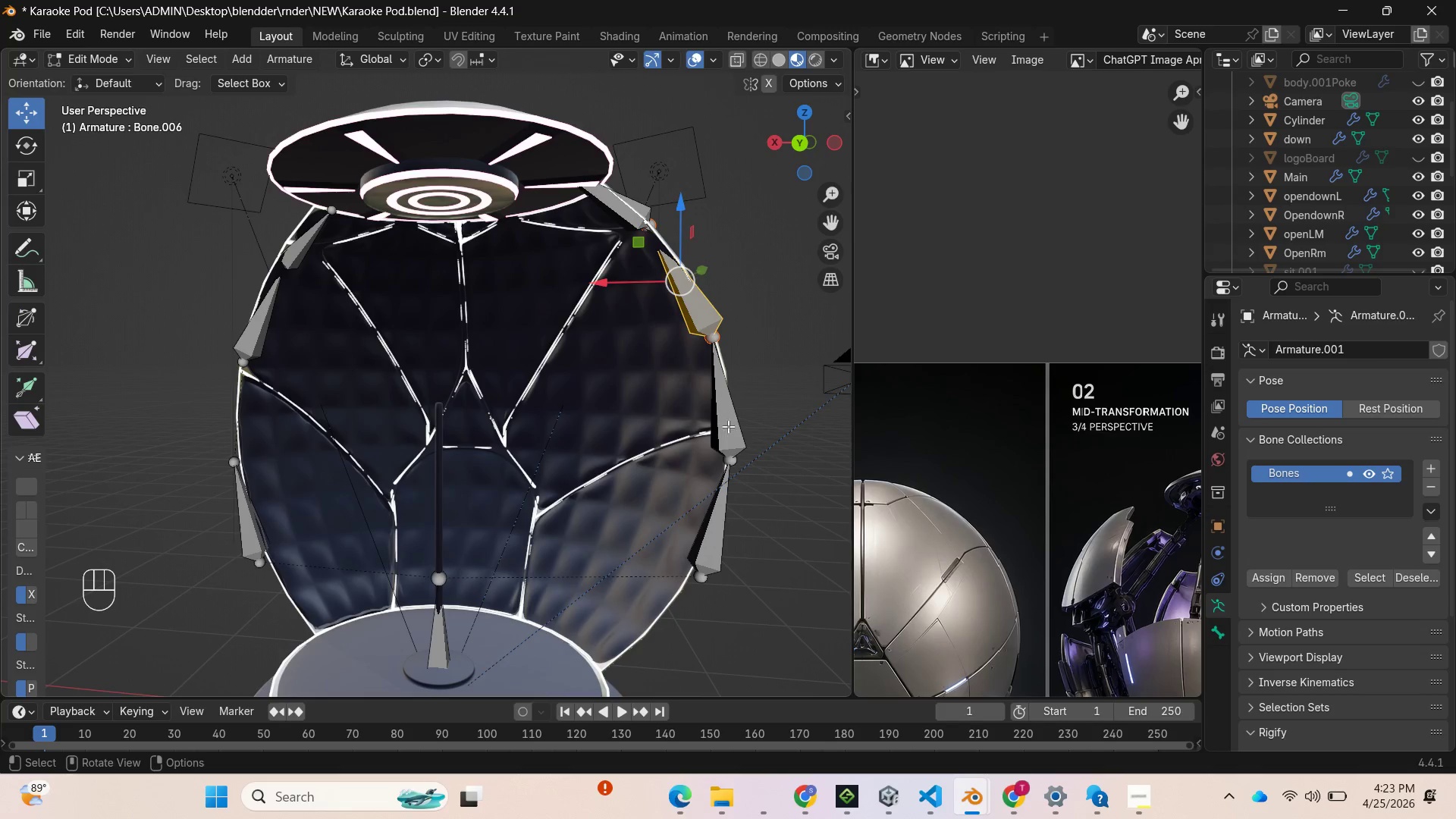 
left_click([734, 433])
 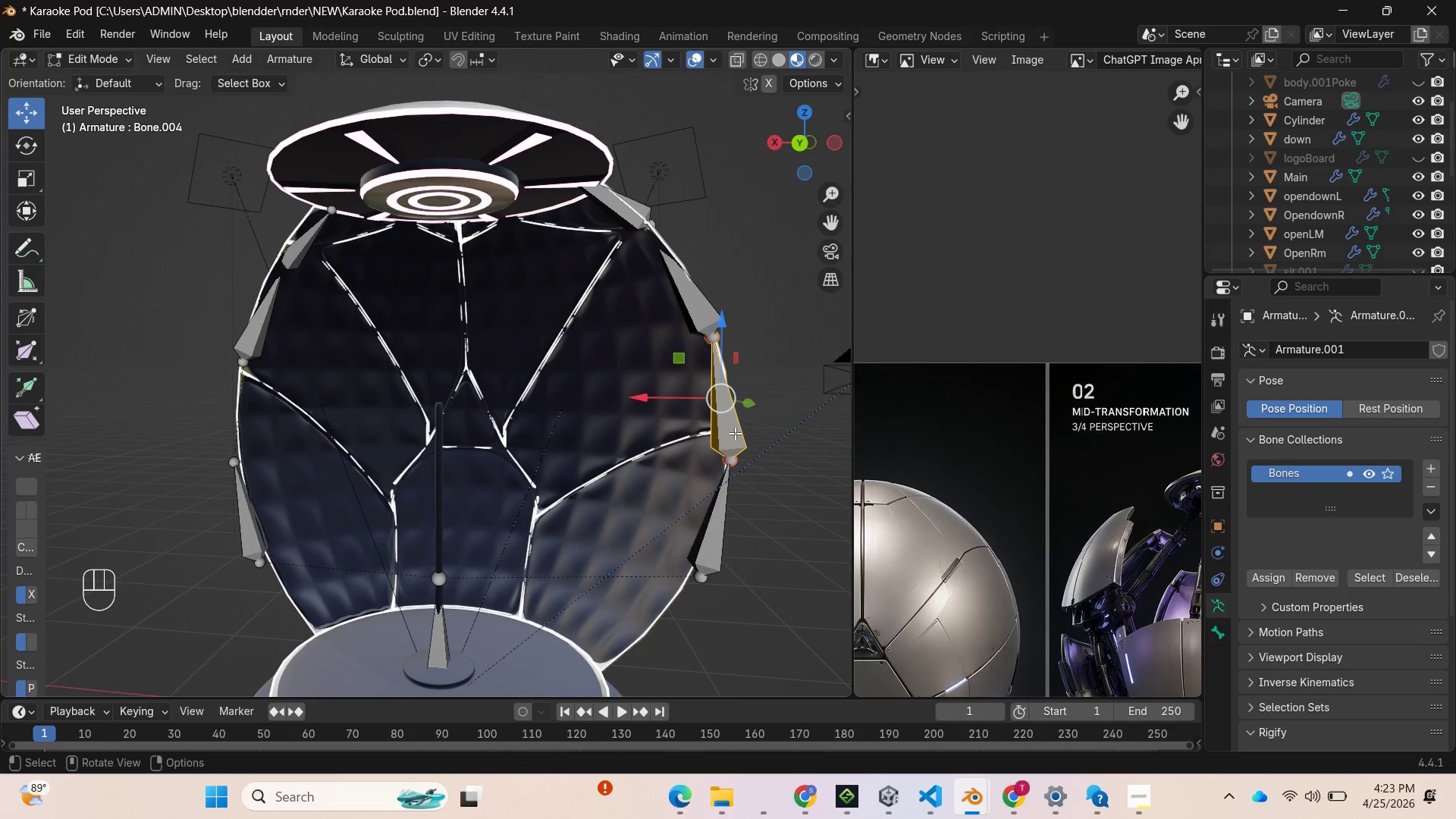 
key(X)
 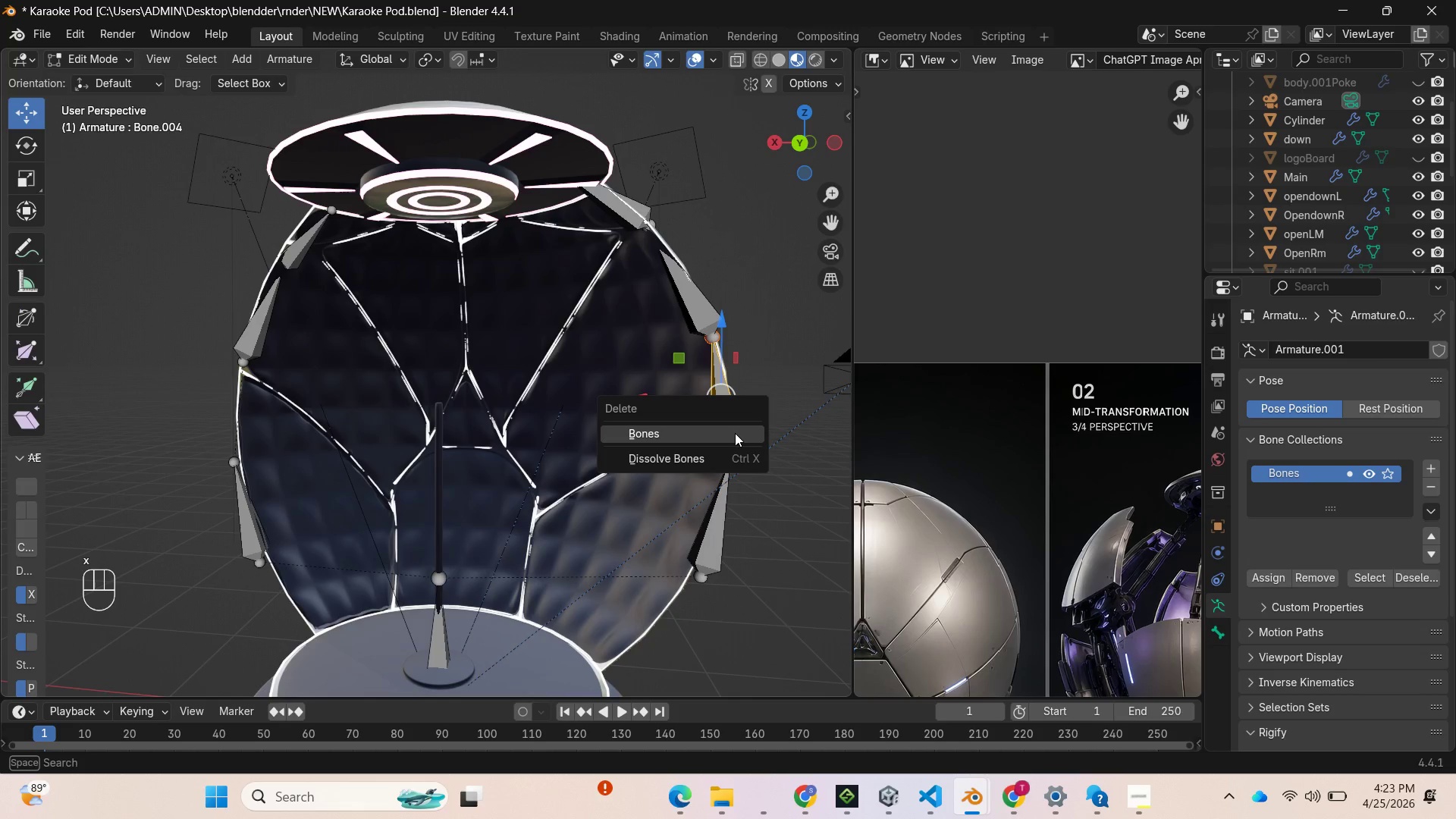 
left_click([735, 433])
 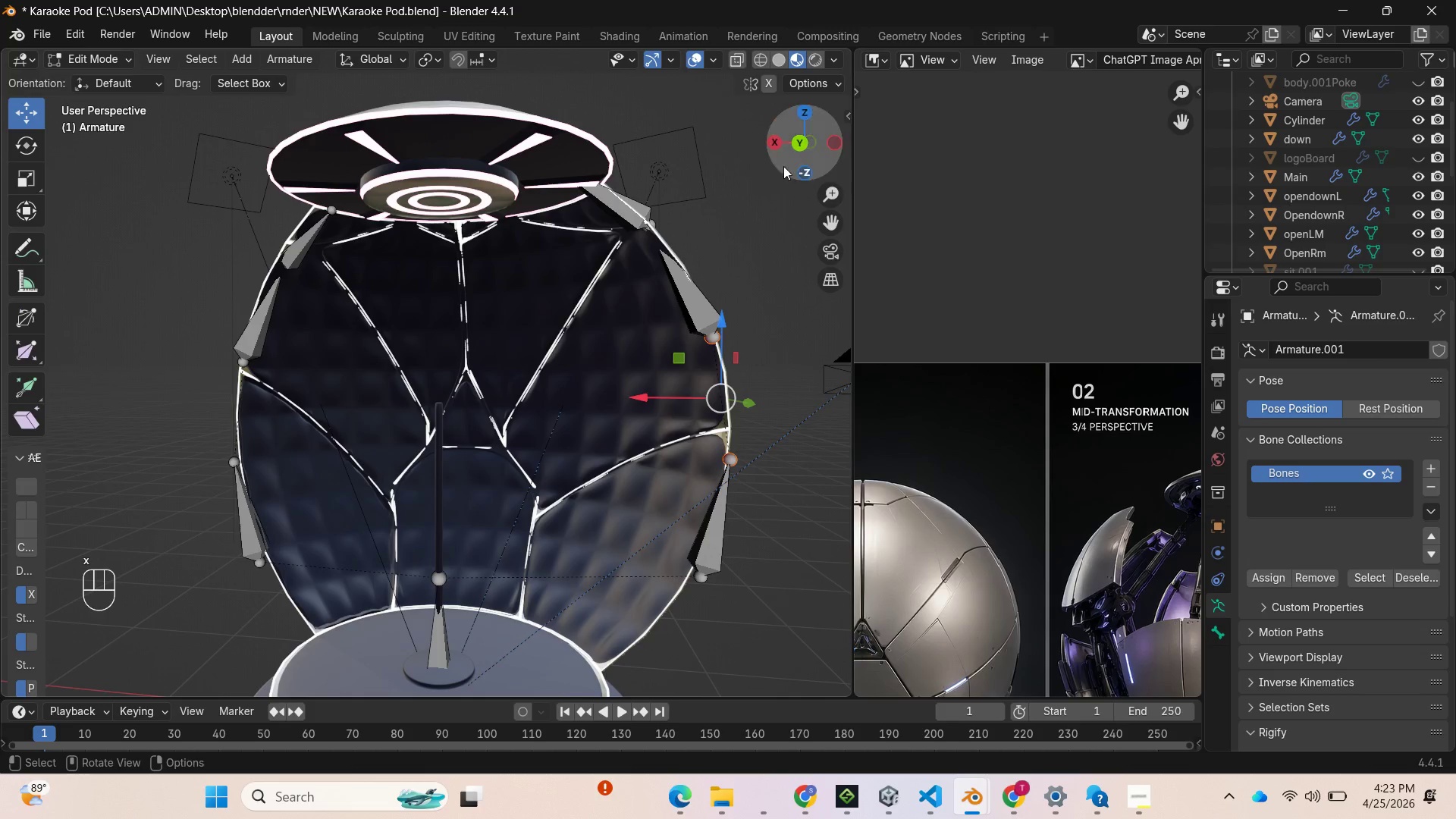 
left_click_drag(start_coordinate=[794, 155], to_coordinate=[765, 215])
 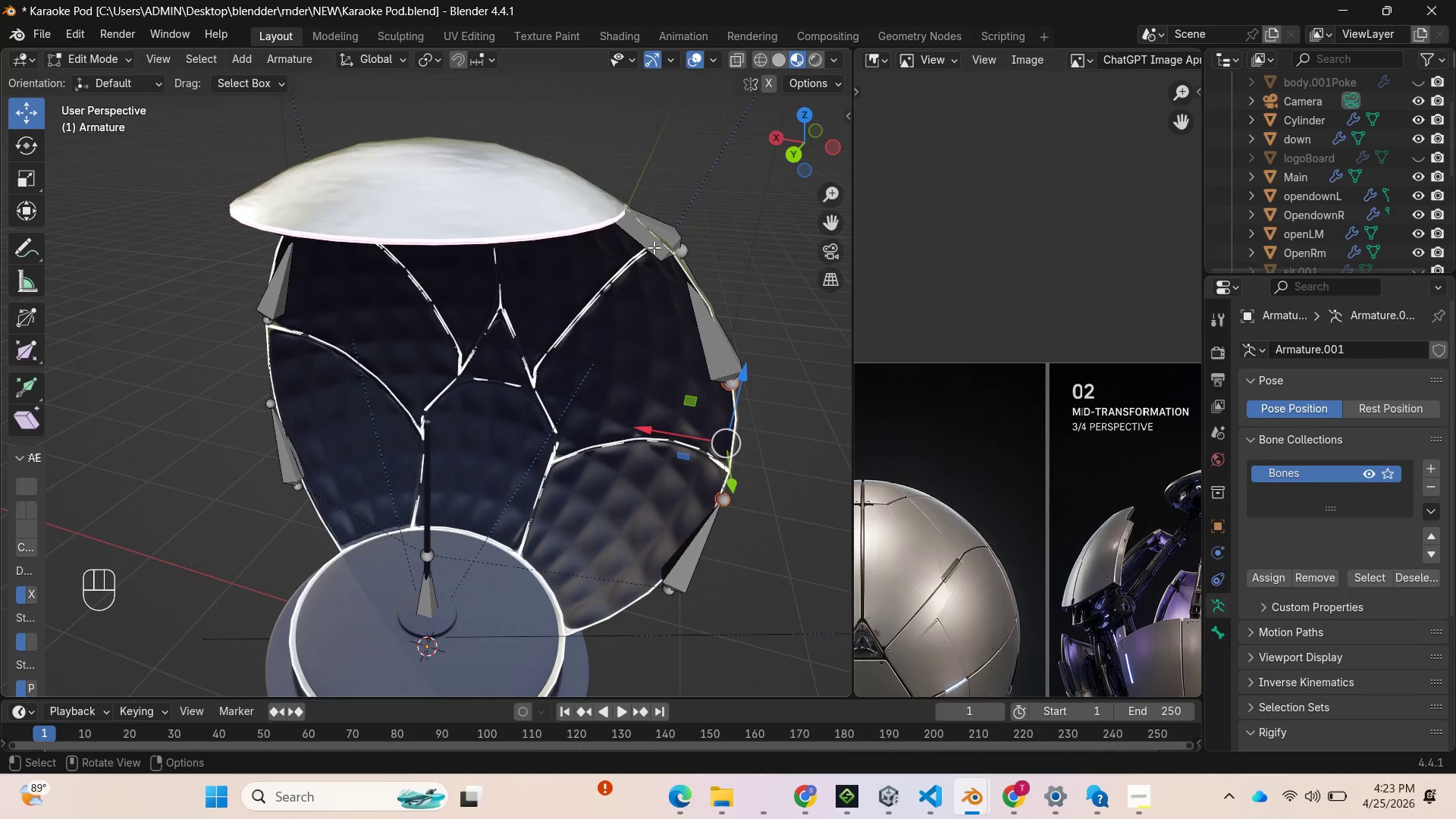 
left_click([654, 247])
 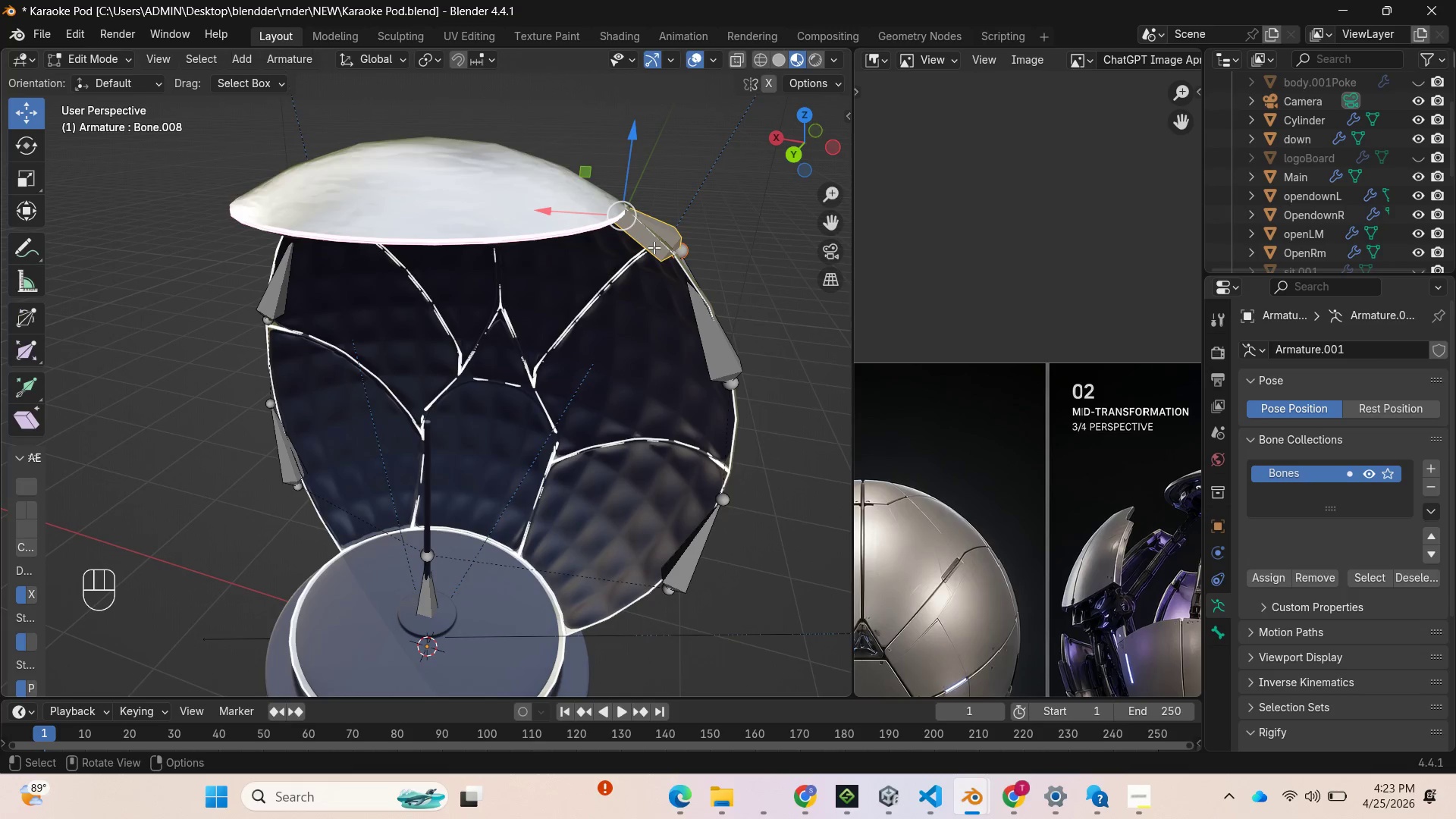 
wait(8.34)
 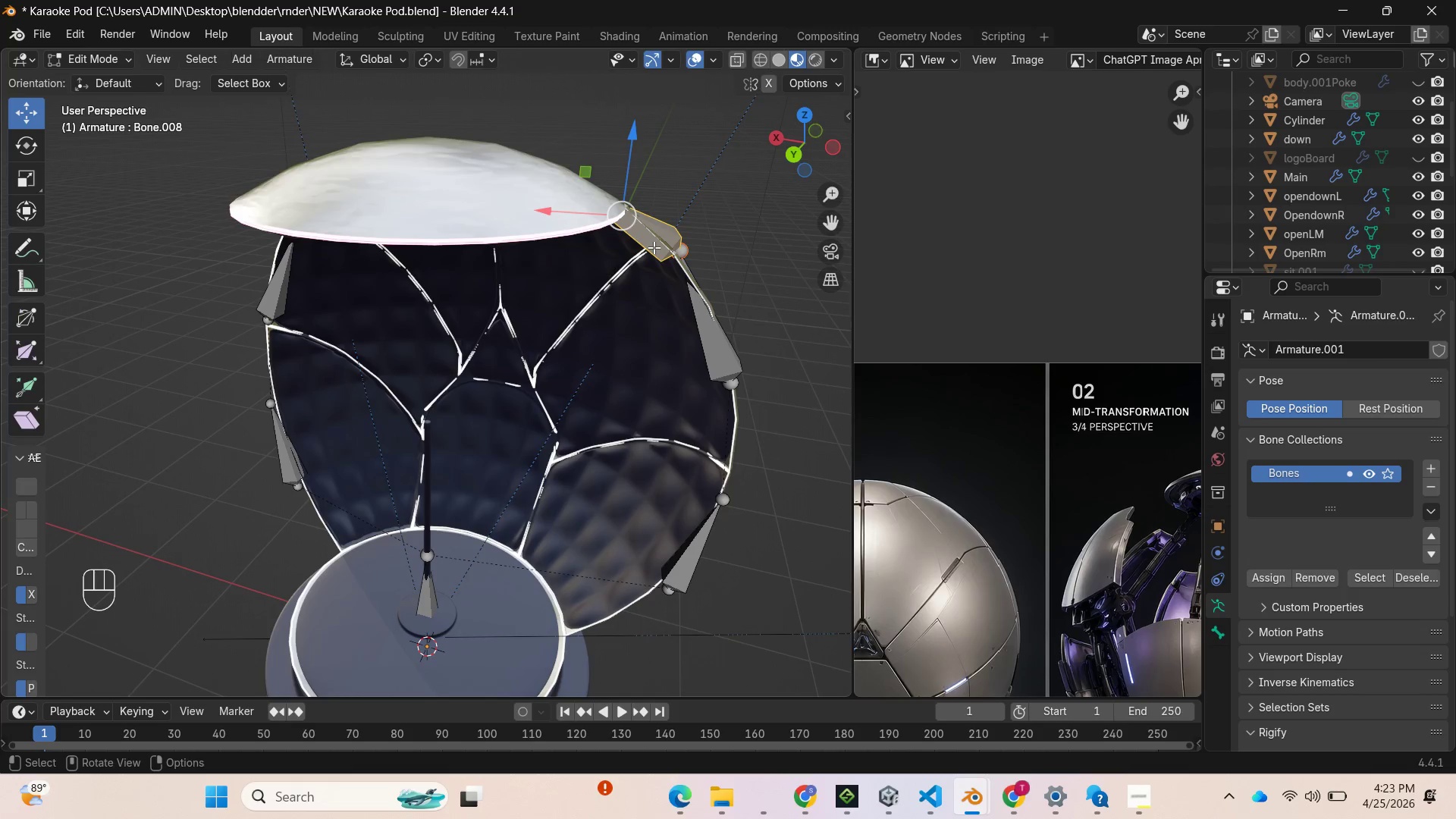 
key(Delete)
 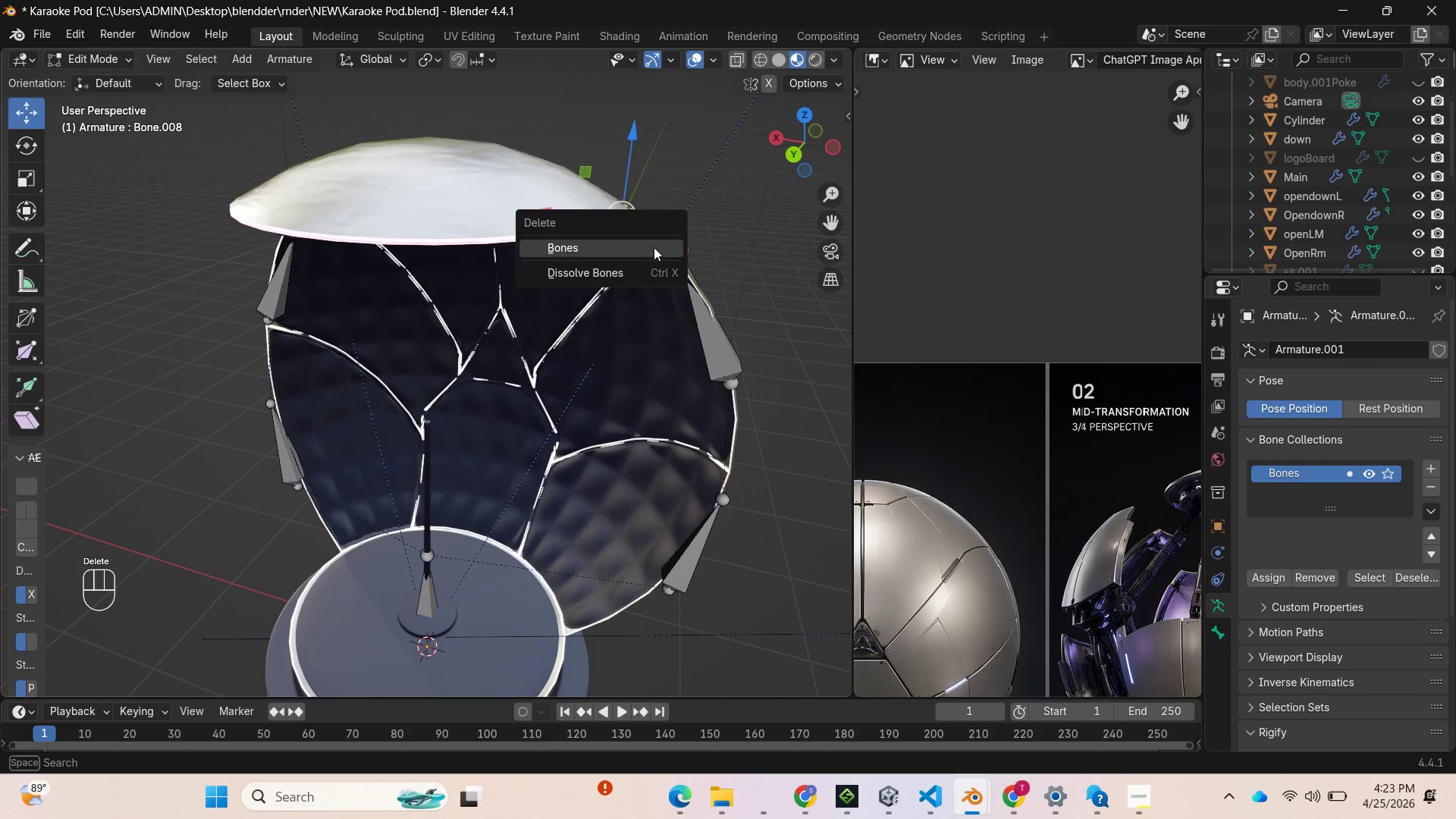 
left_click([654, 247])
 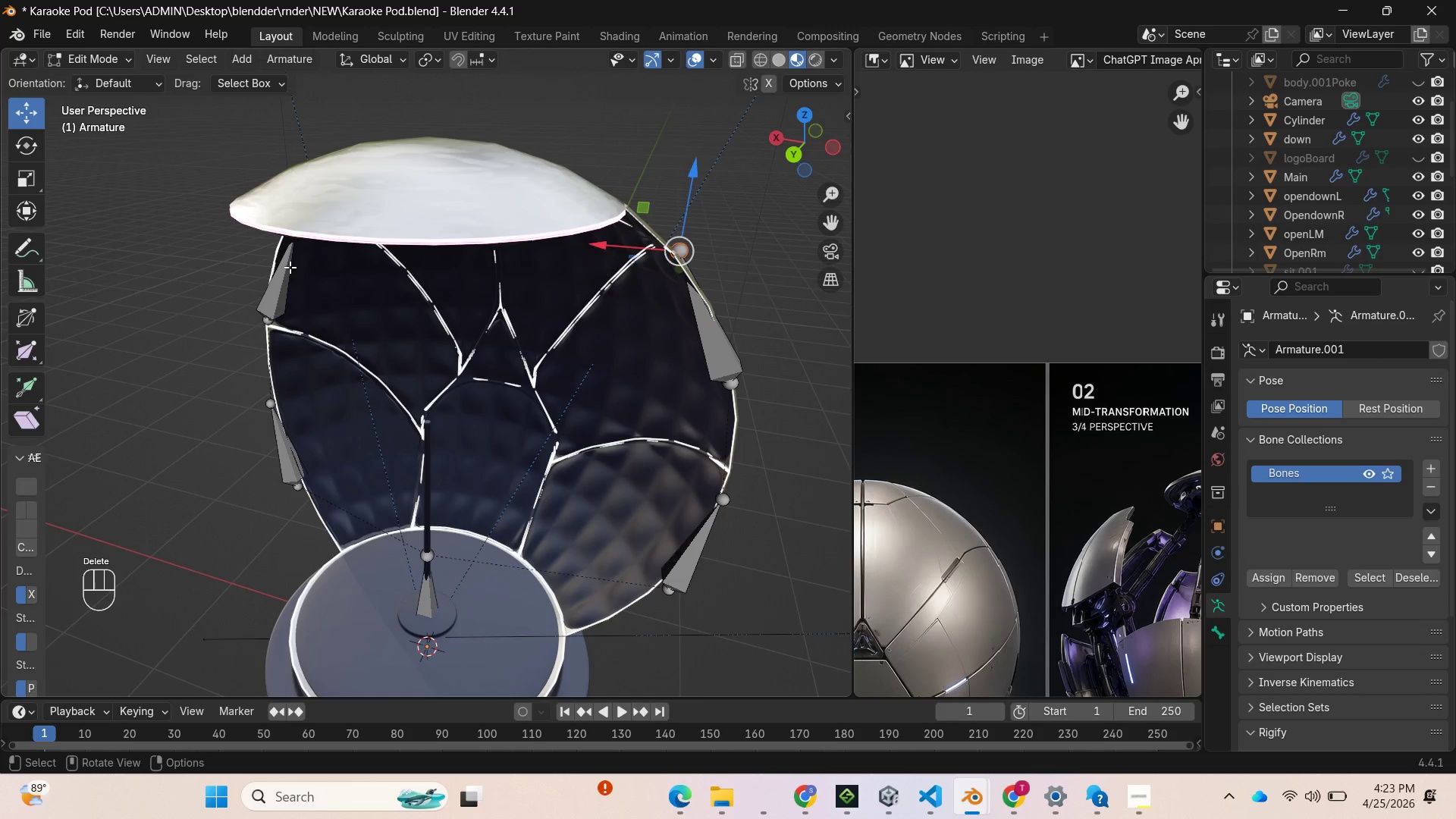 
left_click([275, 271])
 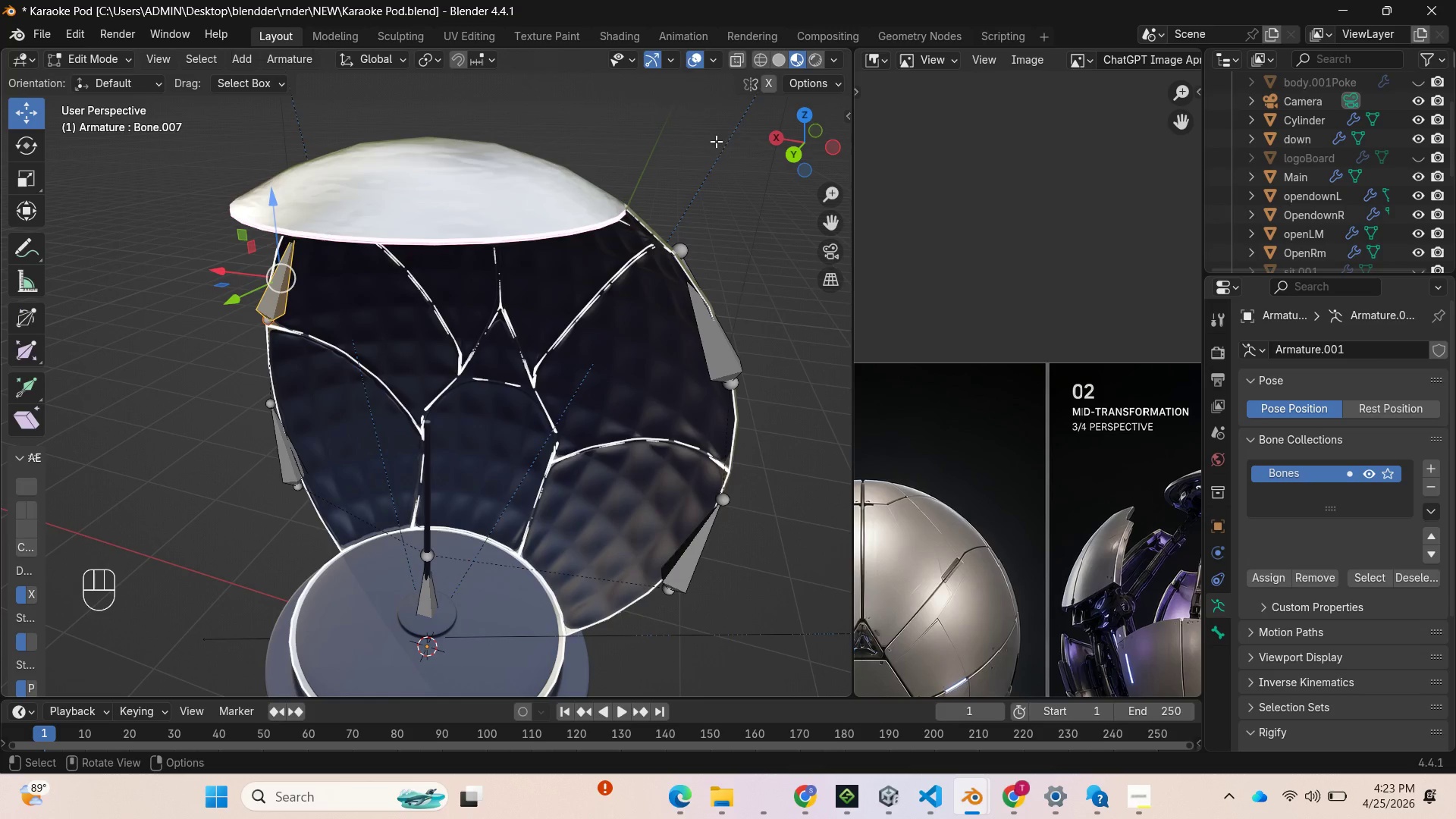 
left_click_drag(start_coordinate=[786, 141], to_coordinate=[48, 99])
 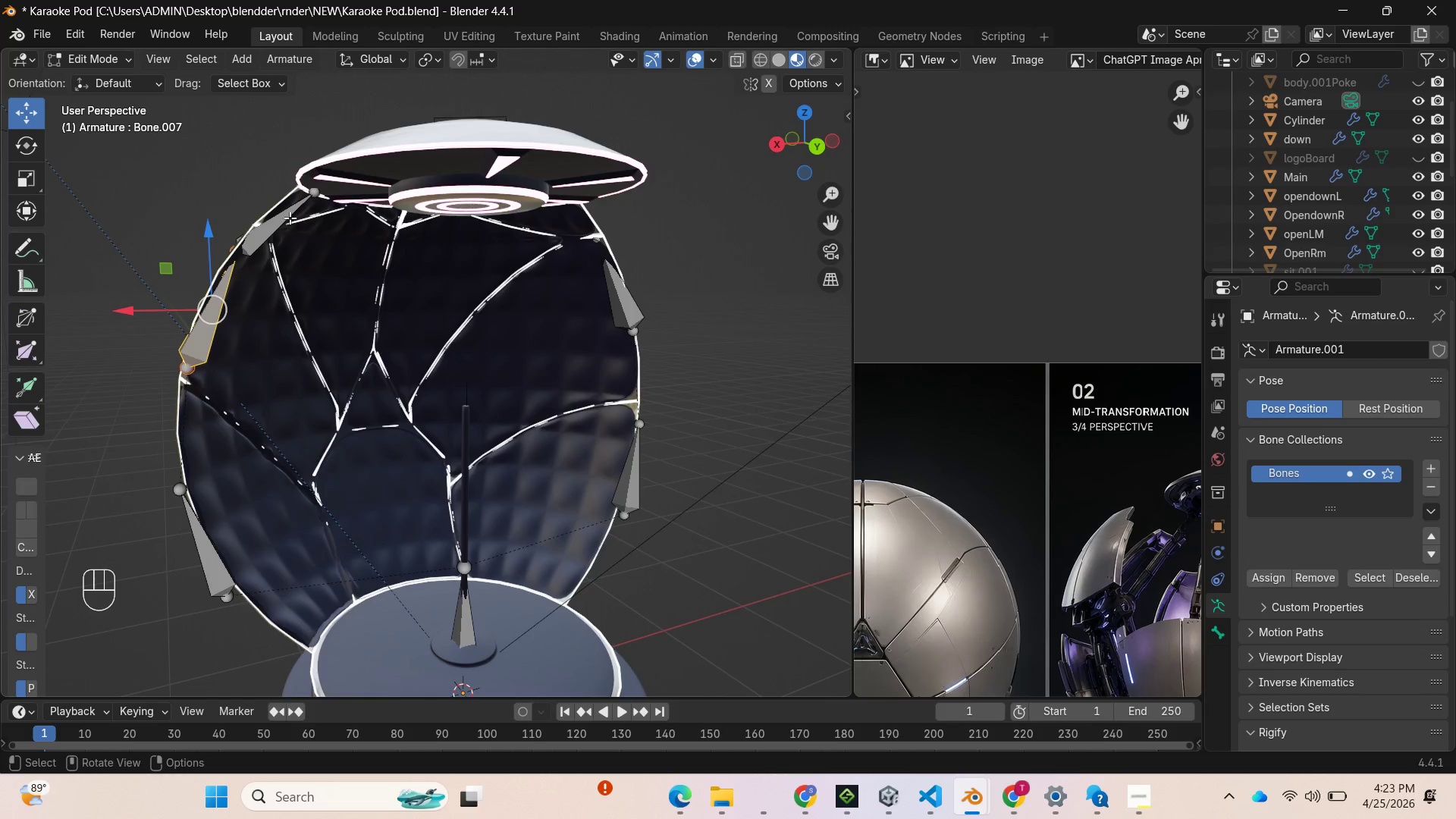 
left_click([284, 216])
 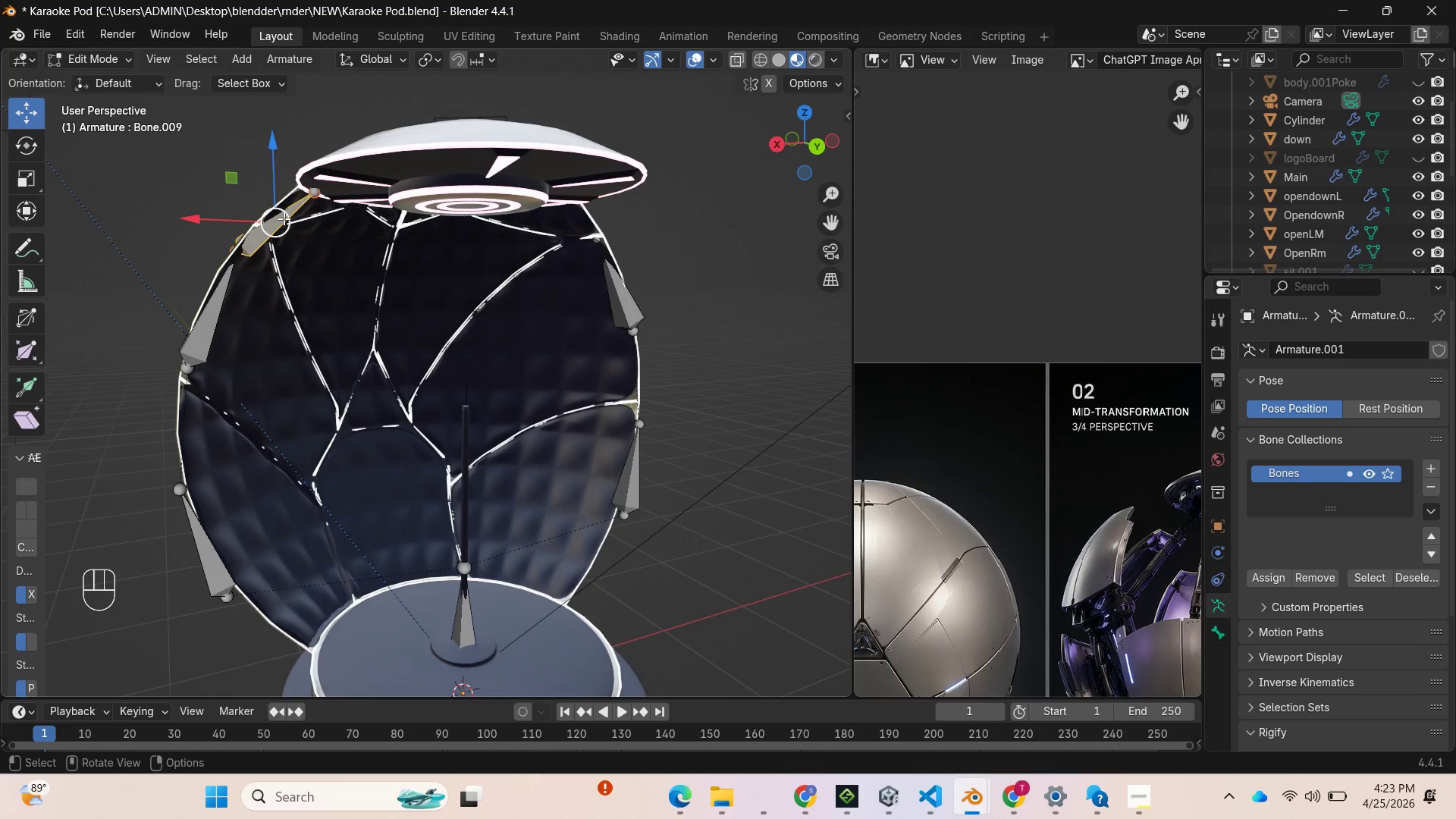 
key(Delete)
 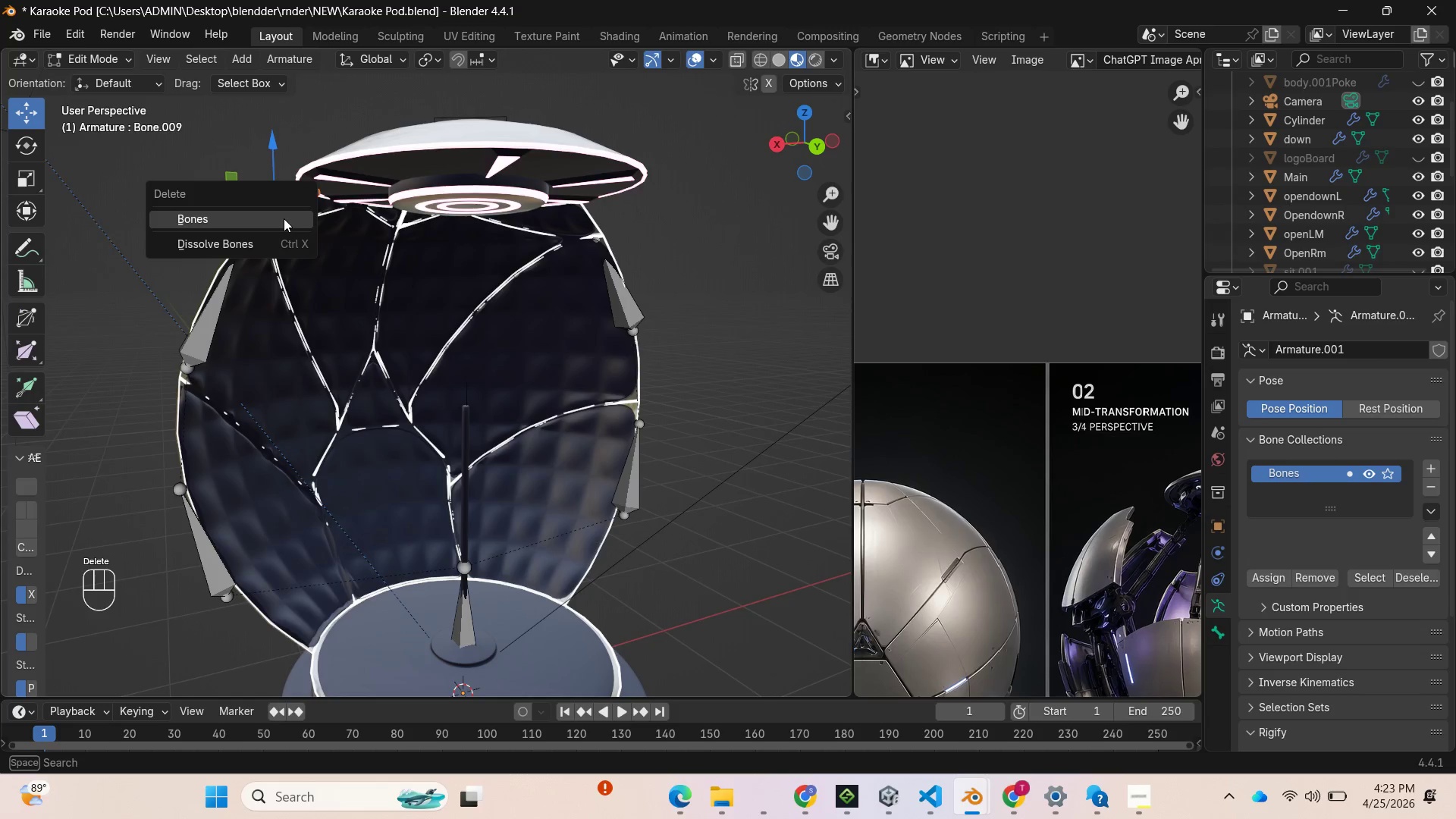 
left_click([284, 218])
 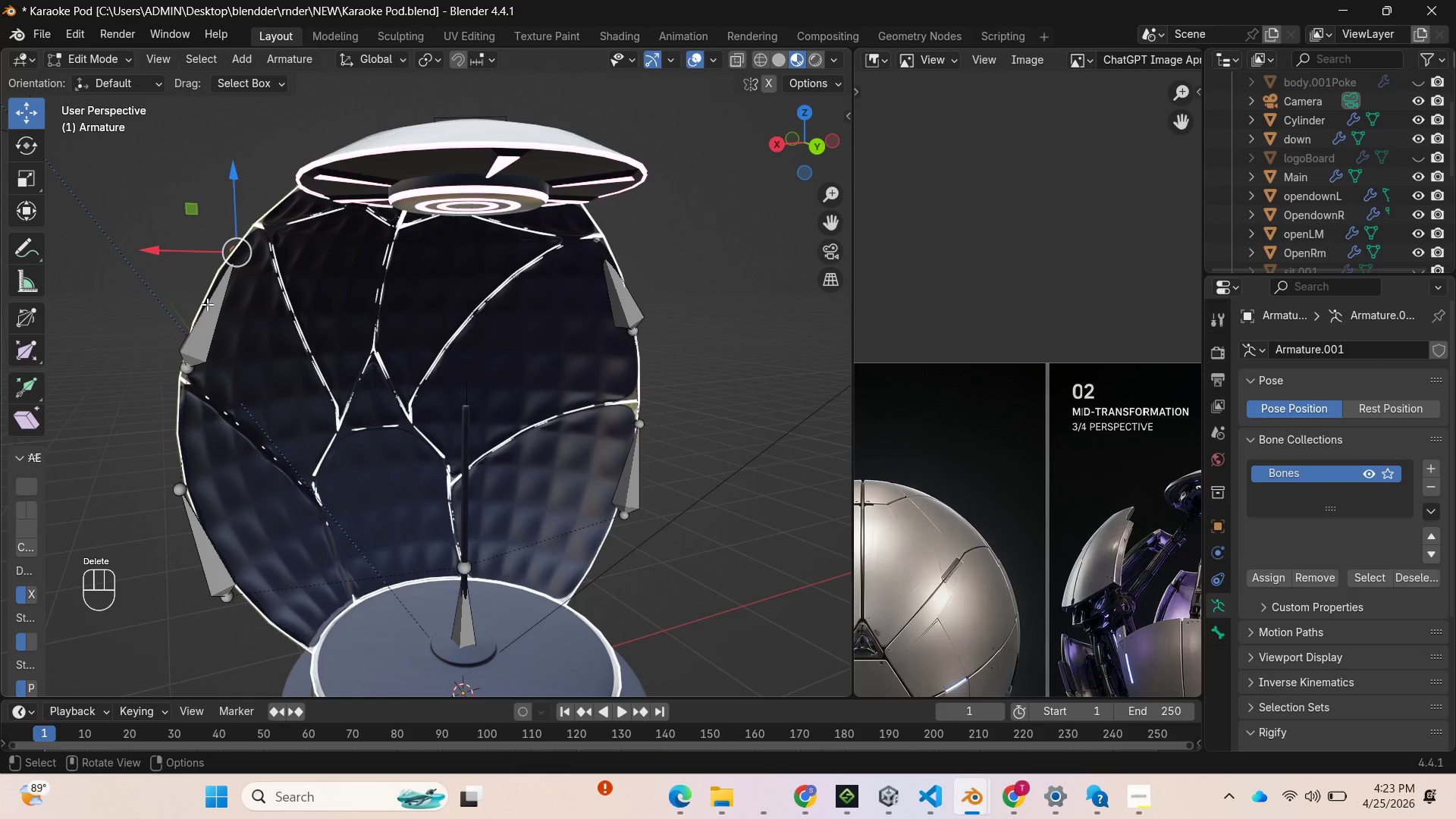 
left_click([206, 304])
 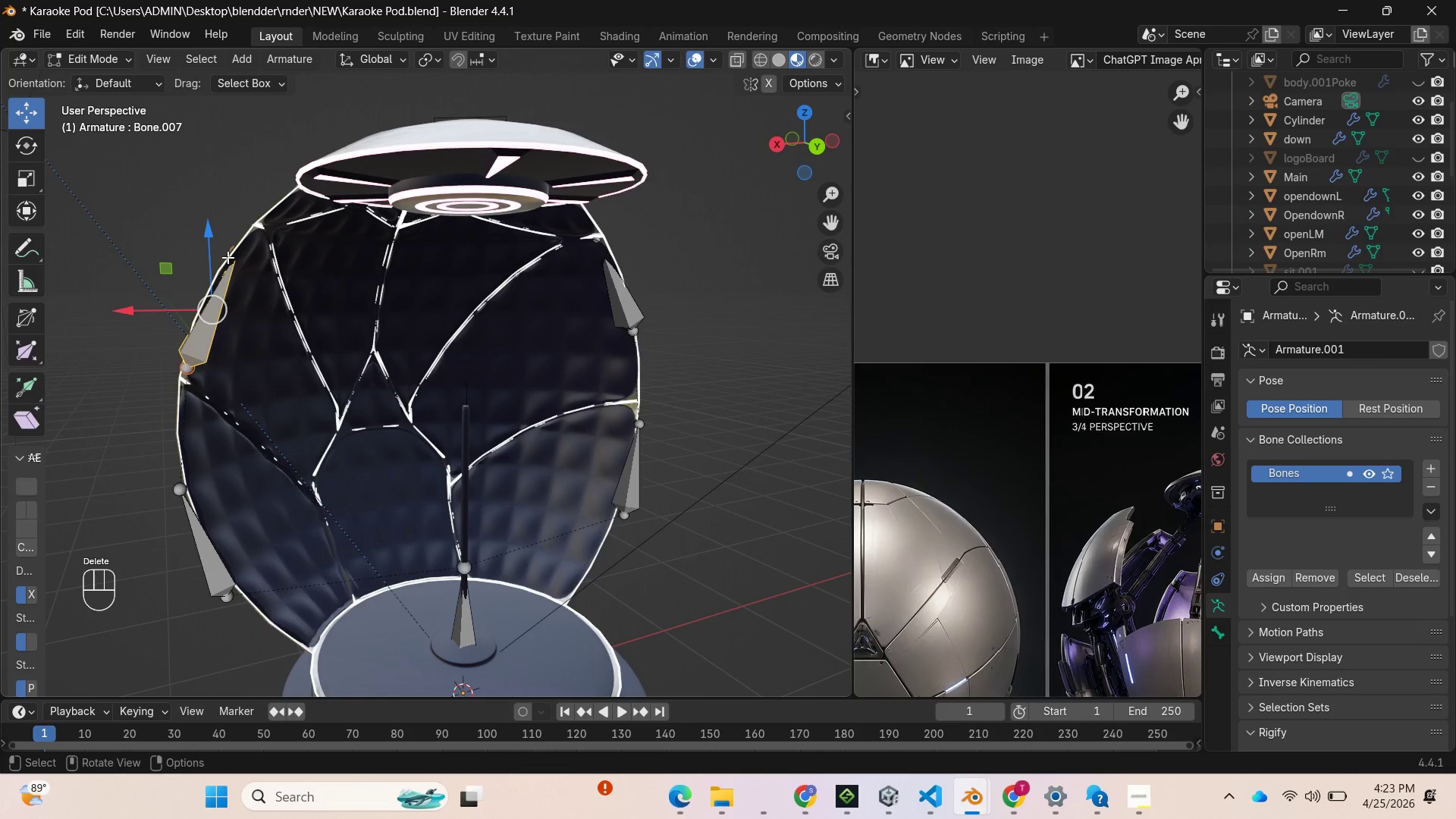 
left_click([231, 256])
 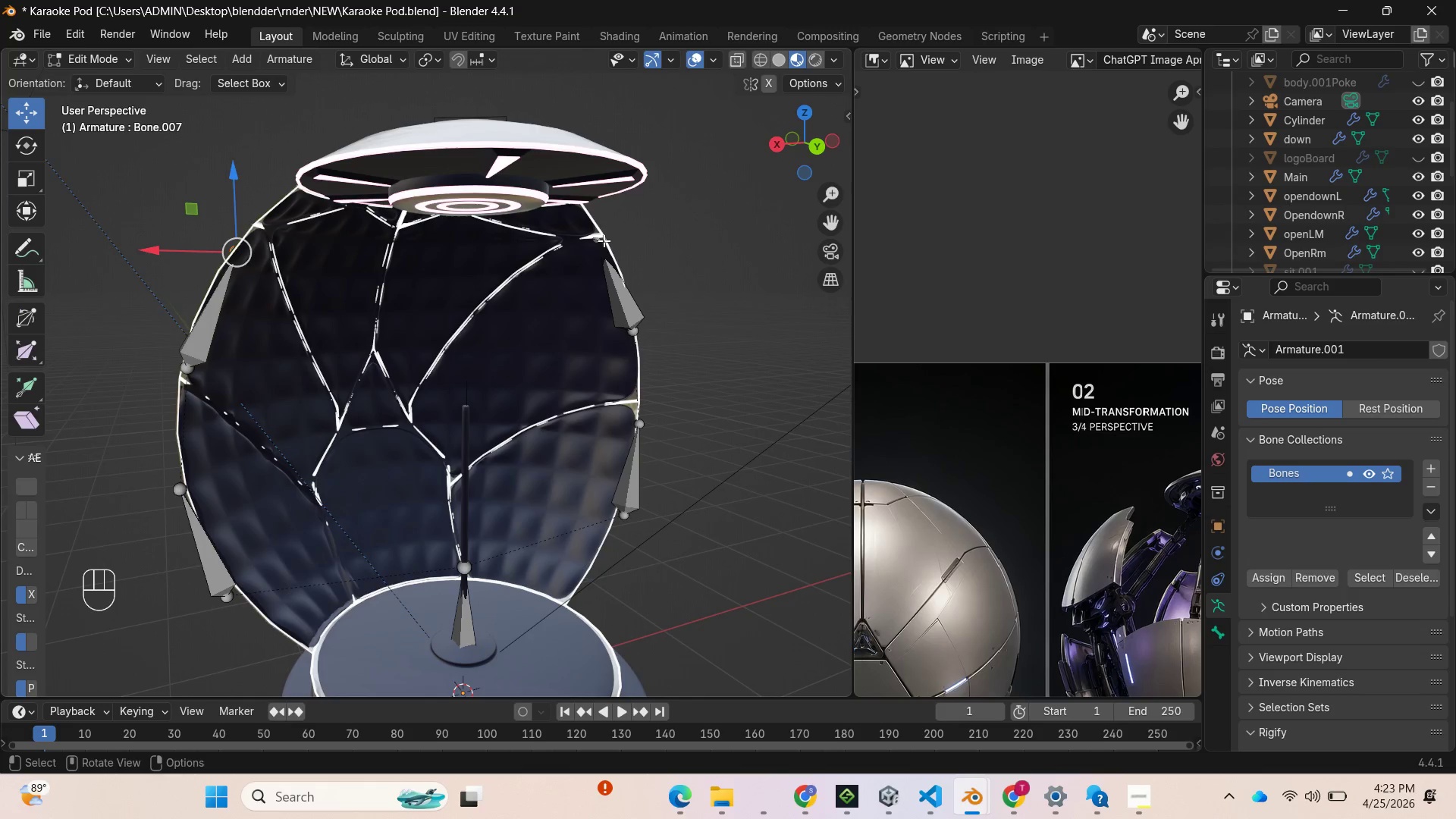 
hold_key(key=ShiftLeft, duration=2.0)
left_click([601, 235])
 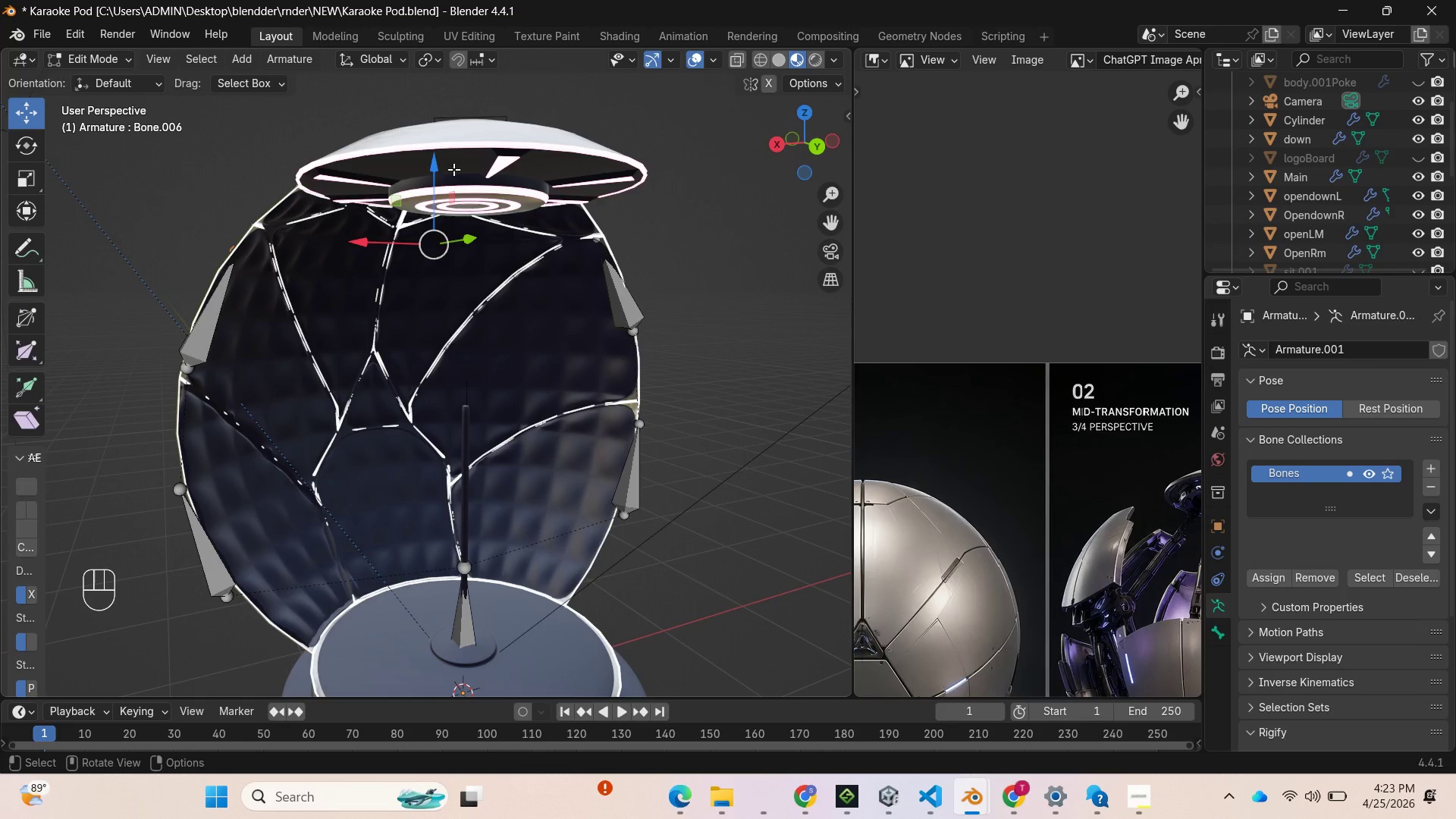 
left_click_drag(start_coordinate=[439, 170], to_coordinate=[431, 202])
 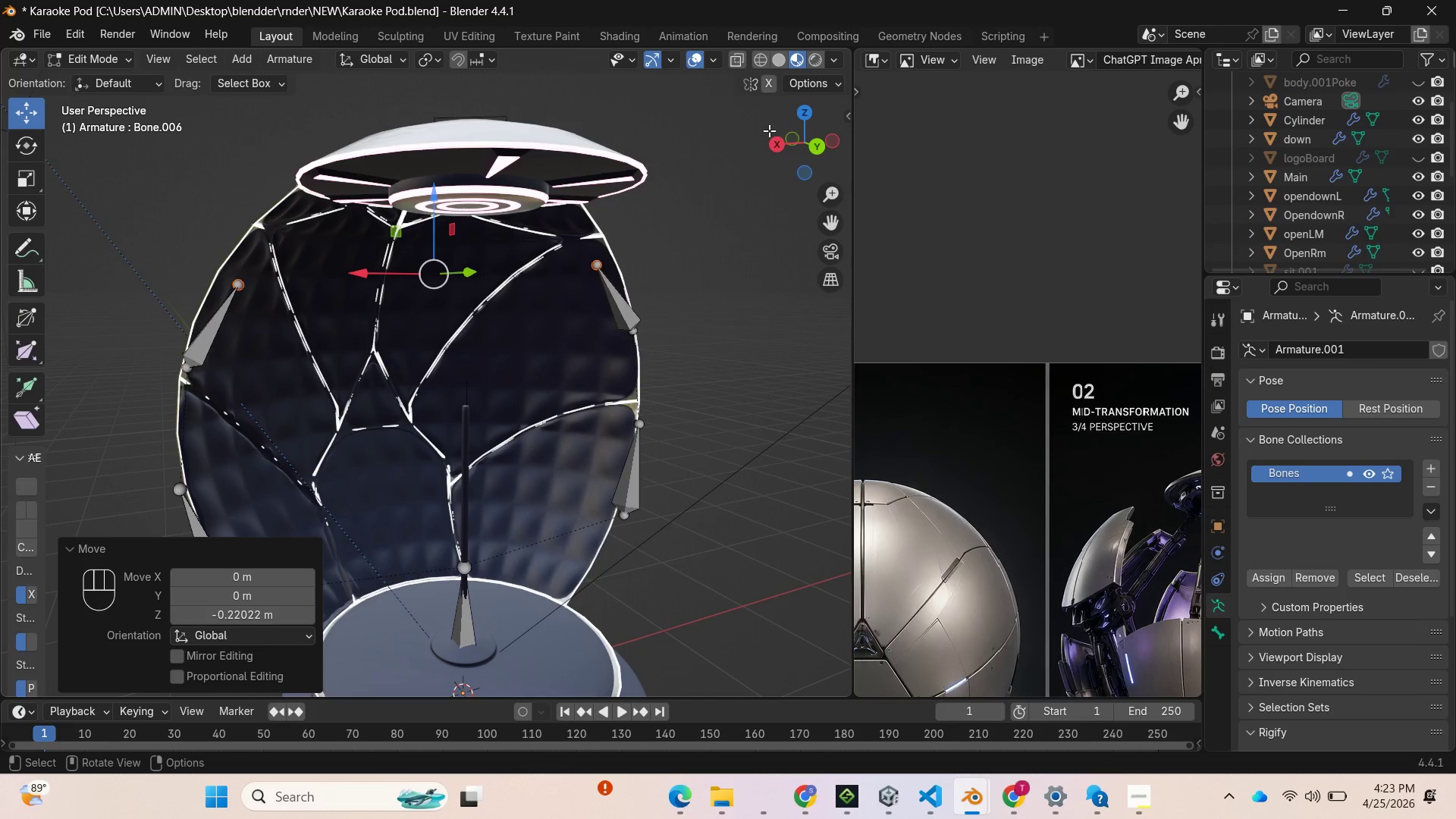 
left_click_drag(start_coordinate=[774, 131], to_coordinate=[586, 145])
 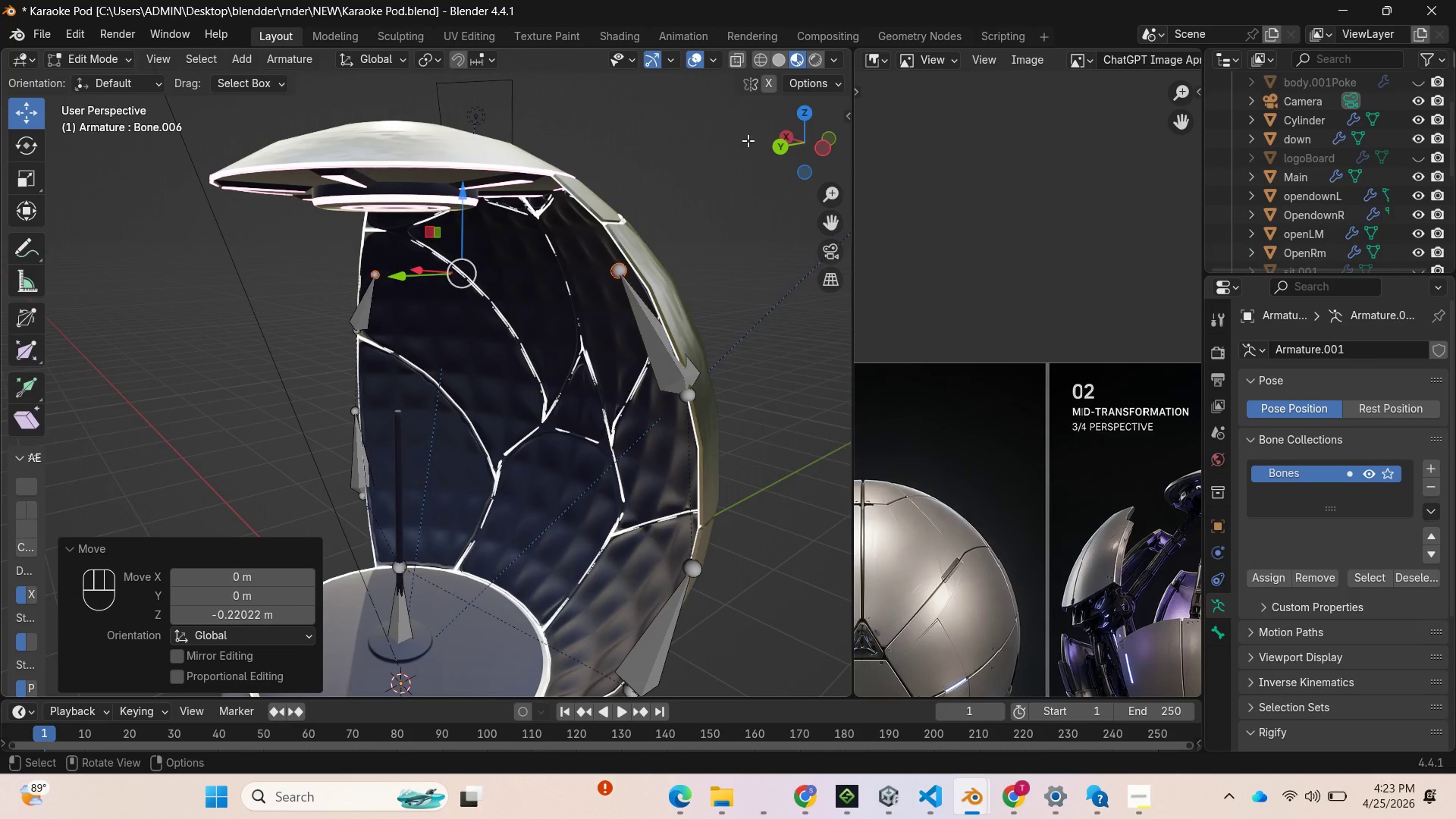 
left_click_drag(start_coordinate=[789, 143], to_coordinate=[752, 149])
 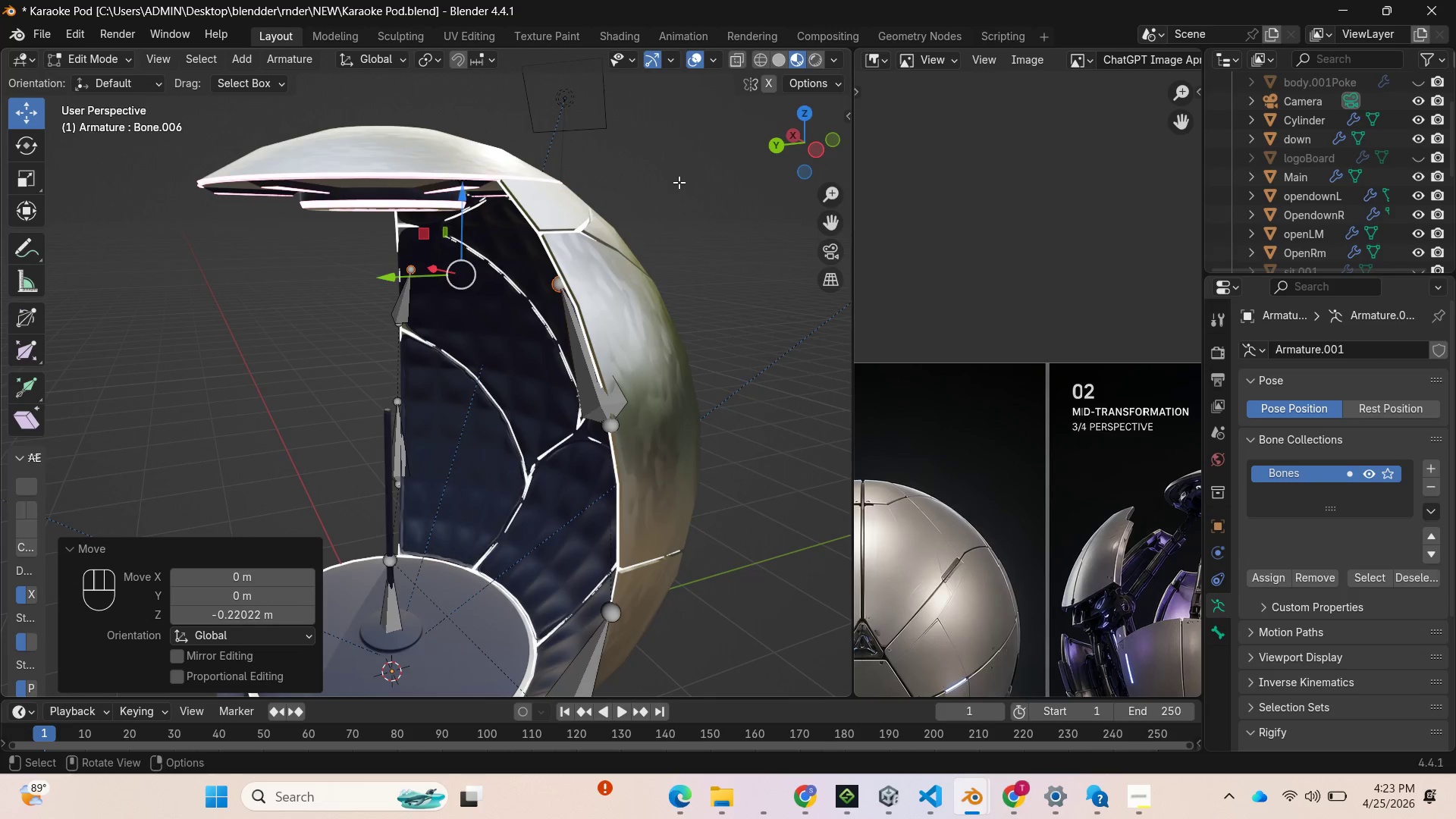 
key(Control+ControlLeft)
 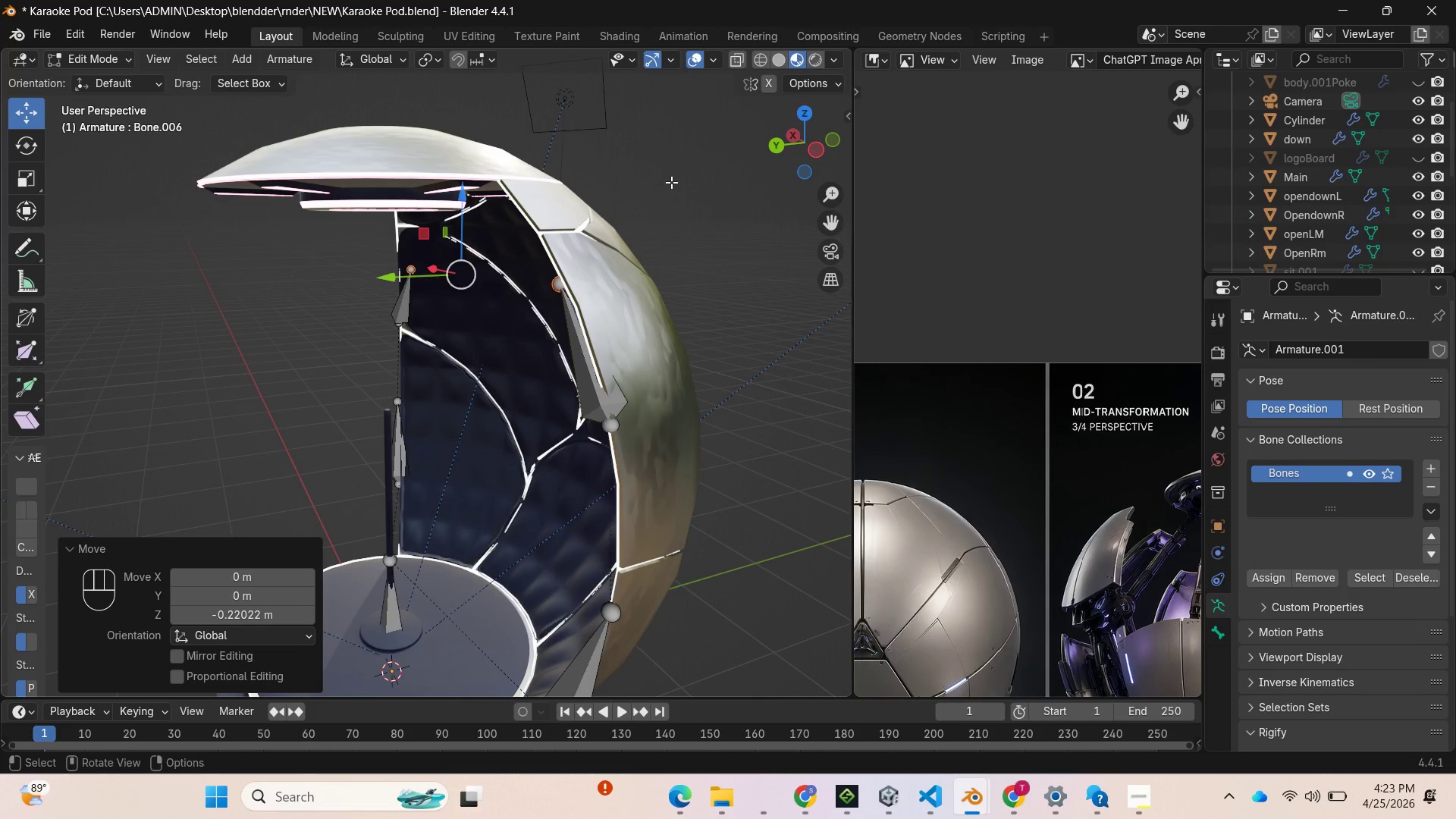 
key(Control+Z)
 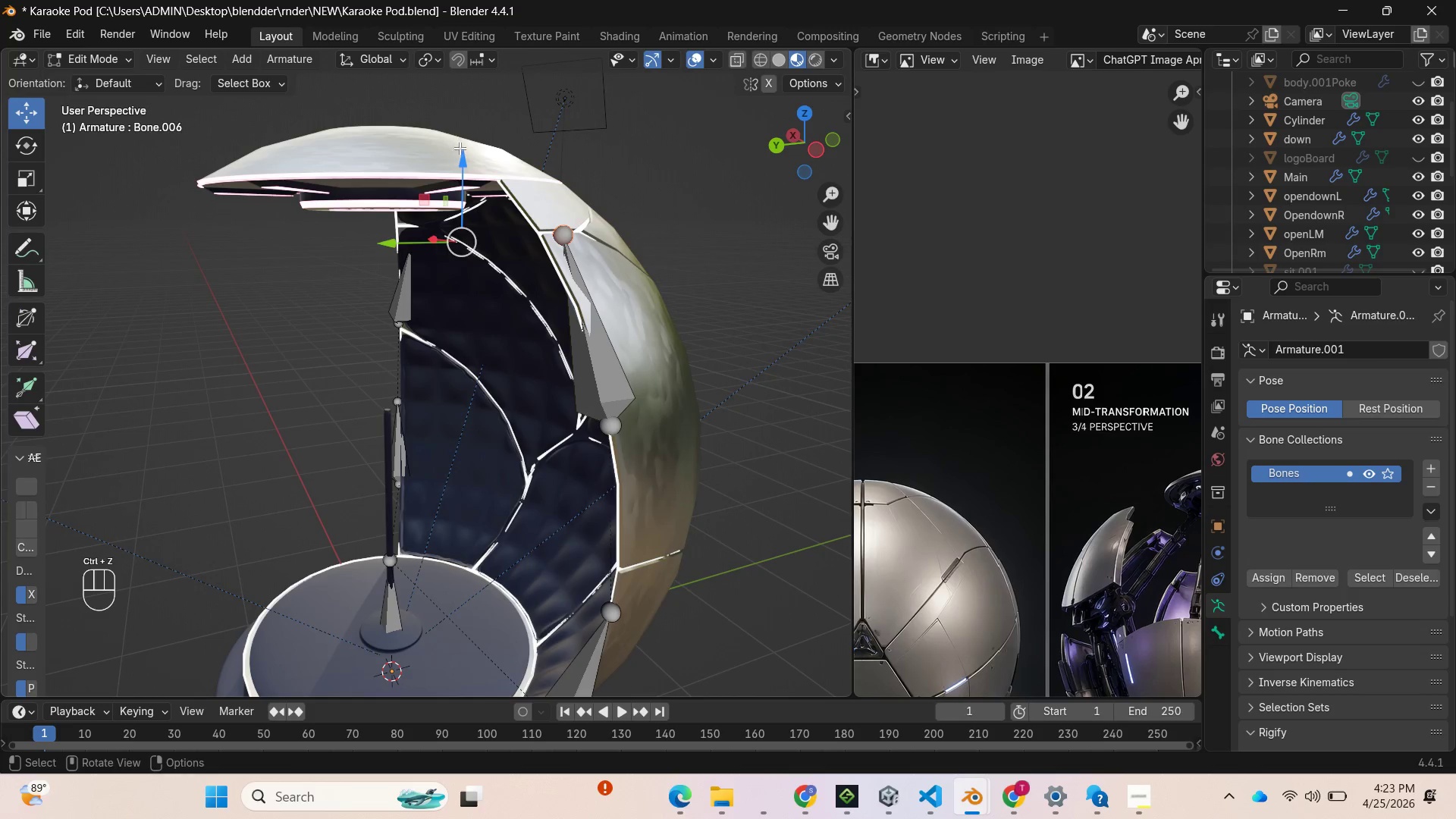 
left_click_drag(start_coordinate=[460, 155], to_coordinate=[449, 190])
 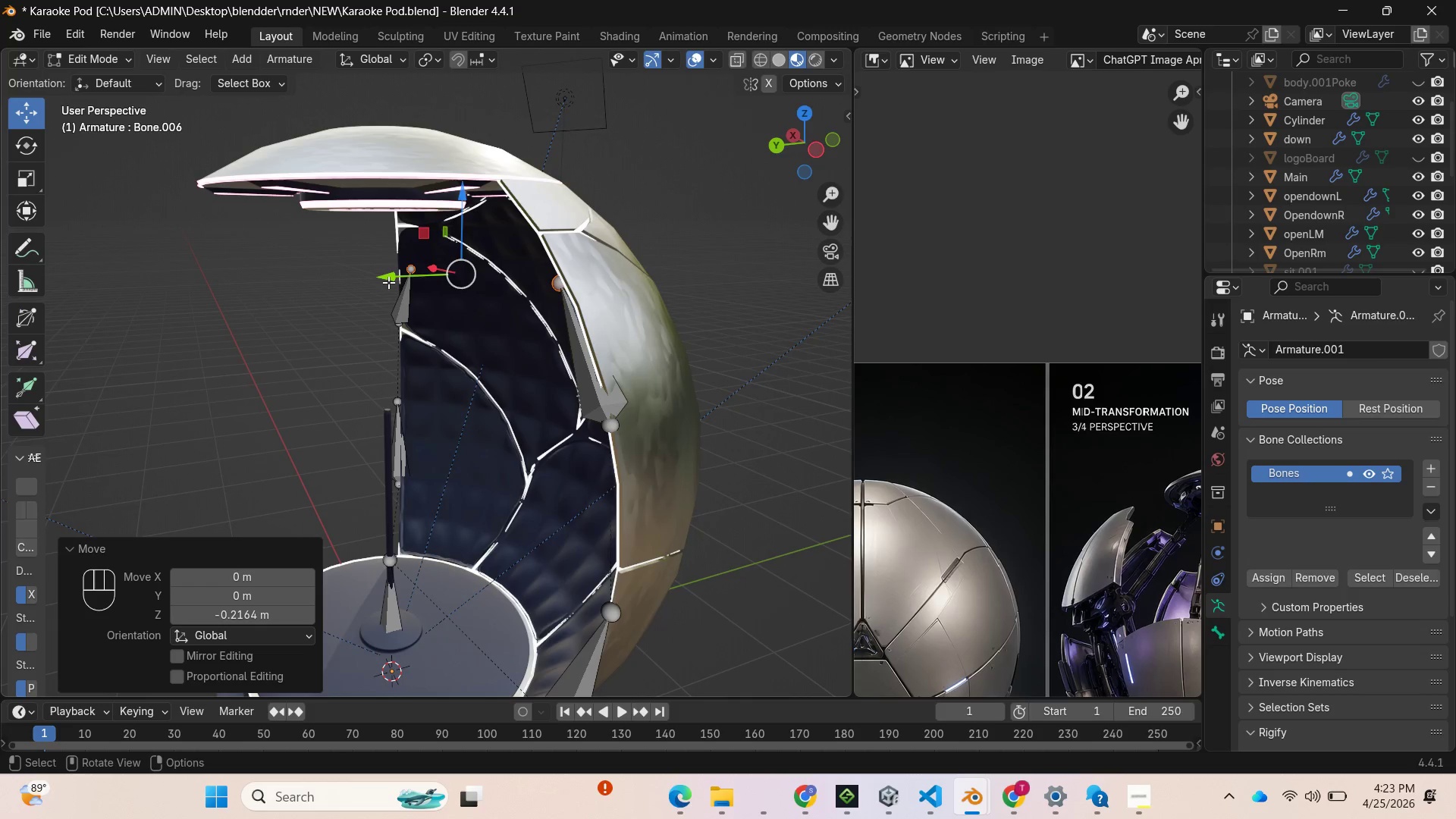 
left_click_drag(start_coordinate=[388, 282], to_coordinate=[378, 280])
 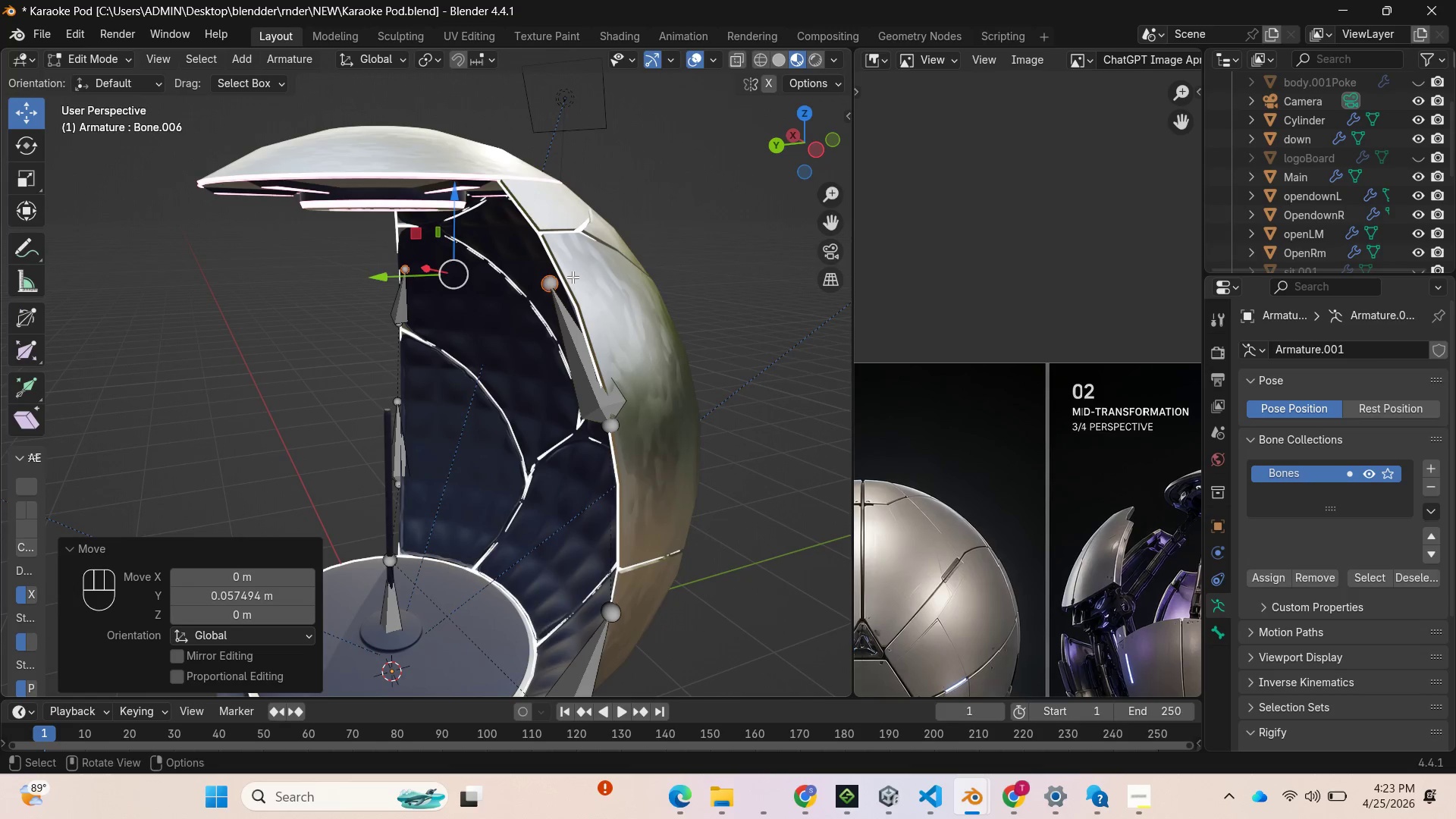 
key(E)
 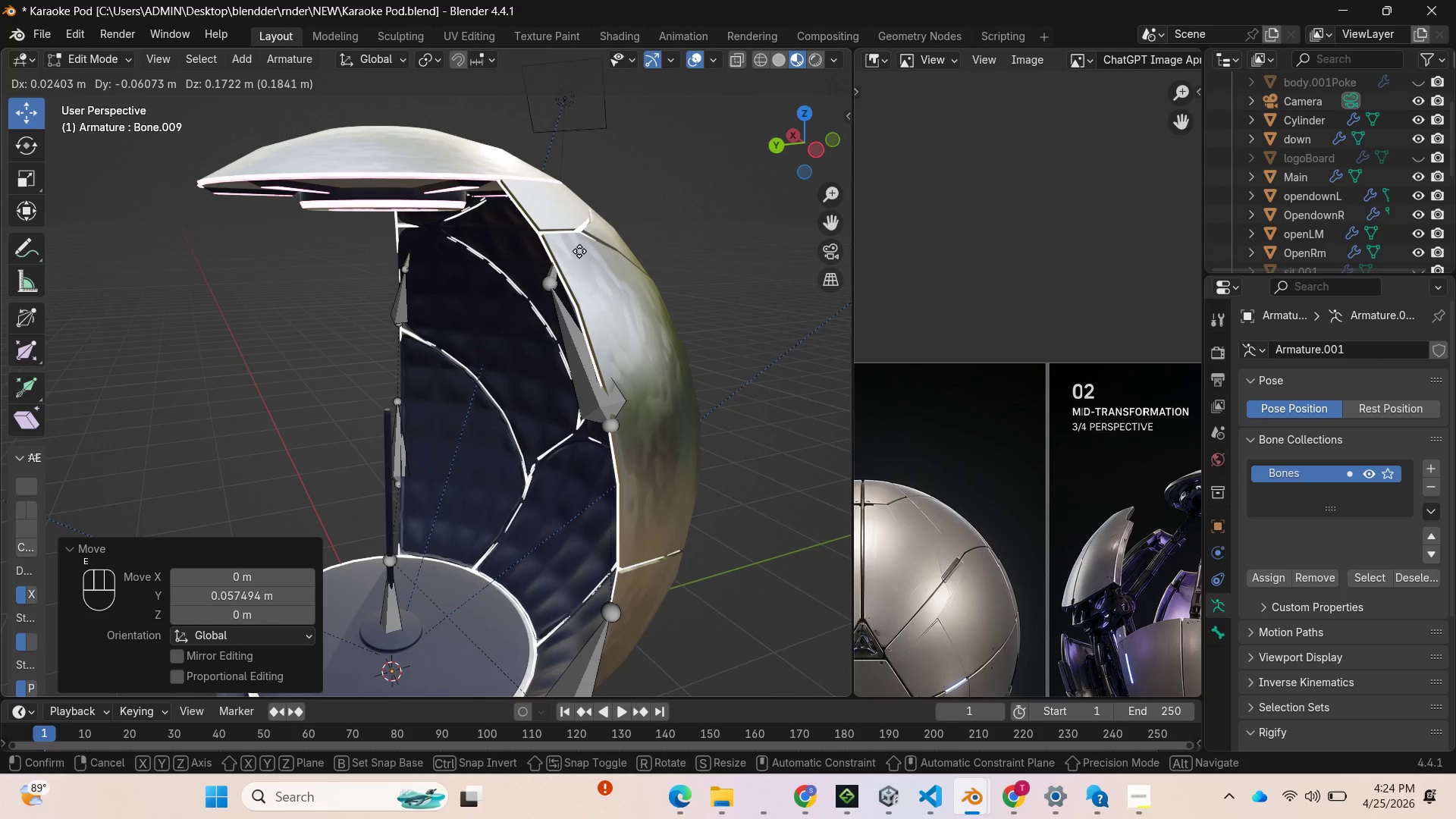 
left_click([579, 251])
 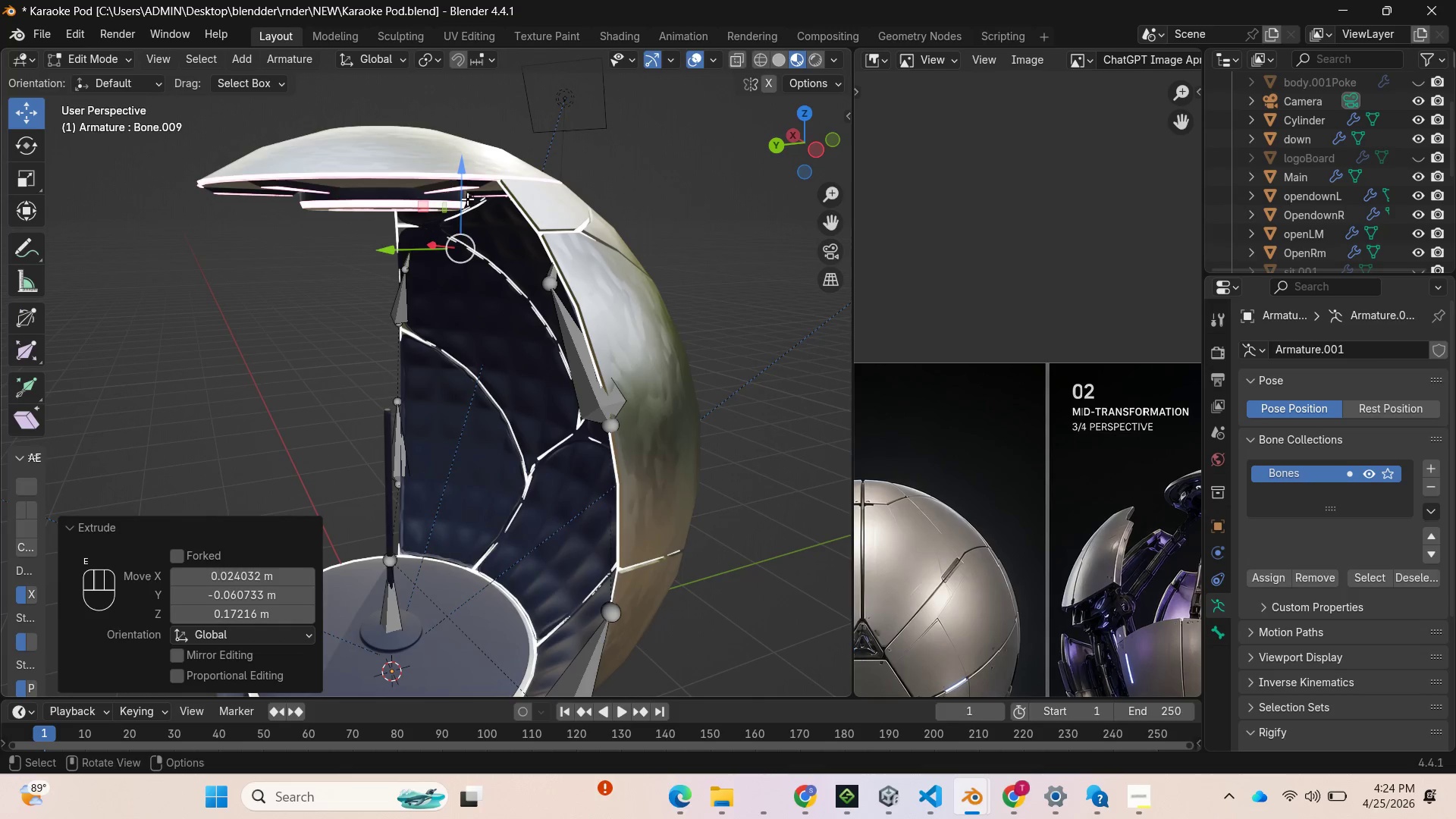 
mouse_move([471, 198])
 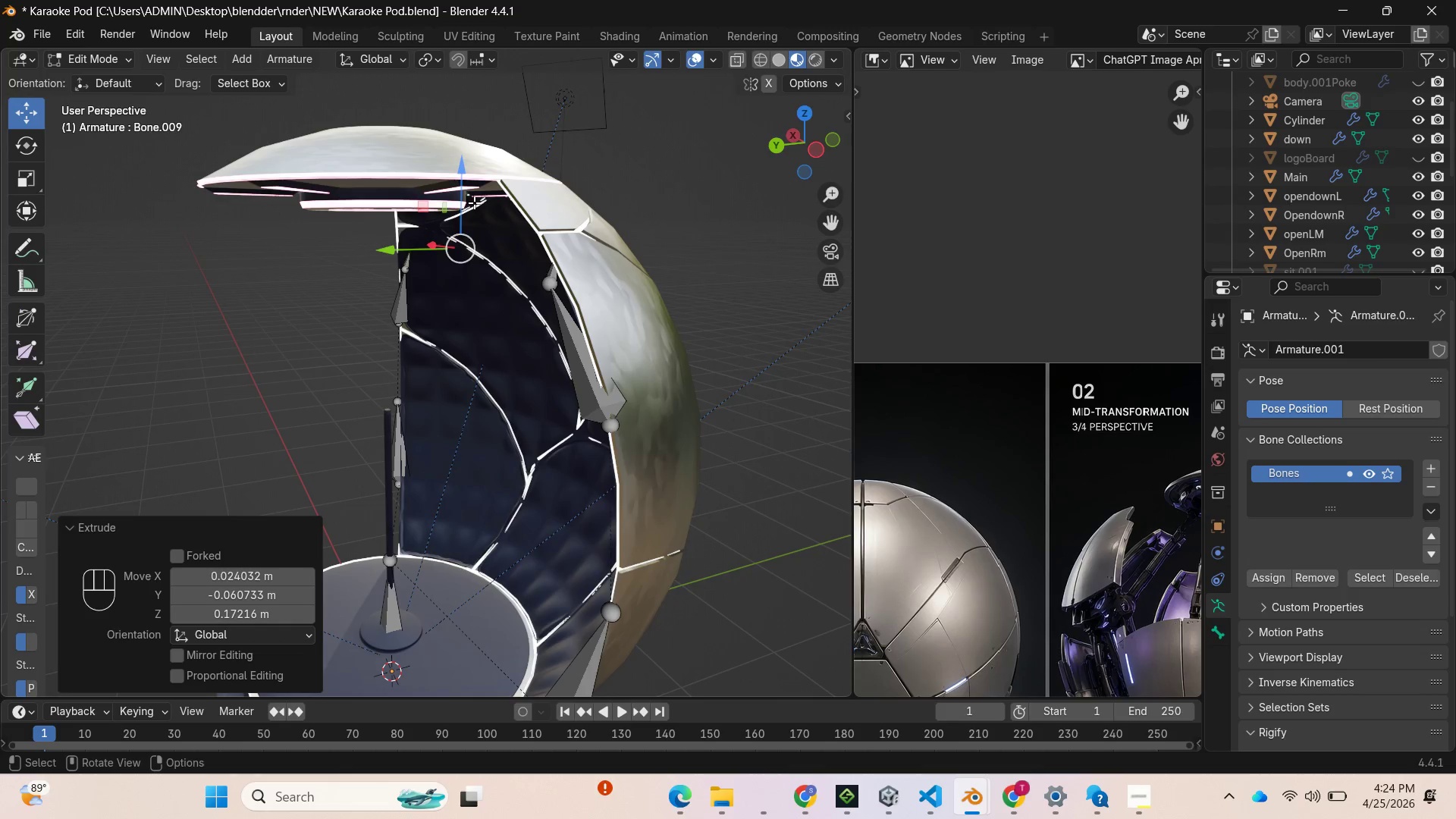 
key(Control+Z)
 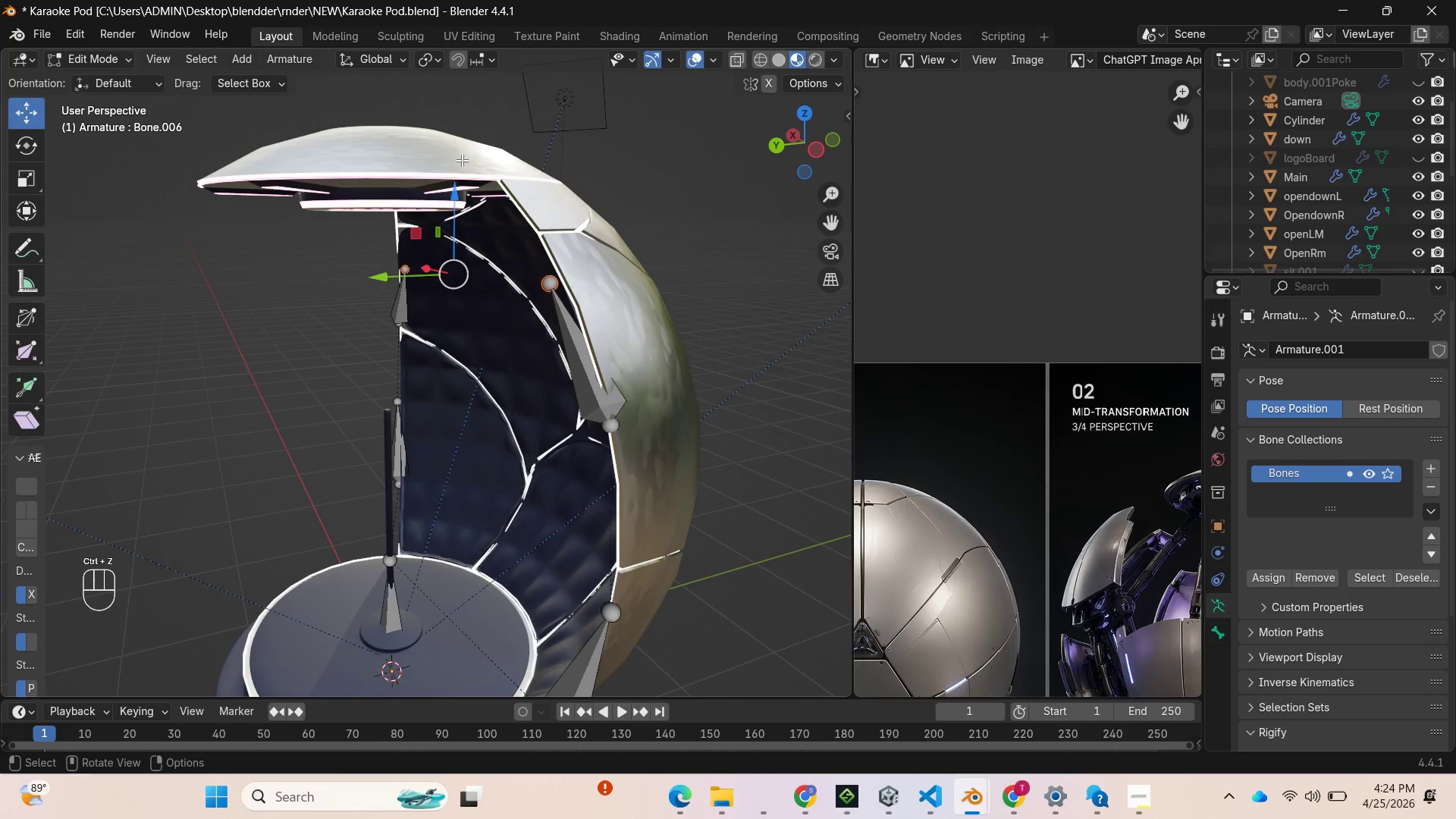 
left_click_drag(start_coordinate=[454, 193], to_coordinate=[437, 182])
 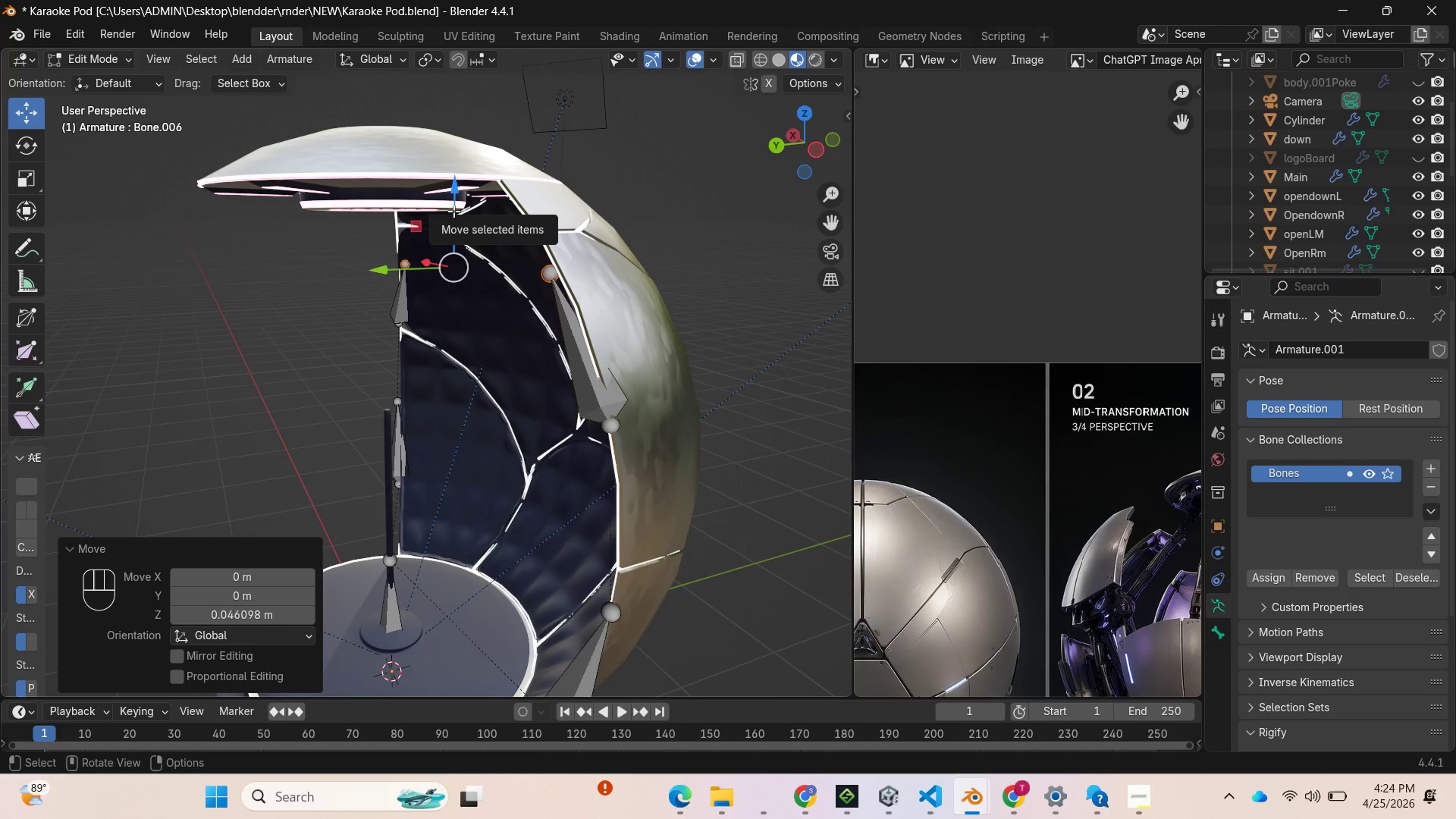 
key(E)
 